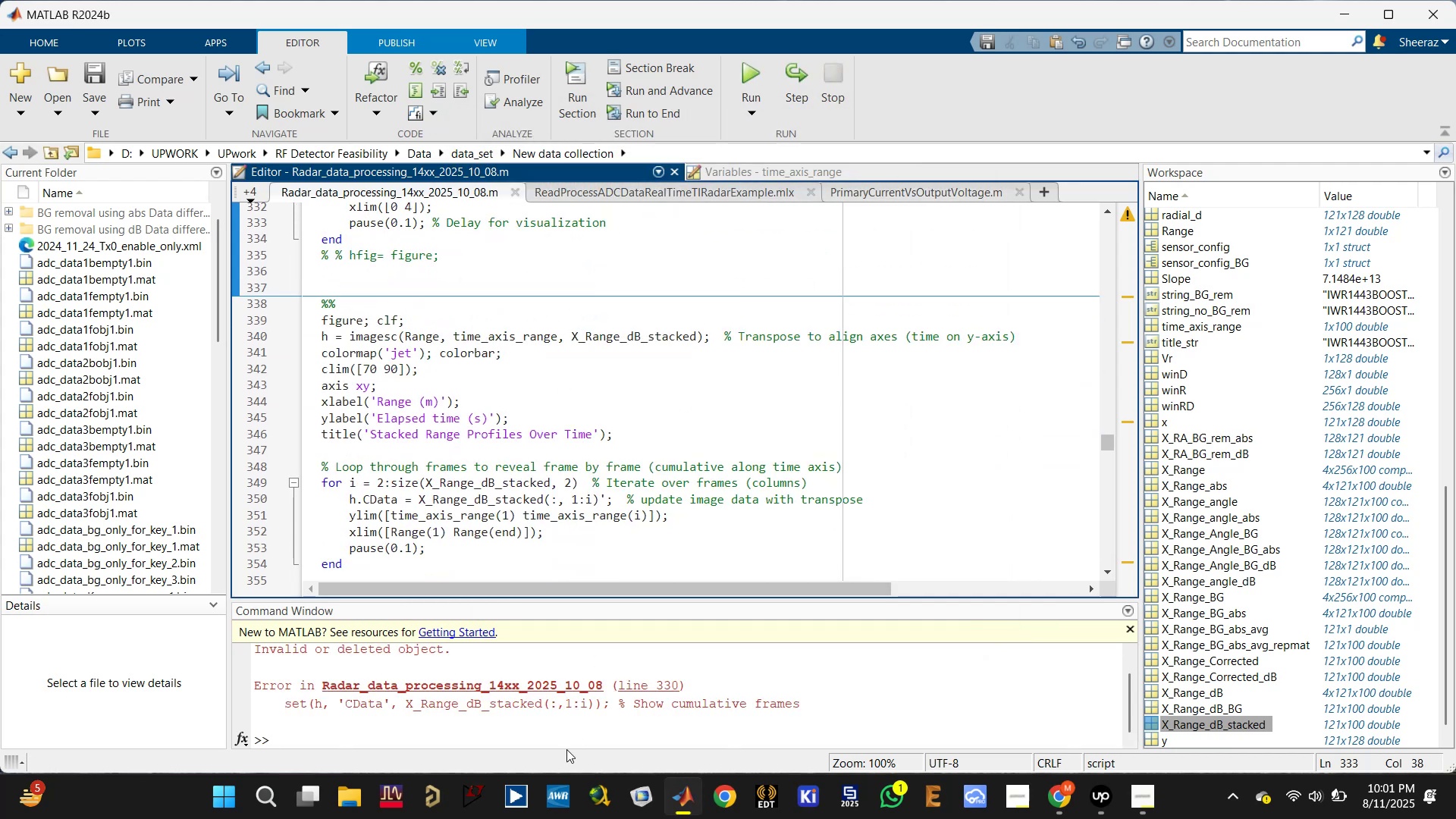 
double_click([571, 737])
 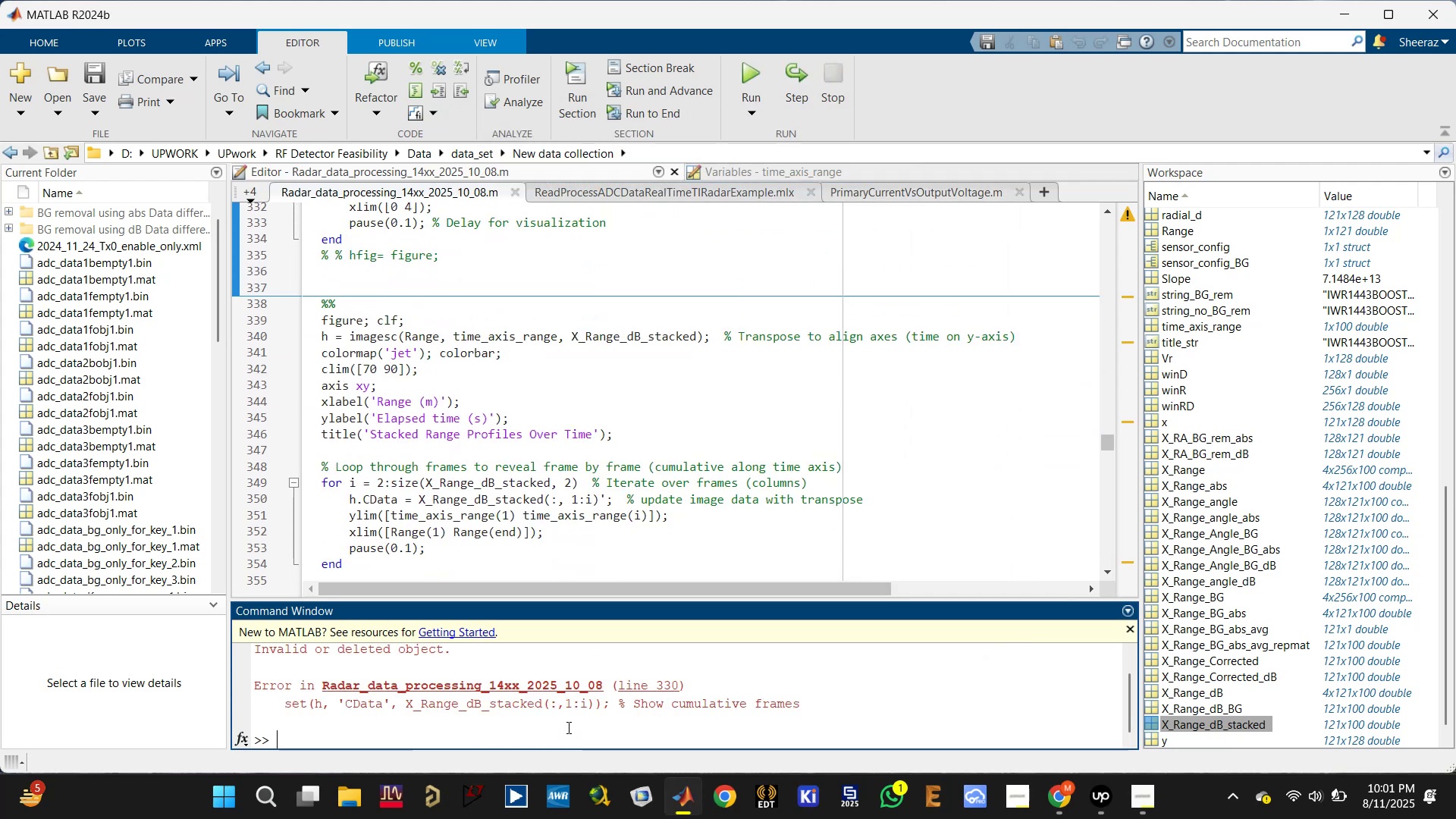 
type(clc)
 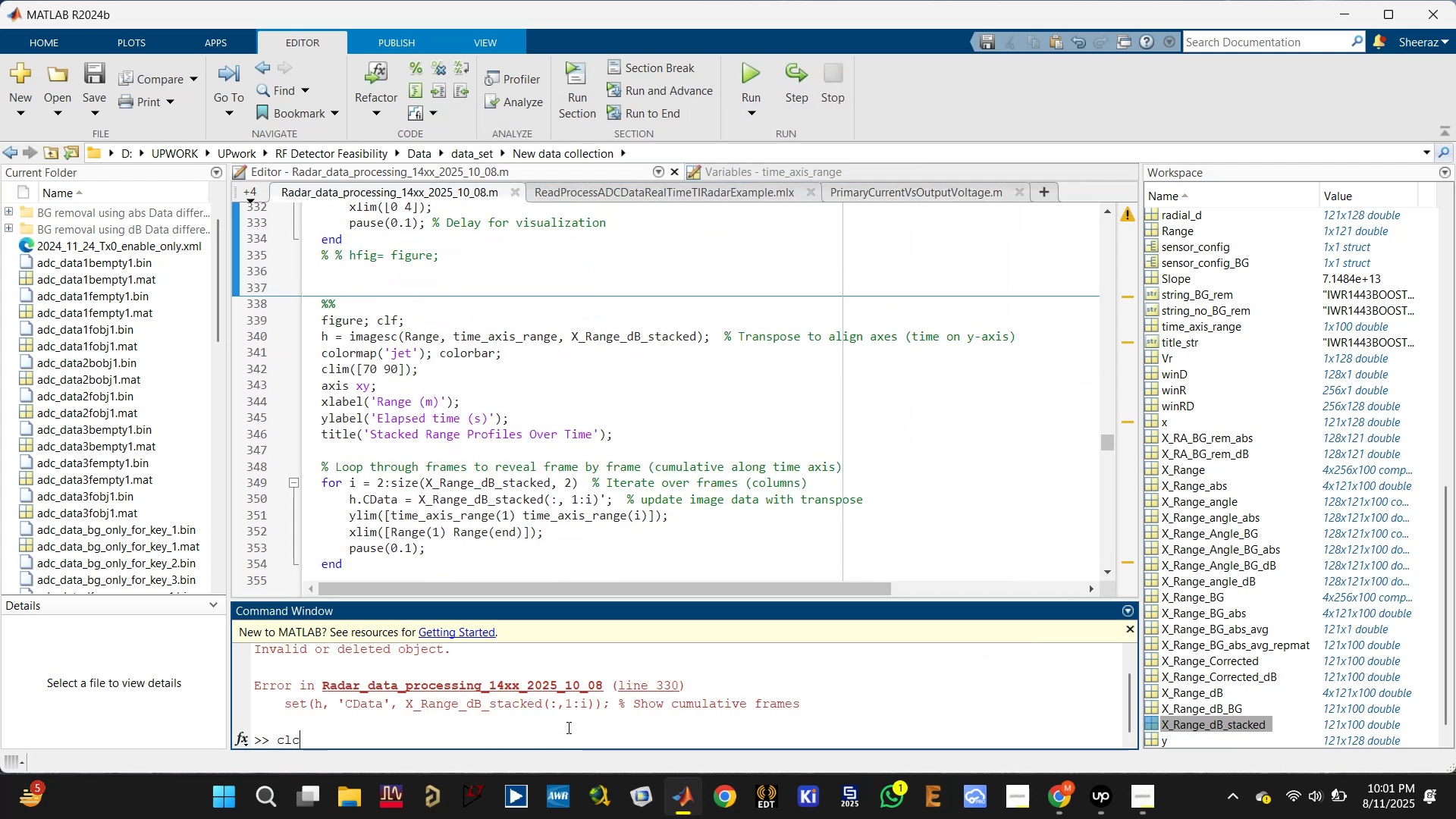 
key(Enter)
 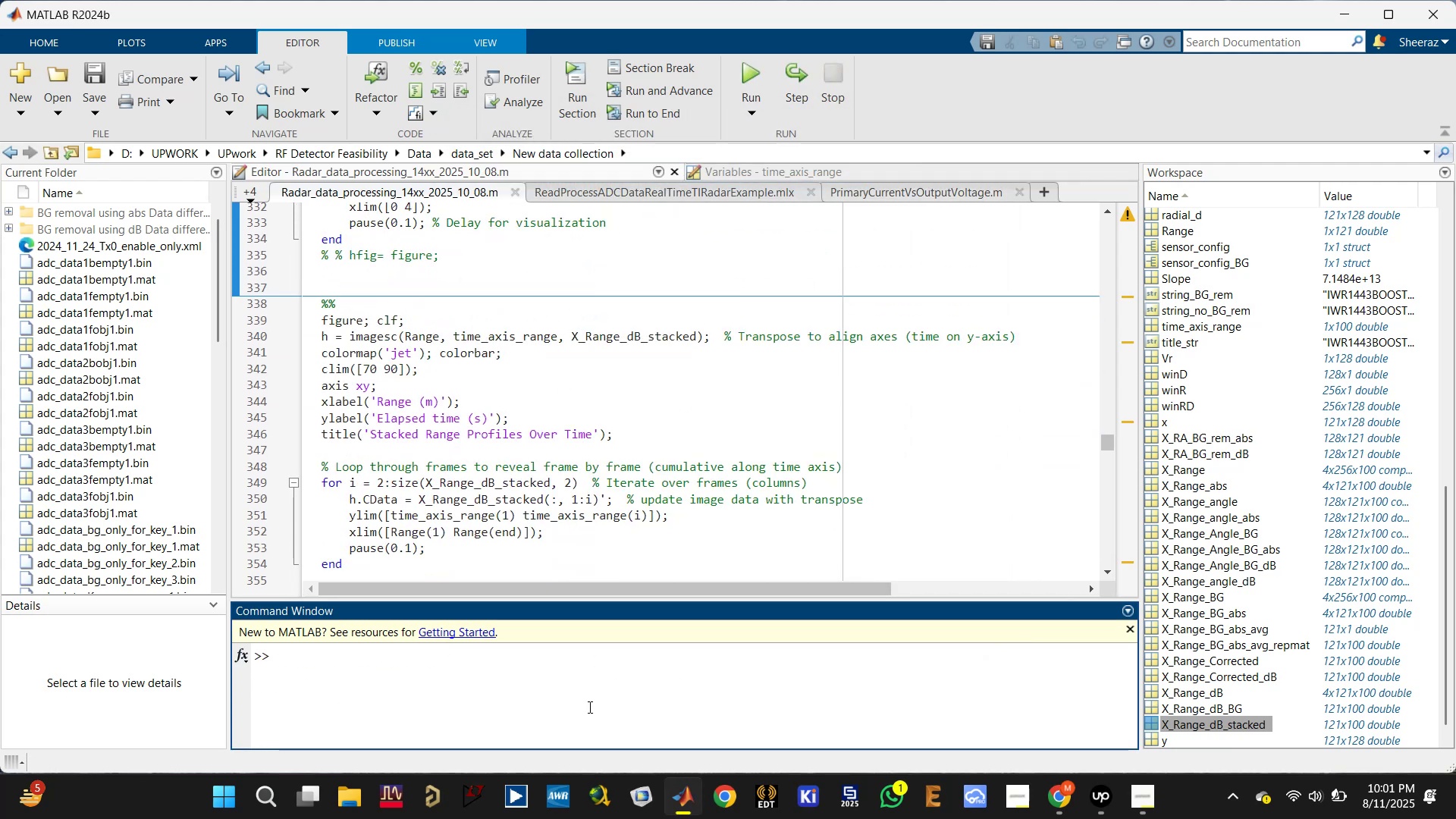 
left_click([564, 439])
 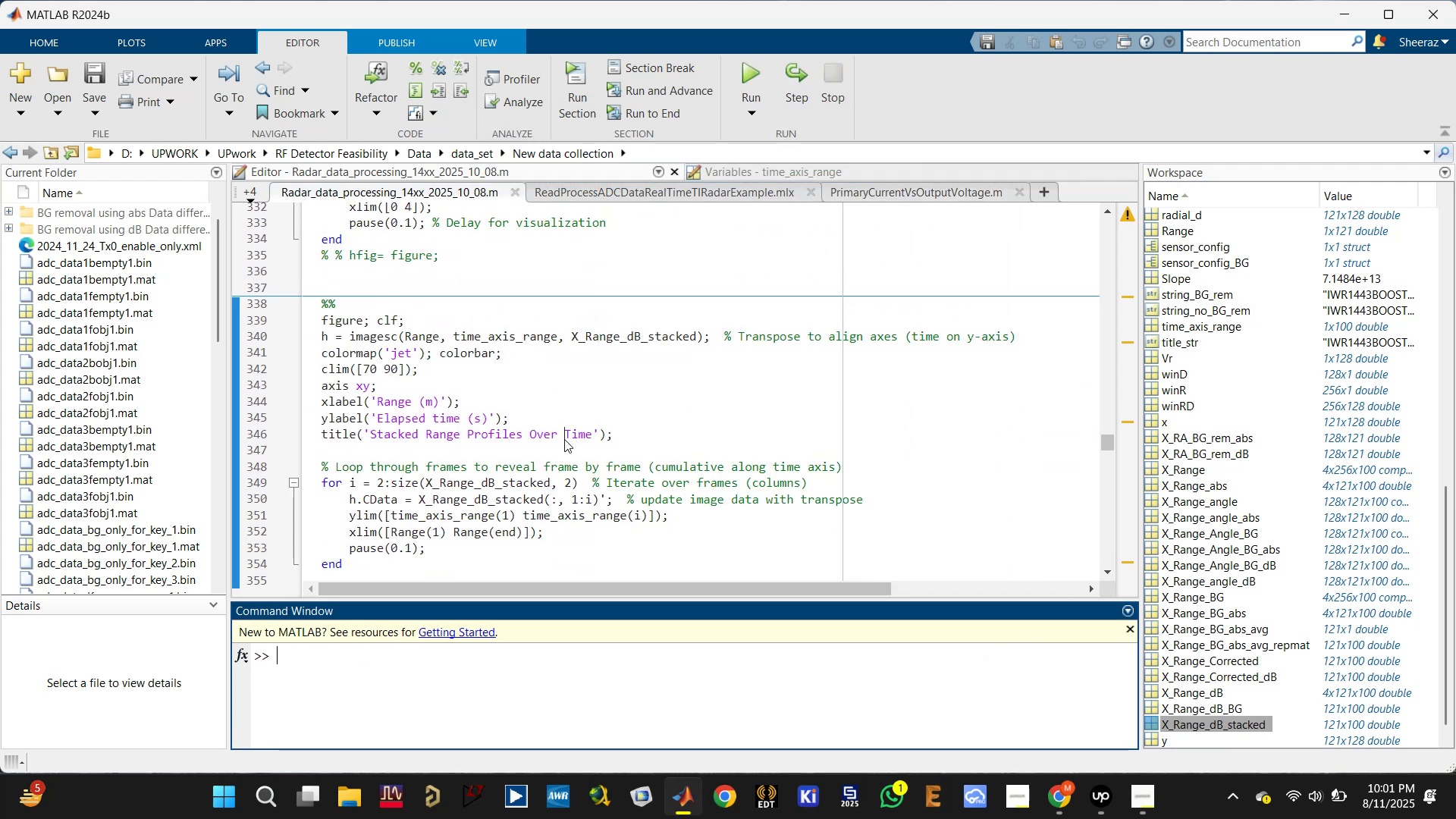 
key(Control+S)
 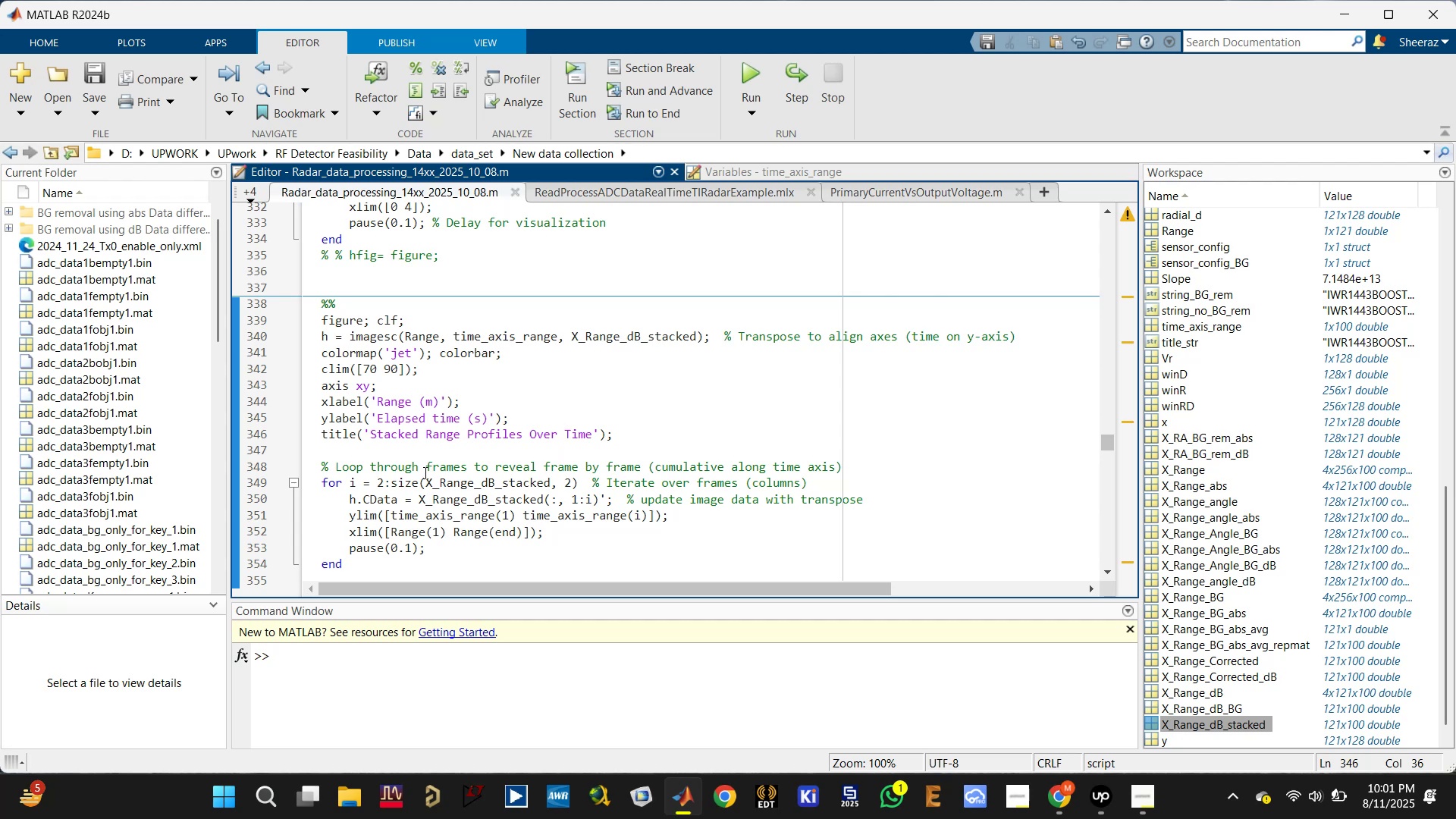 
scroll: coordinate [417, 484], scroll_direction: down, amount: 1.0
 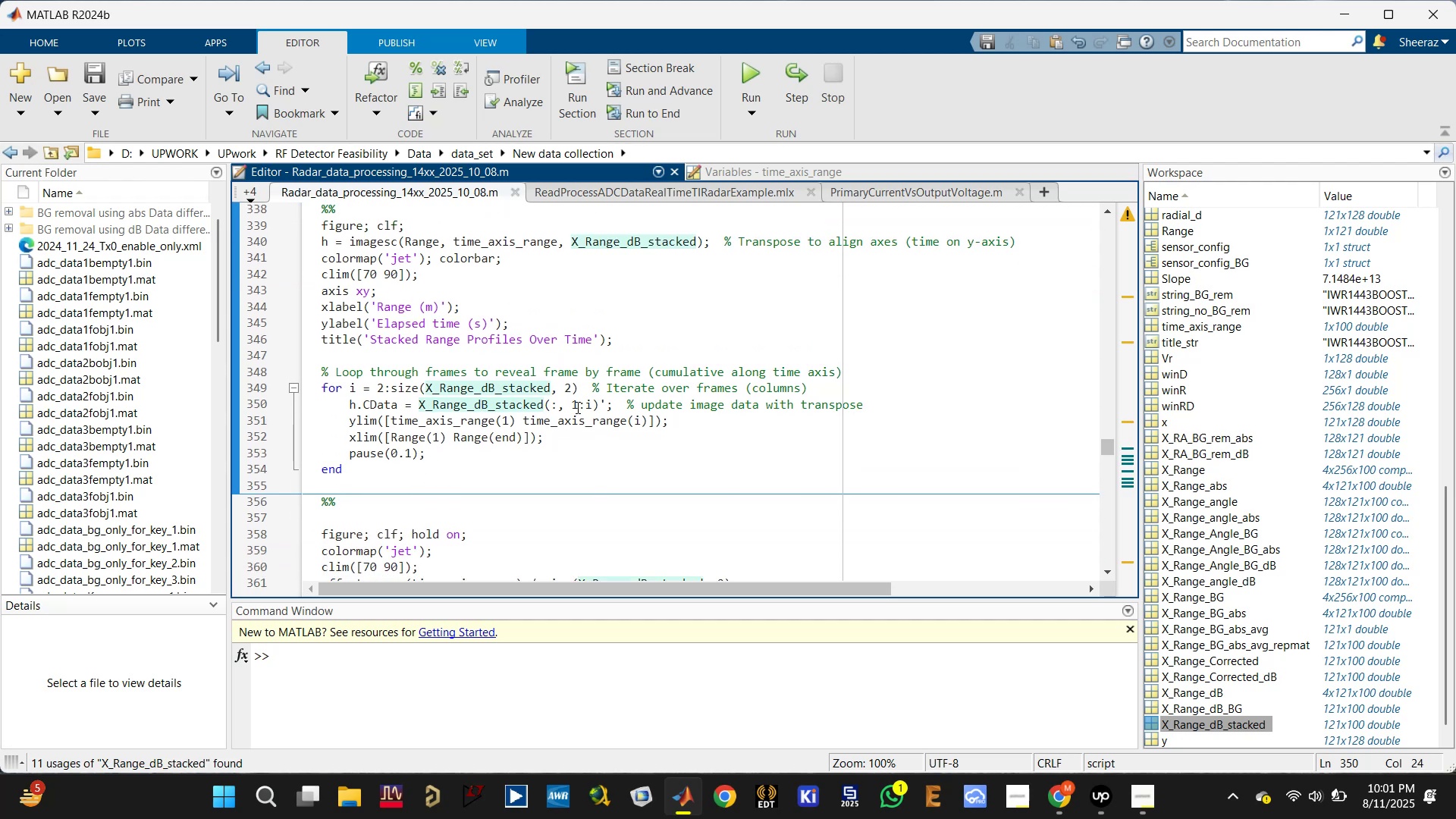 
left_click([592, 407])
 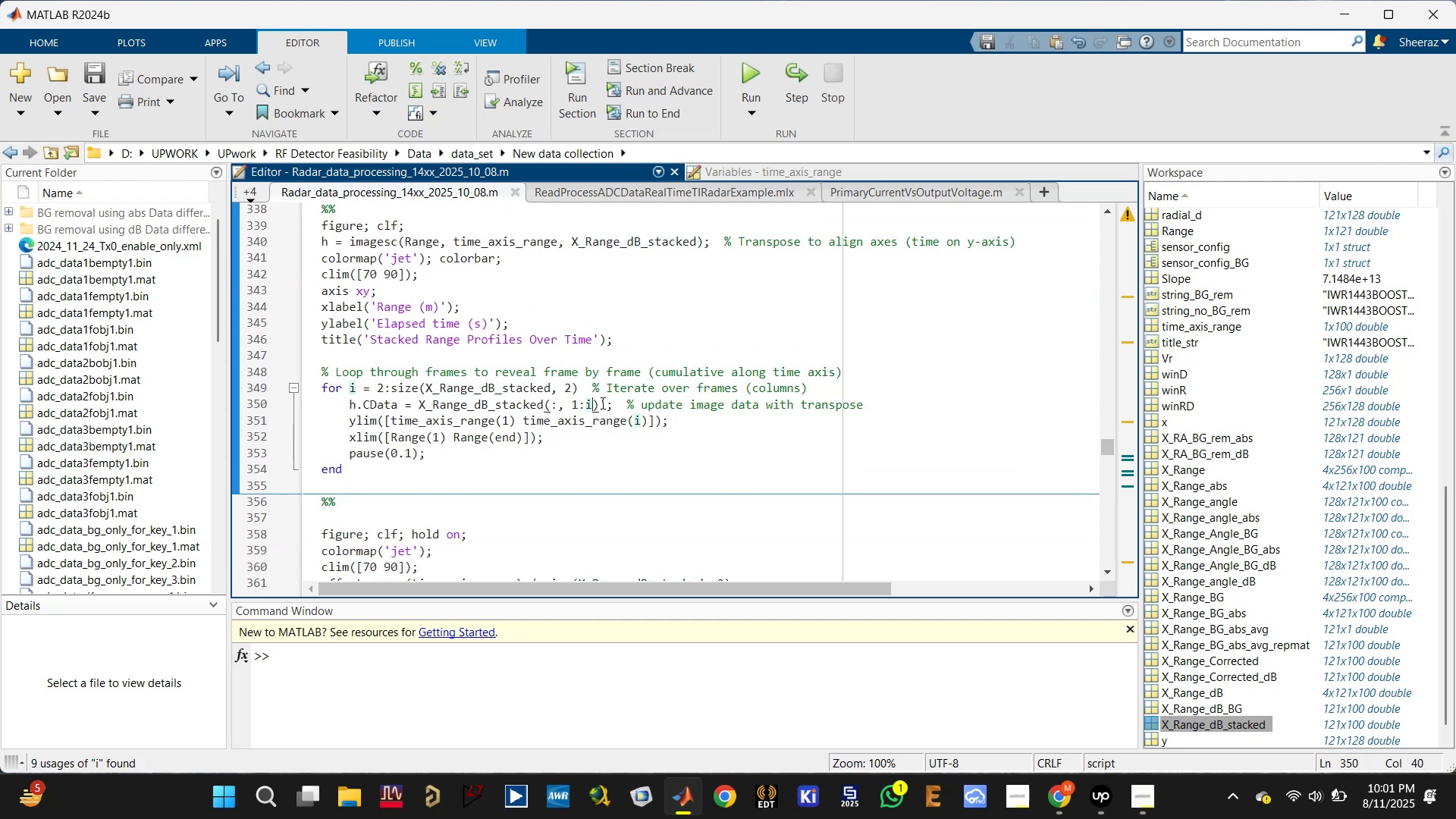 
left_click([604, 402])
 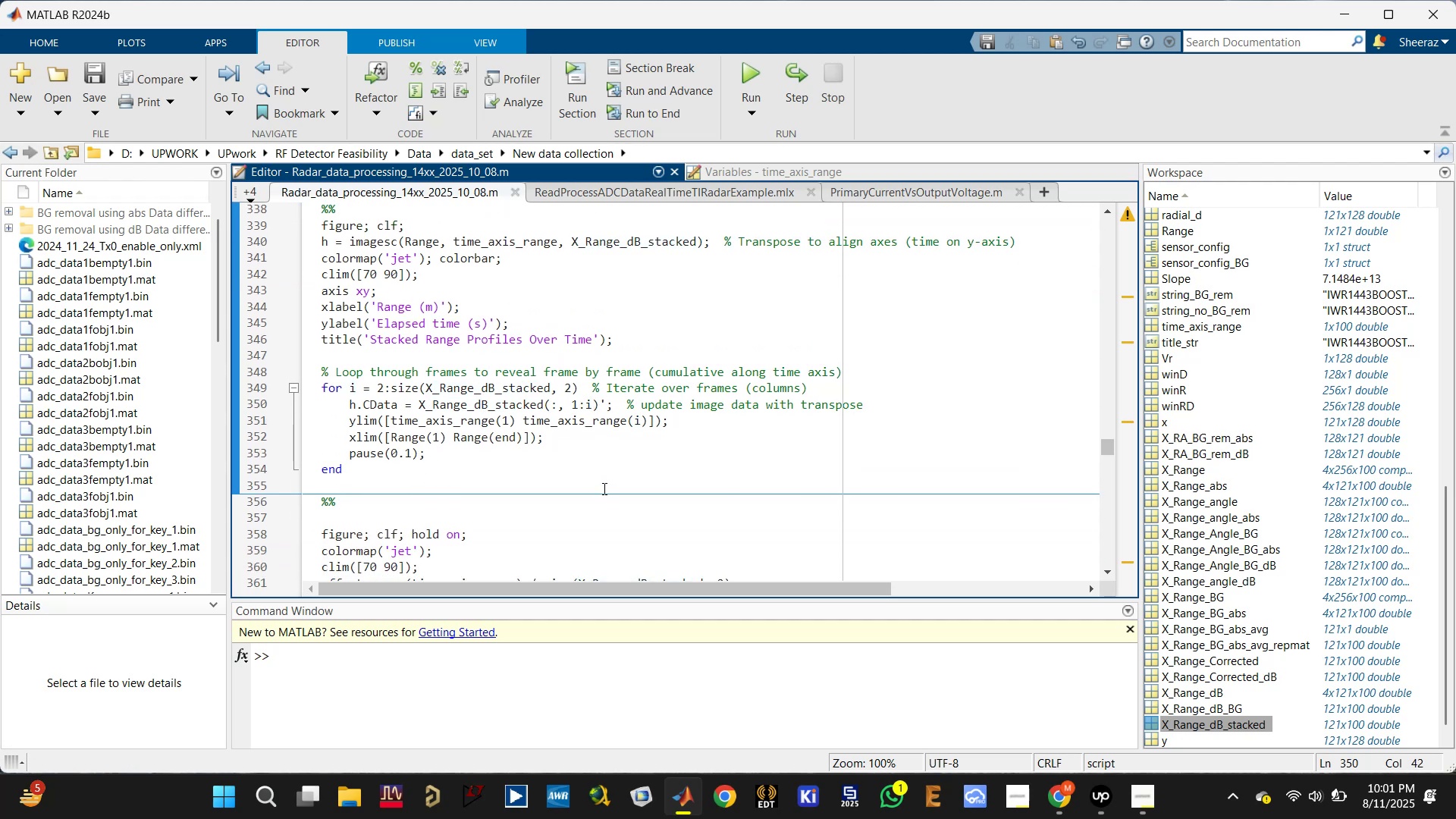 
key(Backspace)
 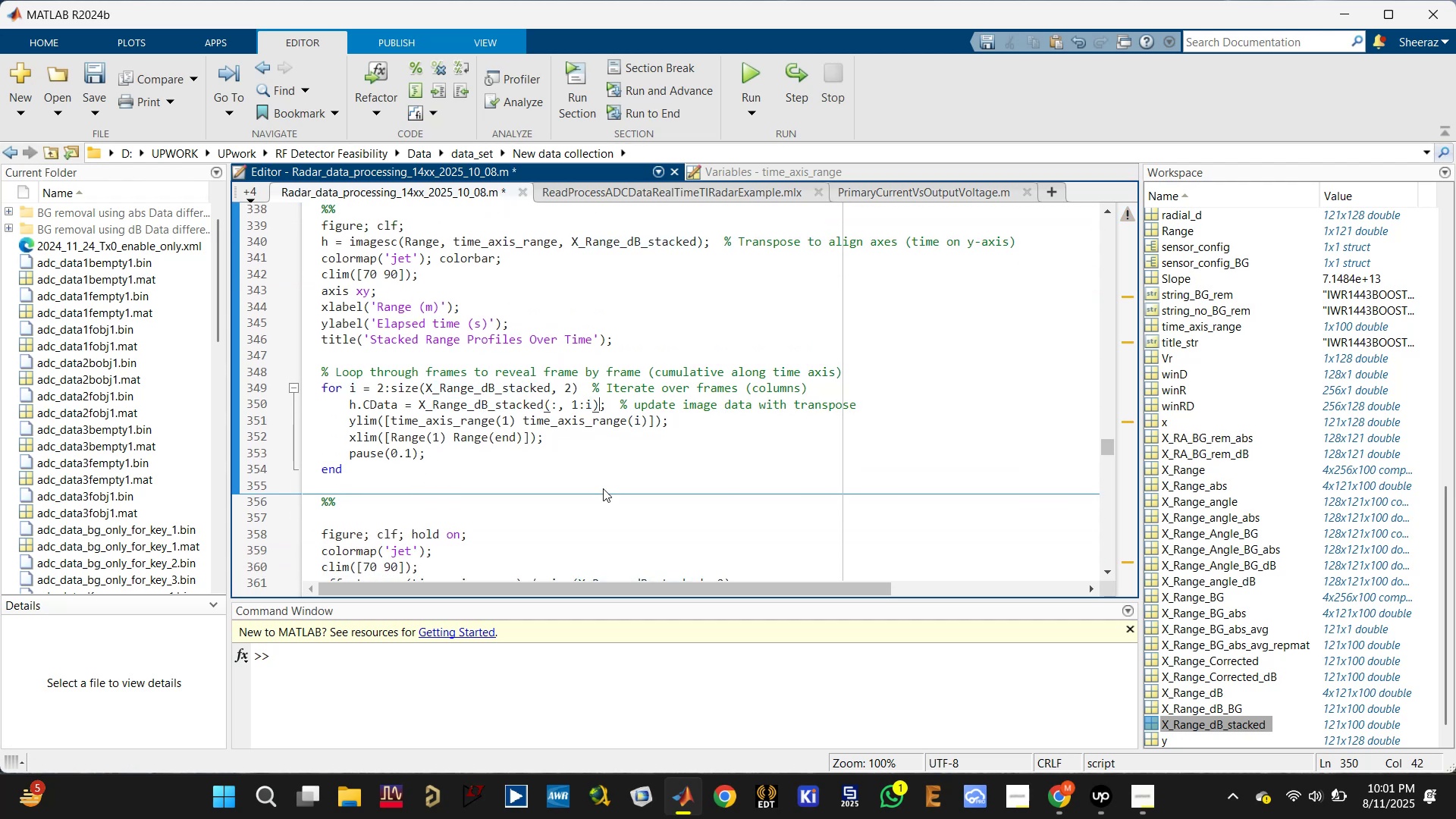 
key(Control+S)
 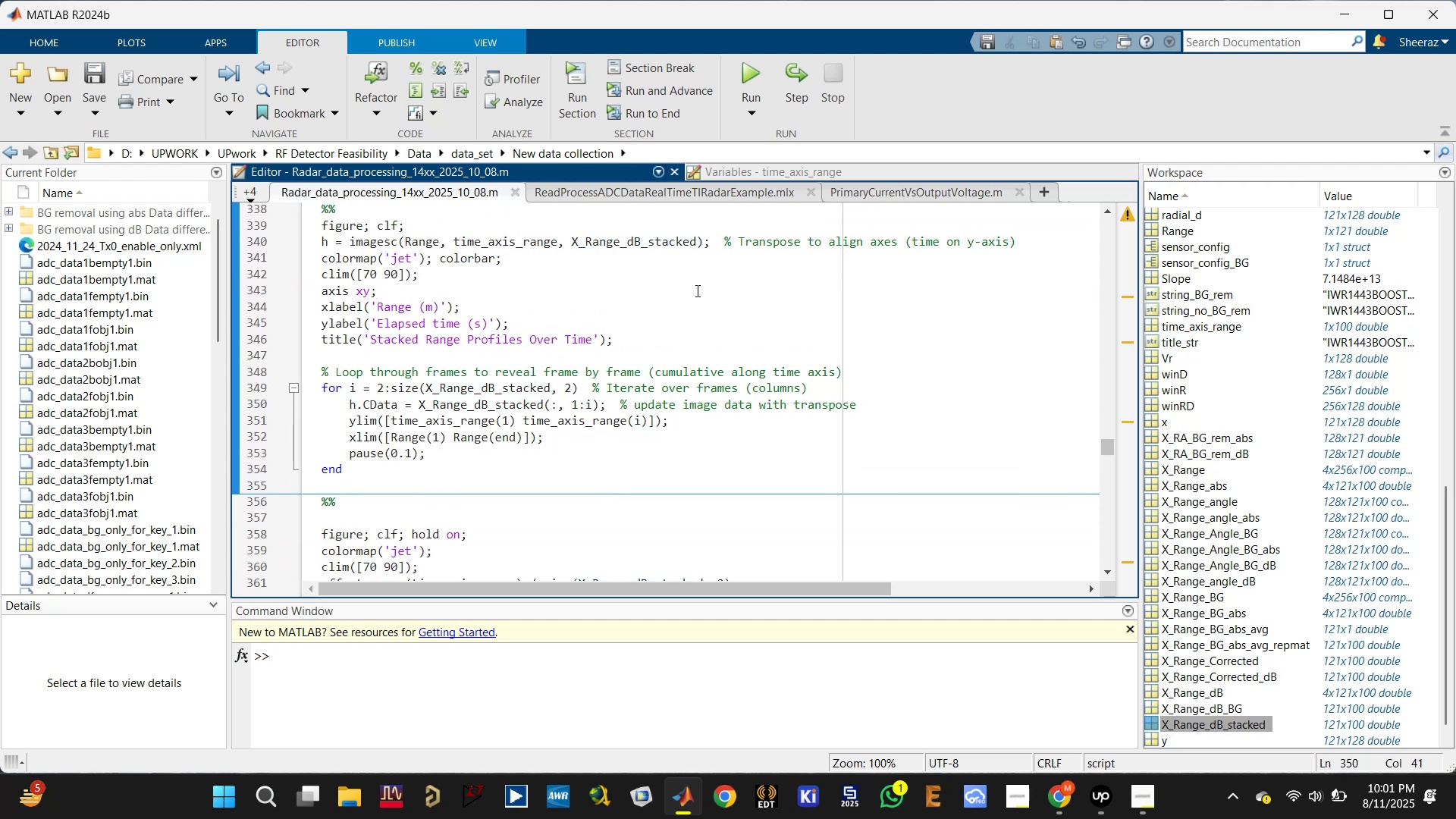 
left_click([668, 316])
 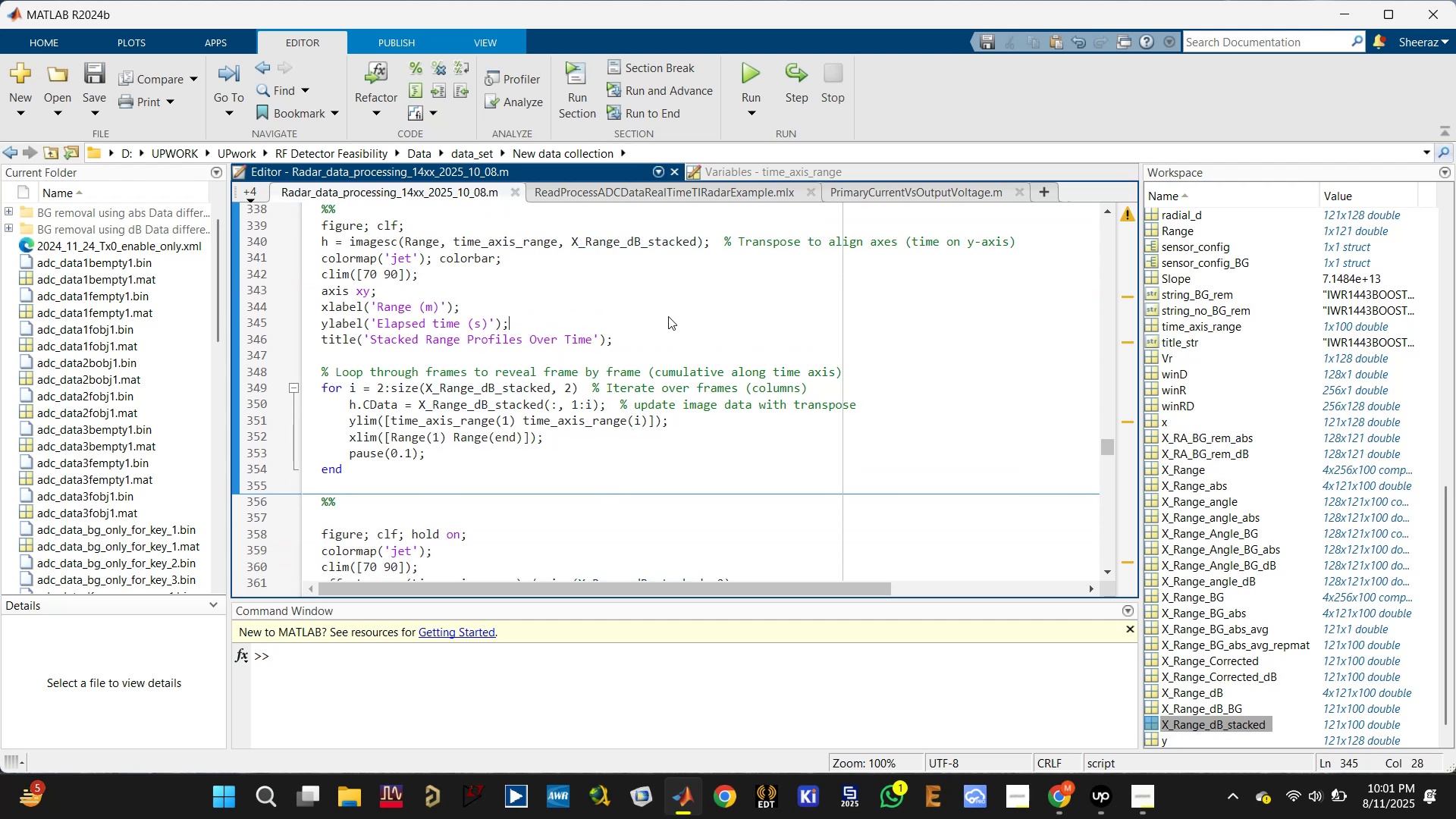 
key(Control+Enter)
 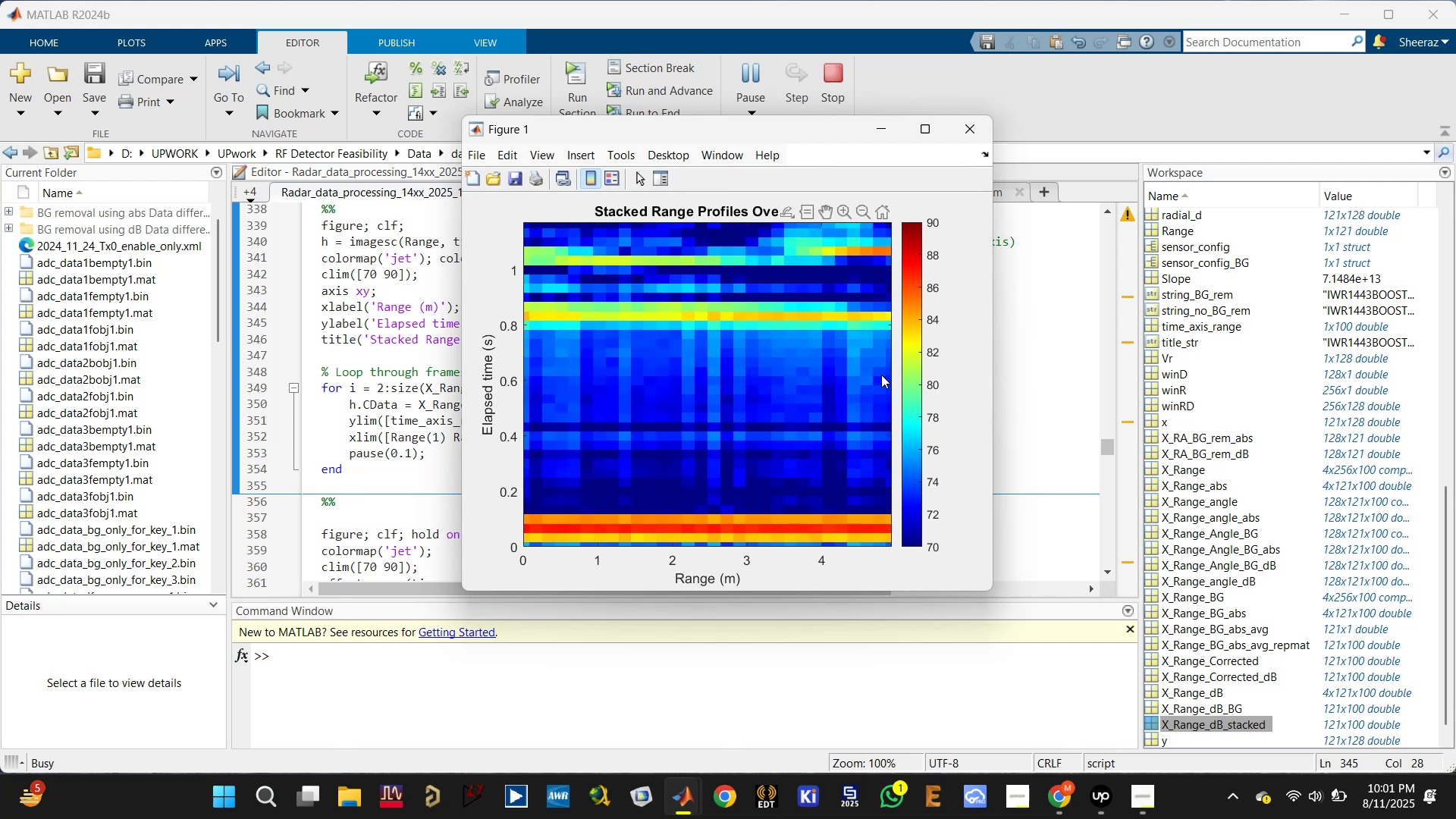 
wait(8.74)
 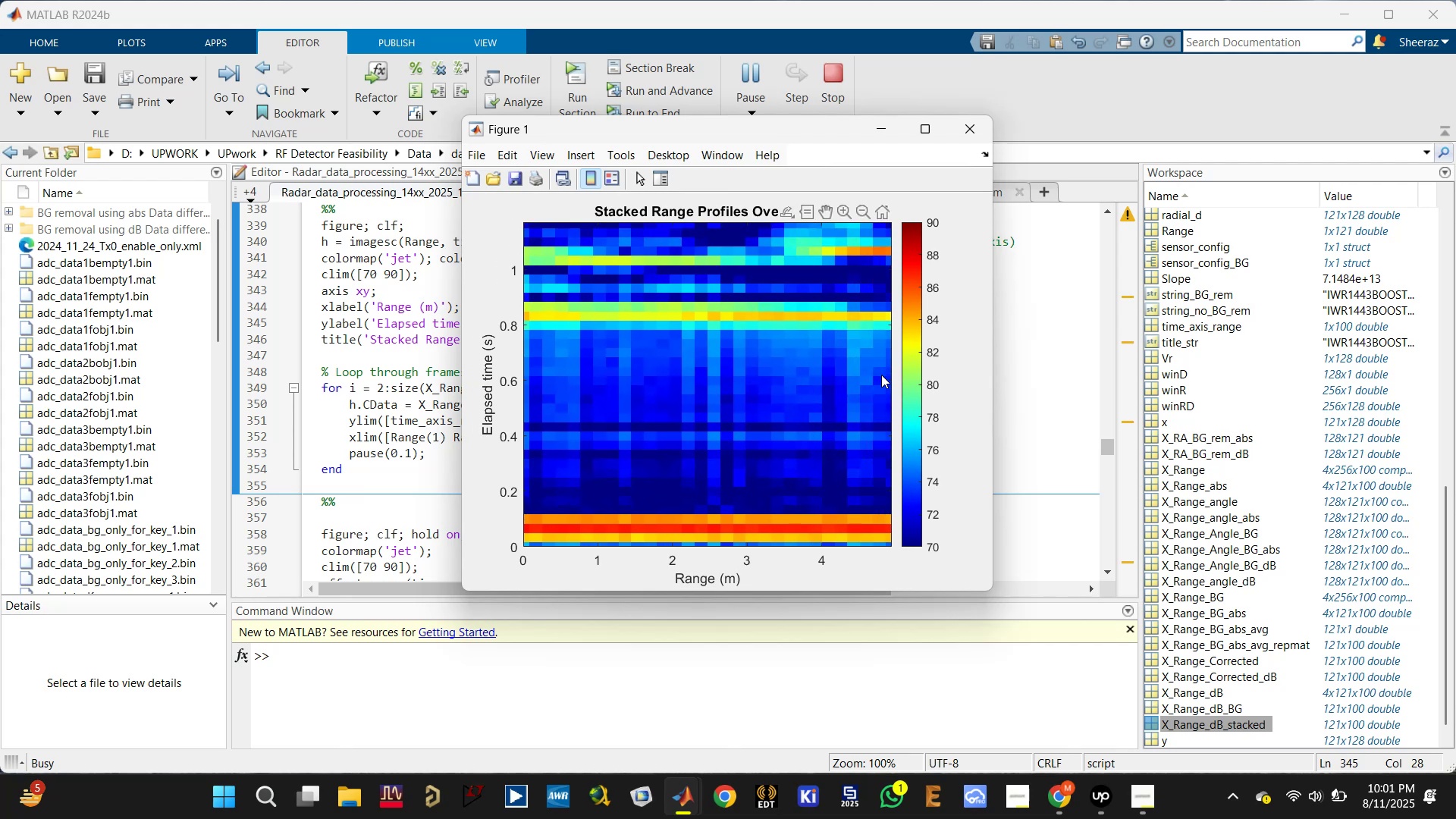 
left_click([971, 129])
 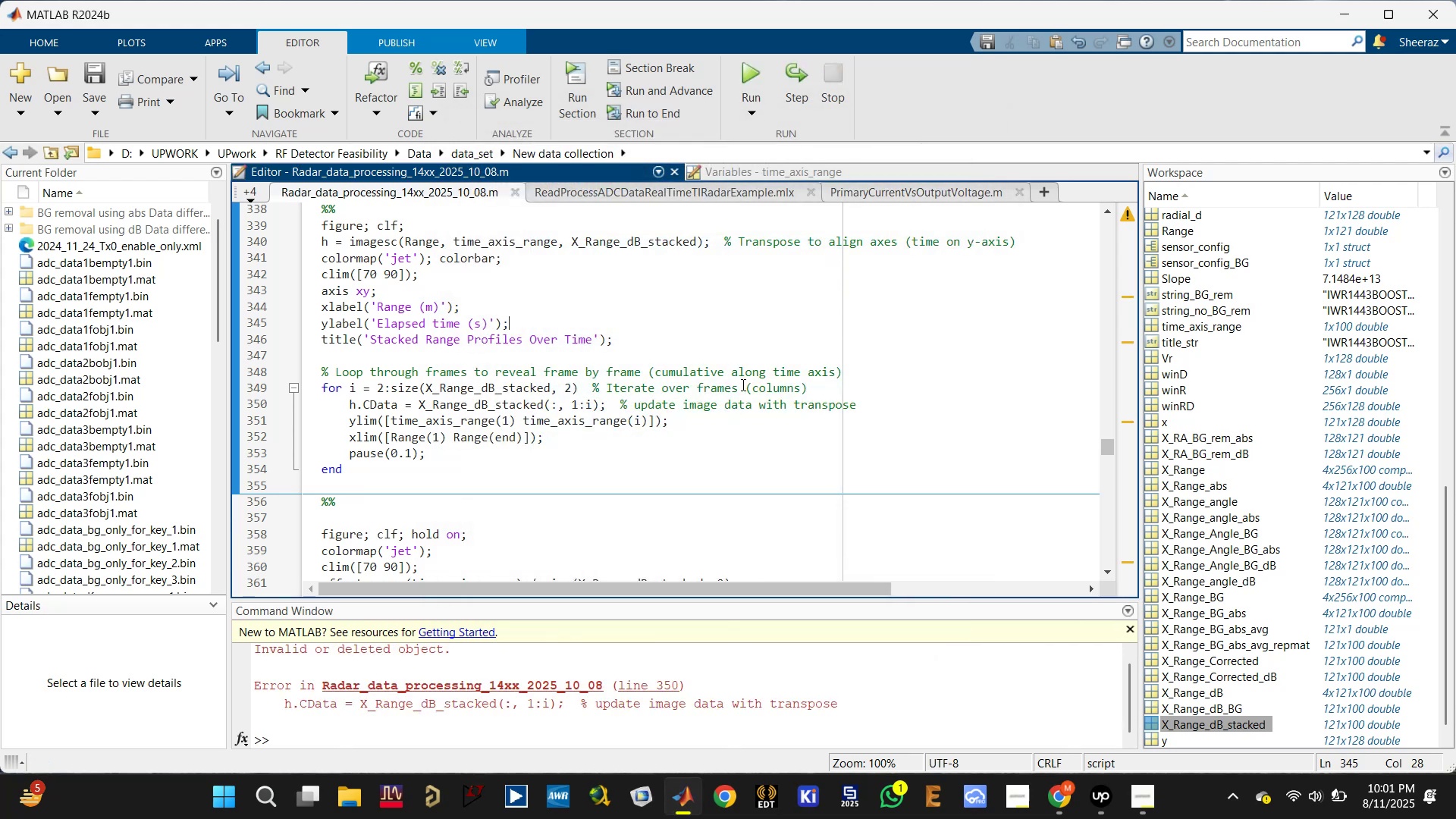 
left_click([753, 322])
 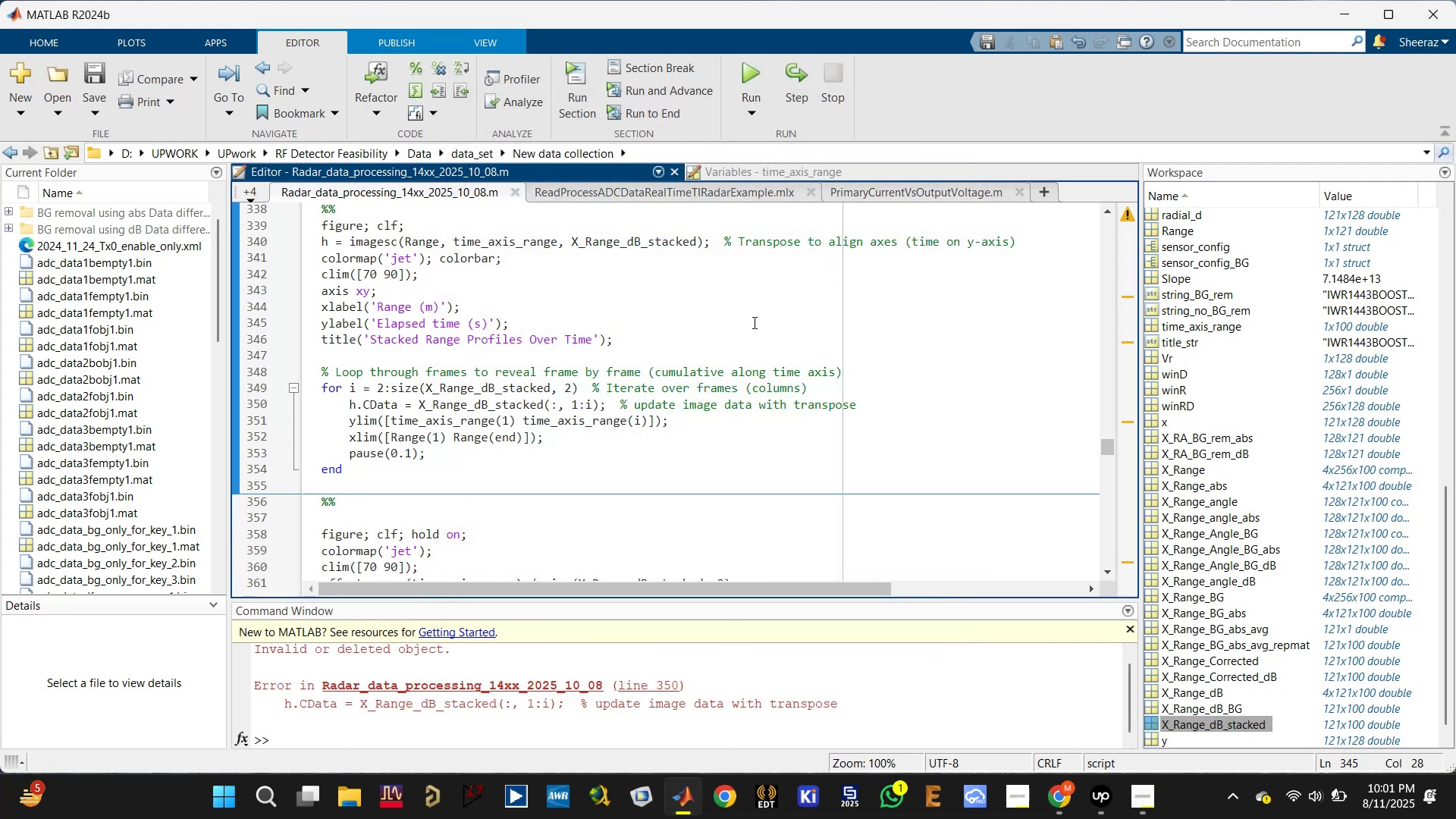 
key(Control+Z)
 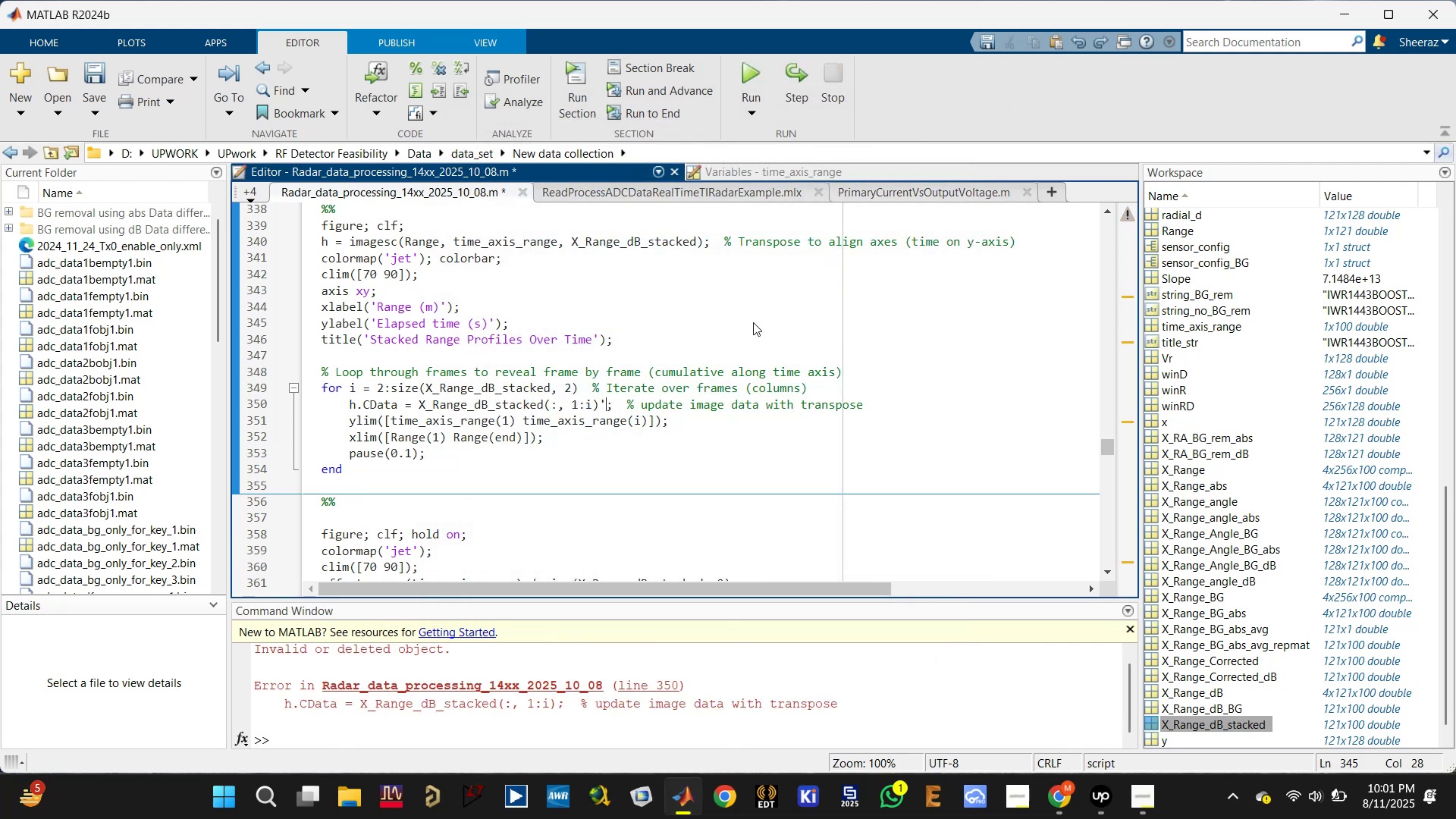 
key(Control+S)
 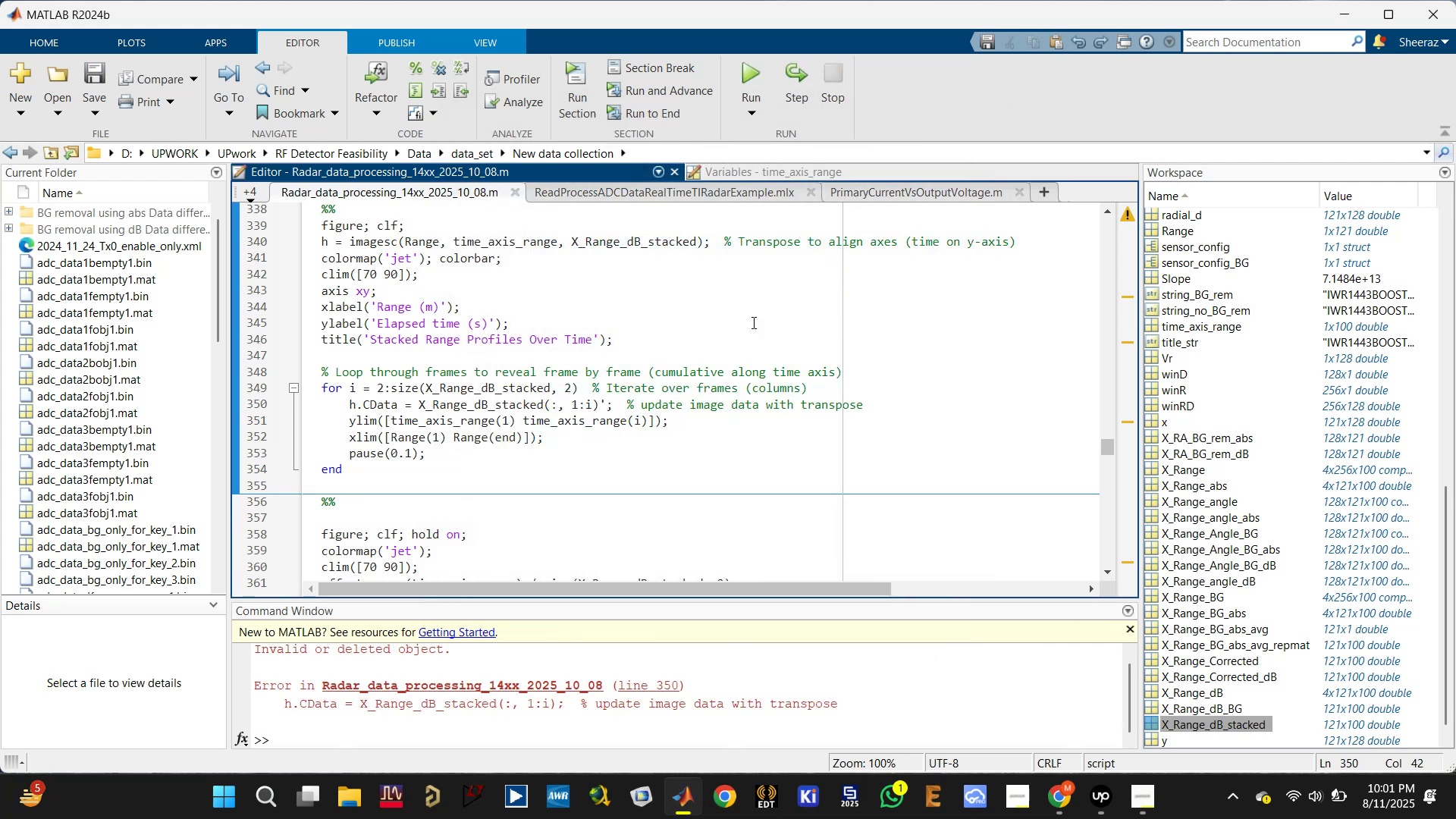 
left_click([752, 322])
 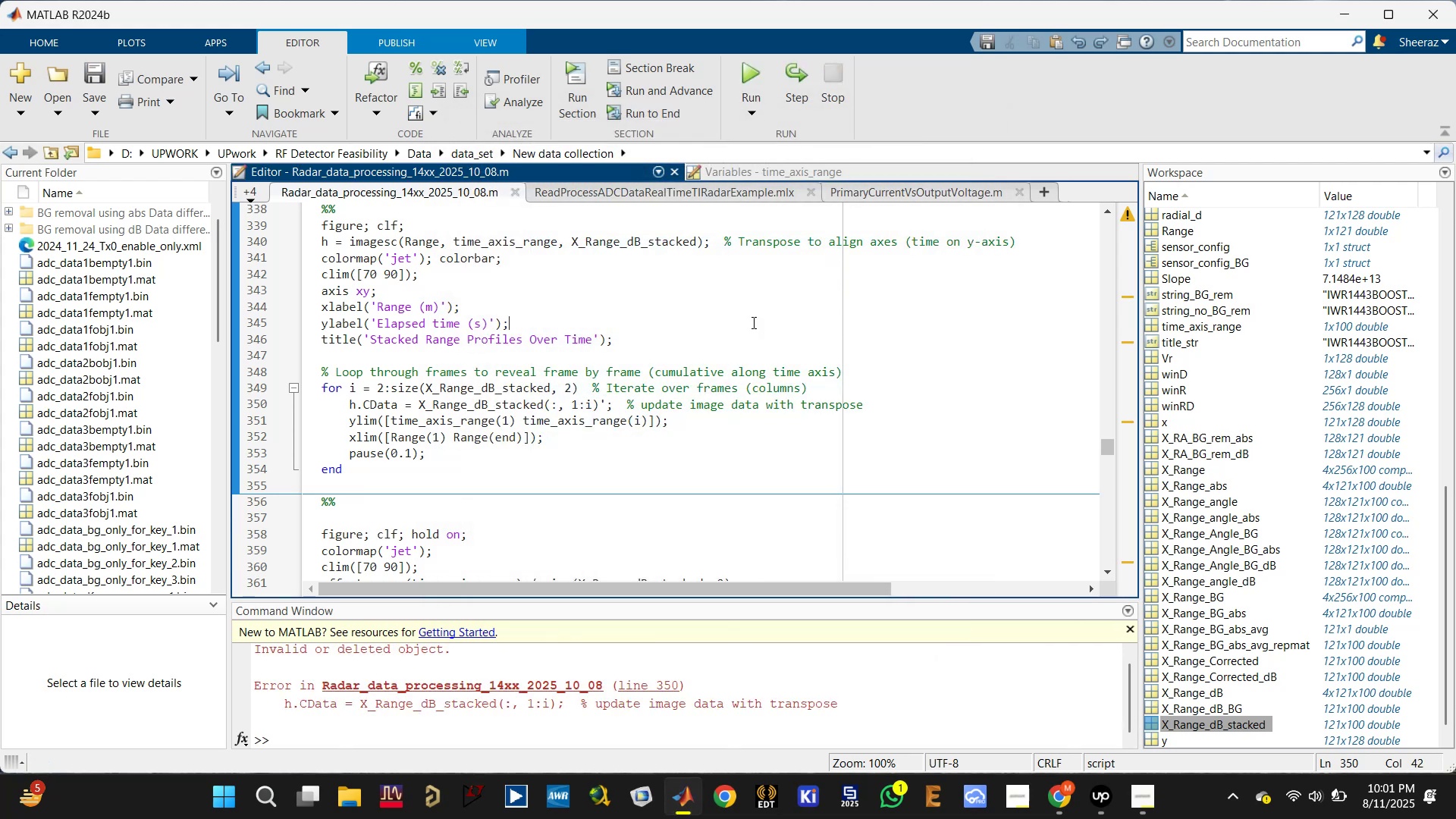 
key(Control+Enter)
 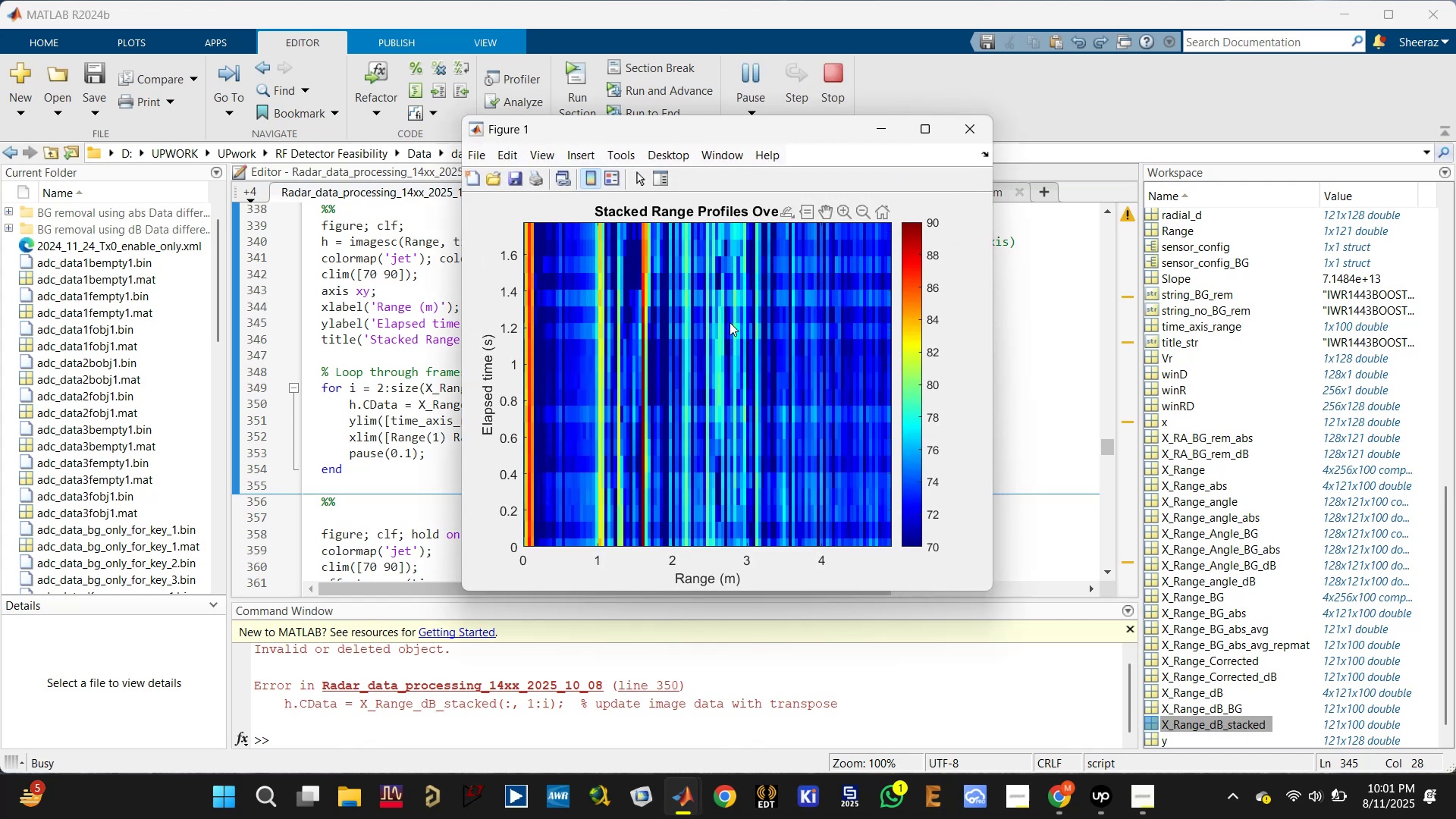 
wait(7.26)
 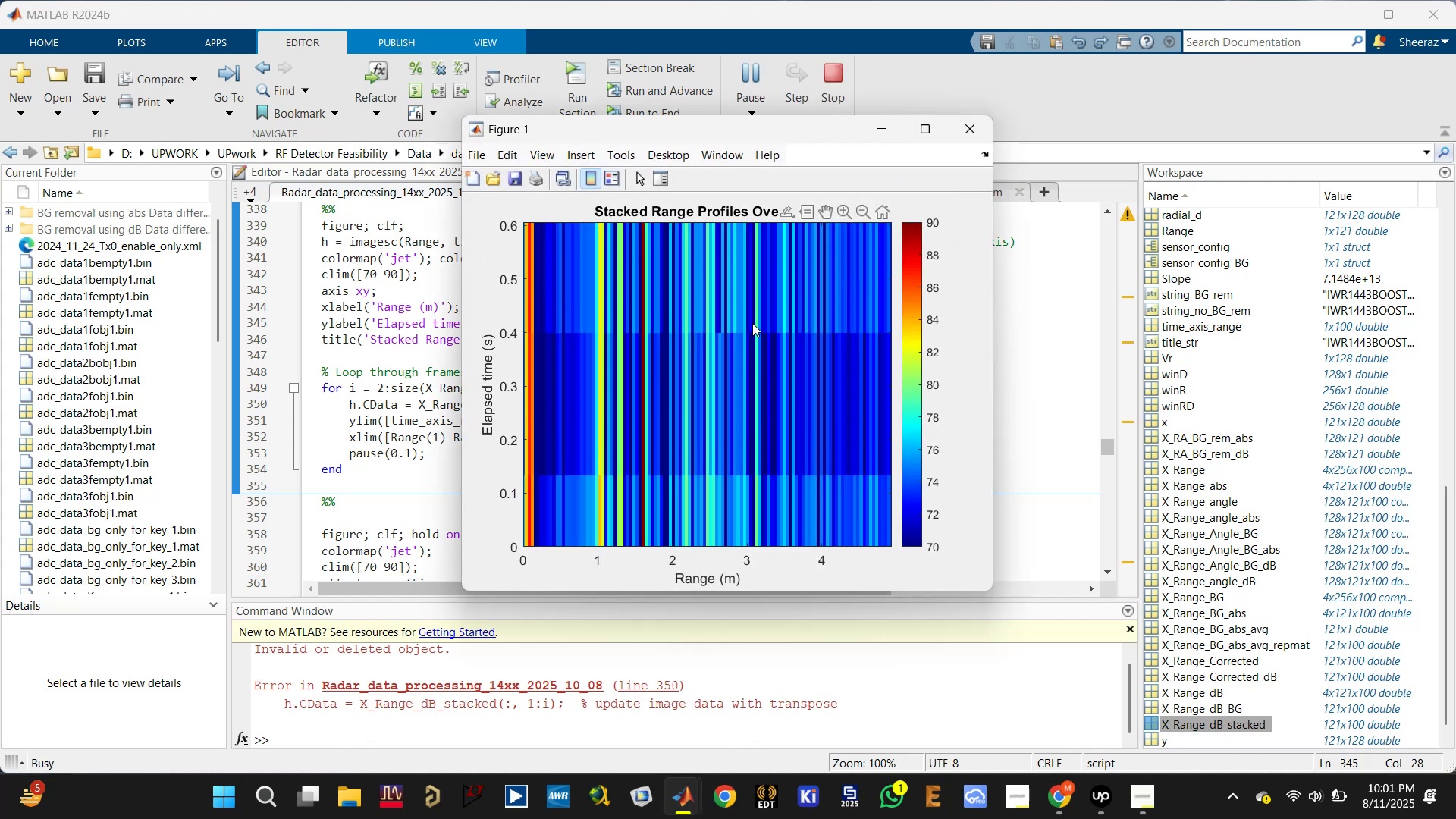 
left_click([963, 130])
 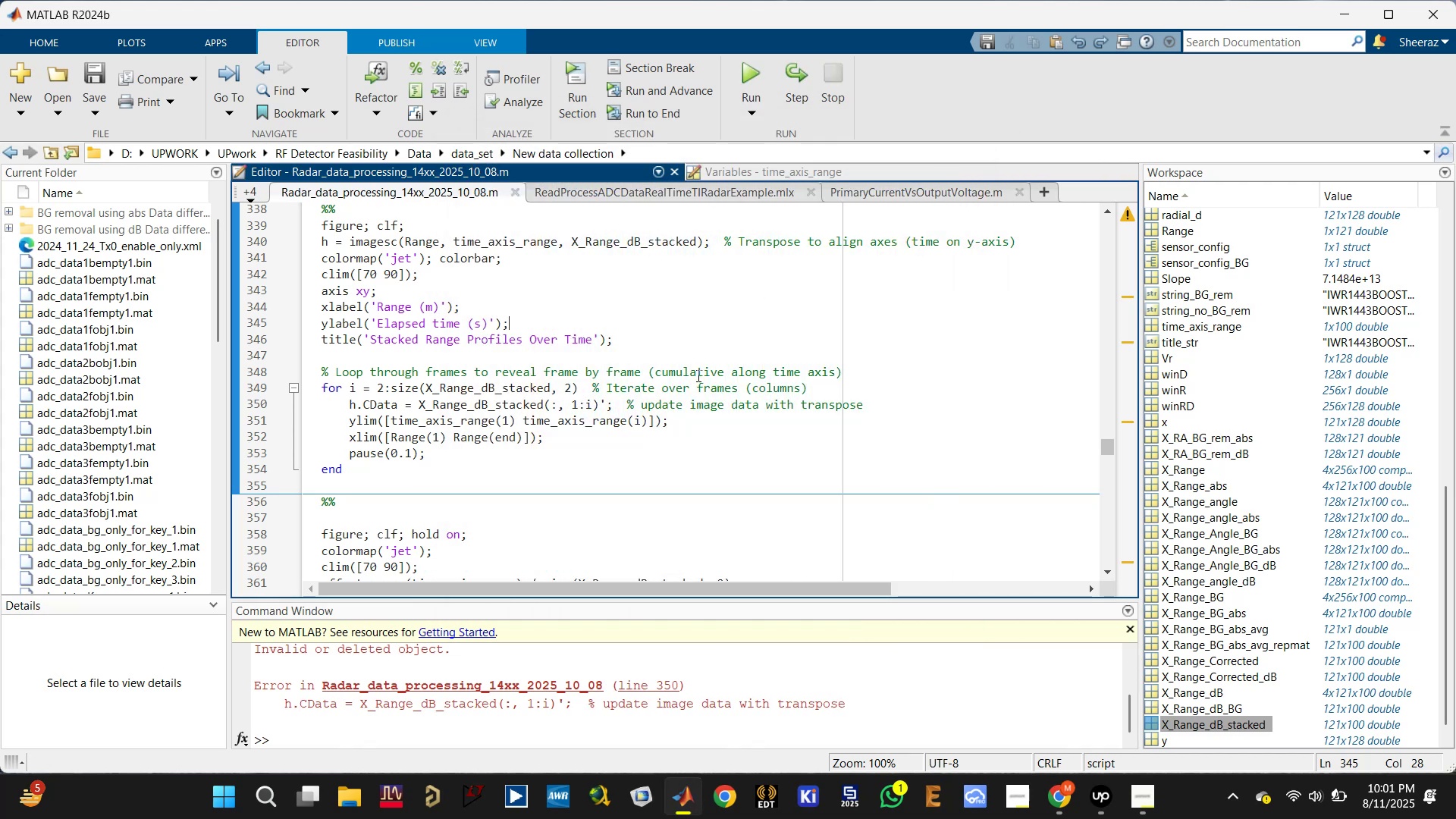 
left_click([710, 325])
 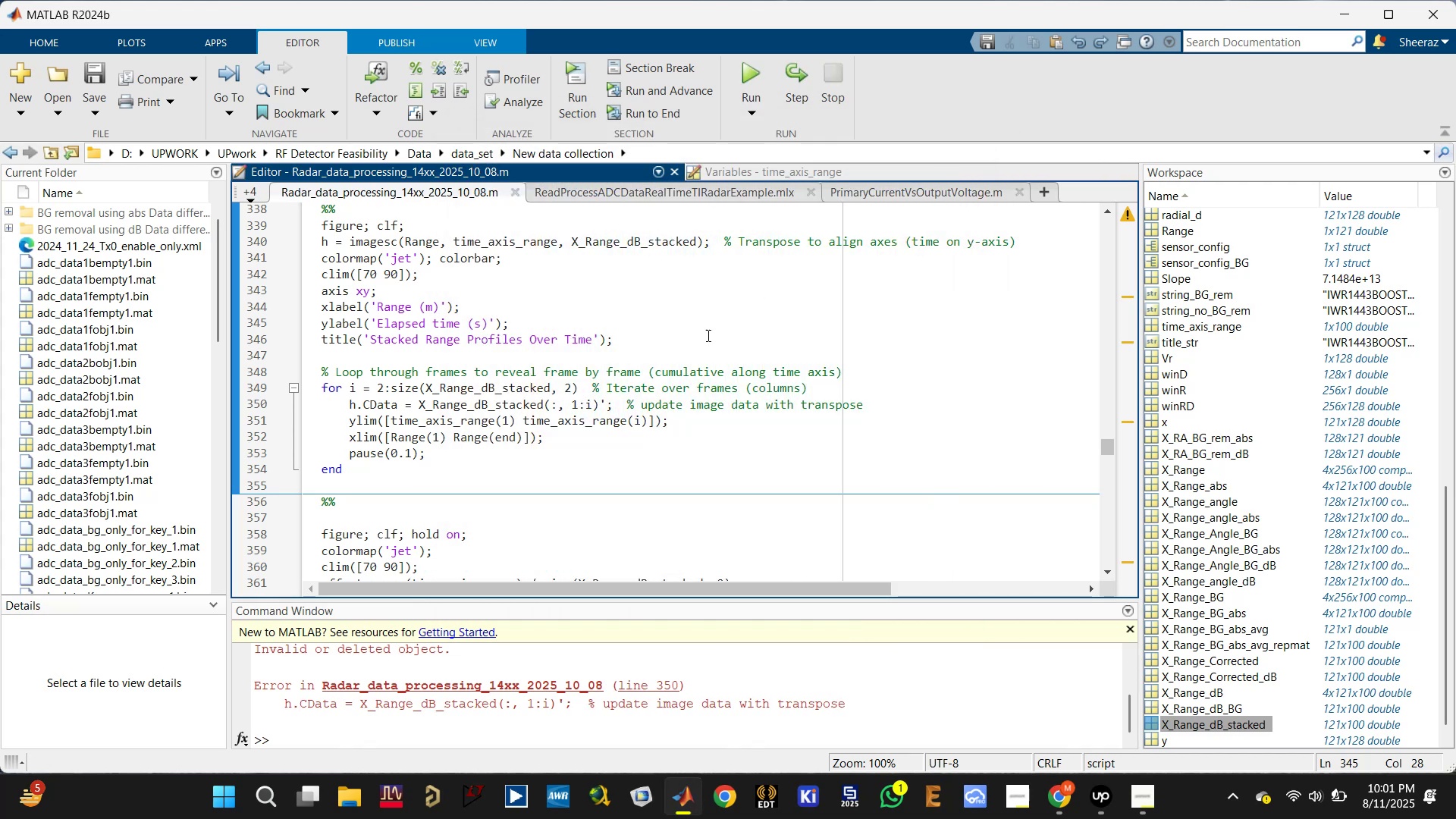 
key(Control+Z)
 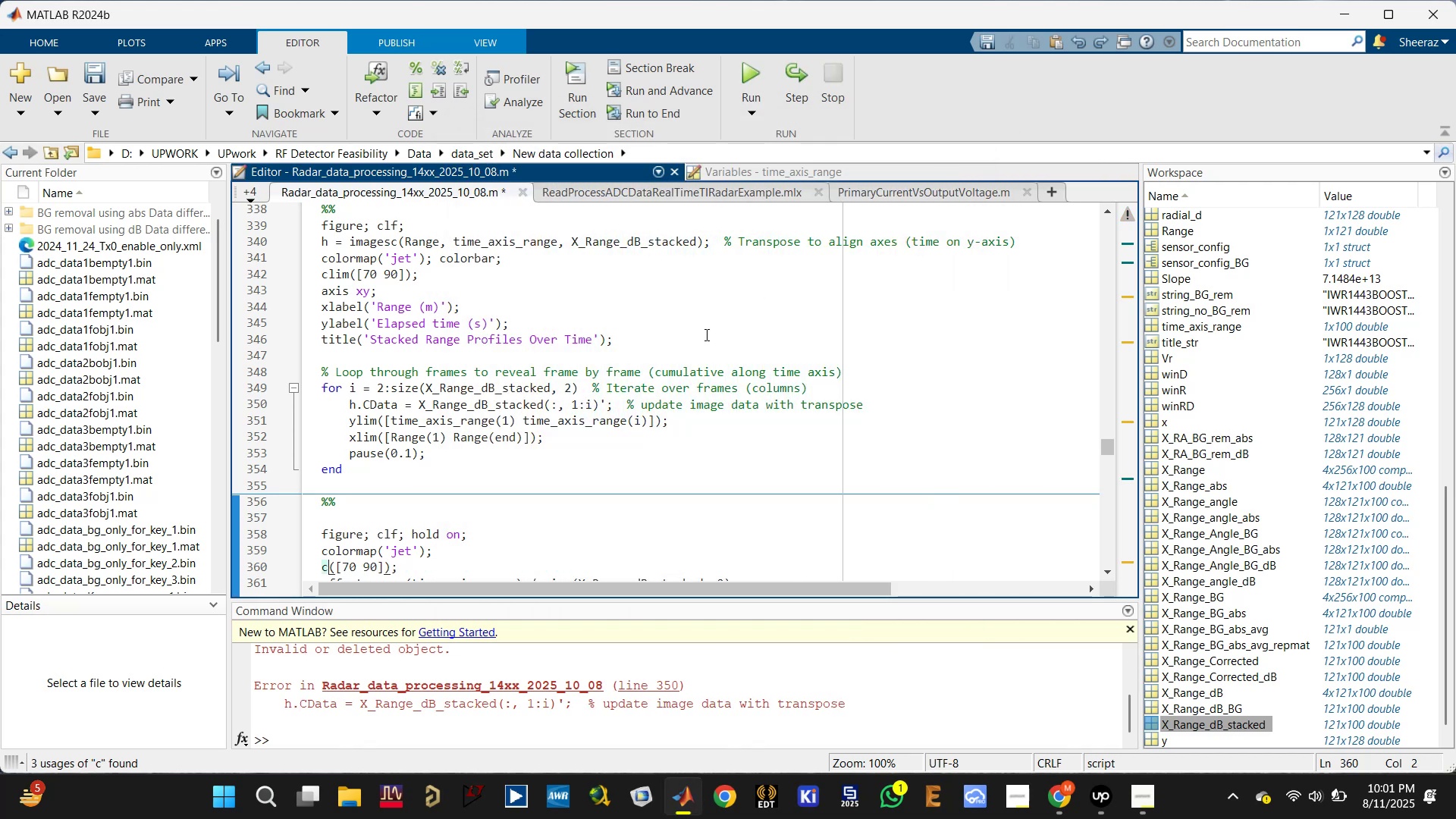 
key(Control+Z)
 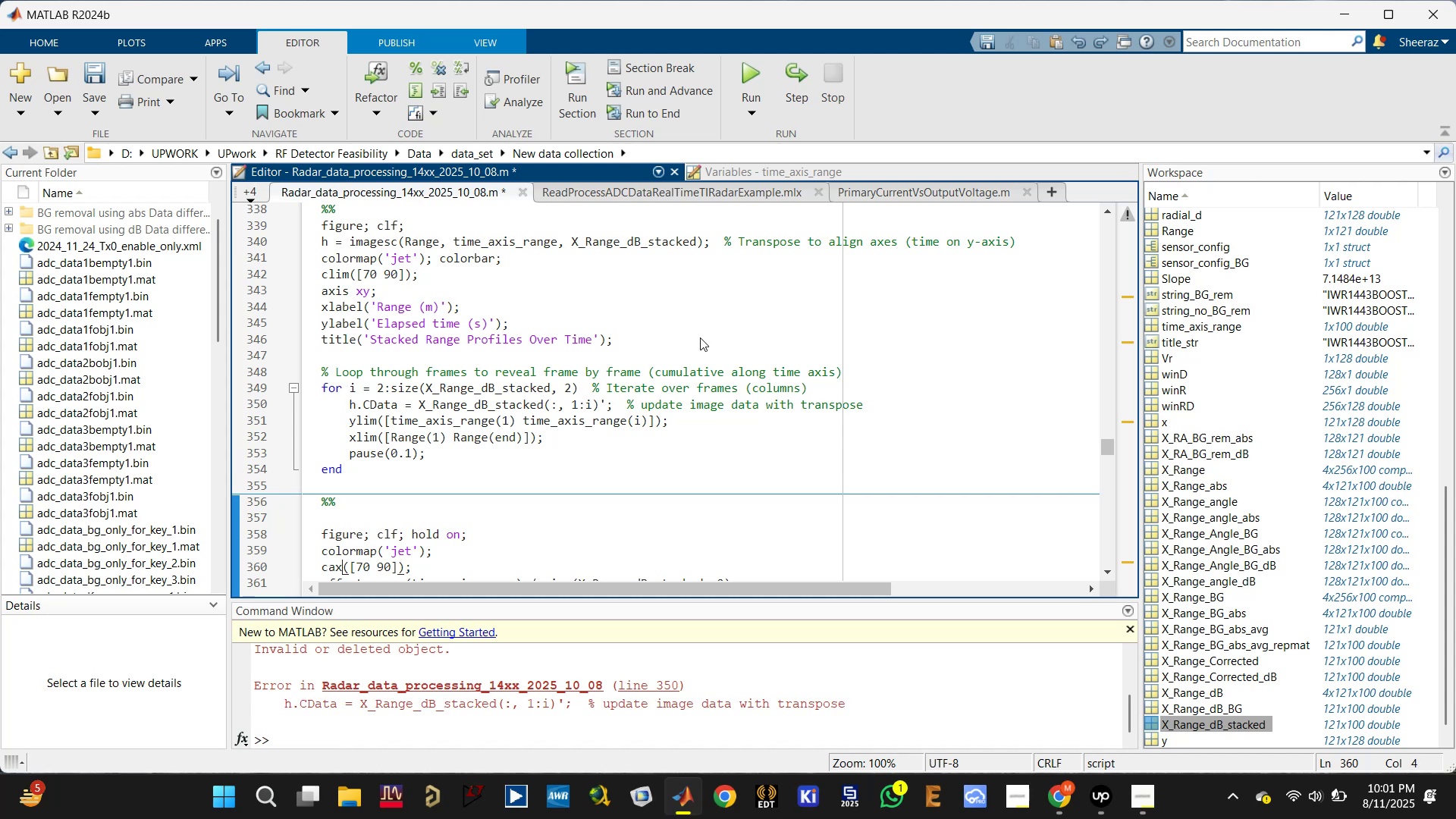 
key(Control+ControlLeft)
 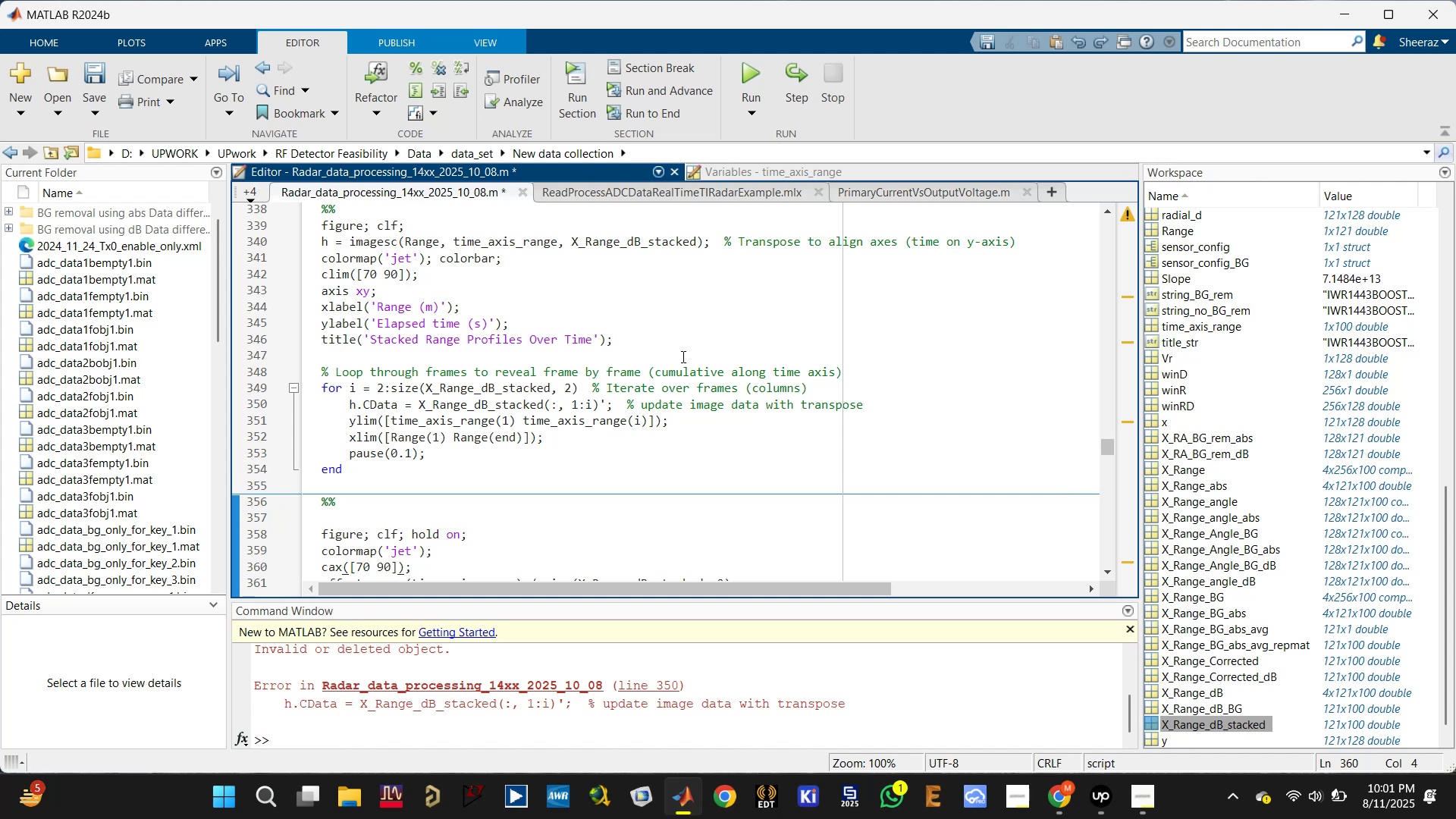 
key(Control+S)
 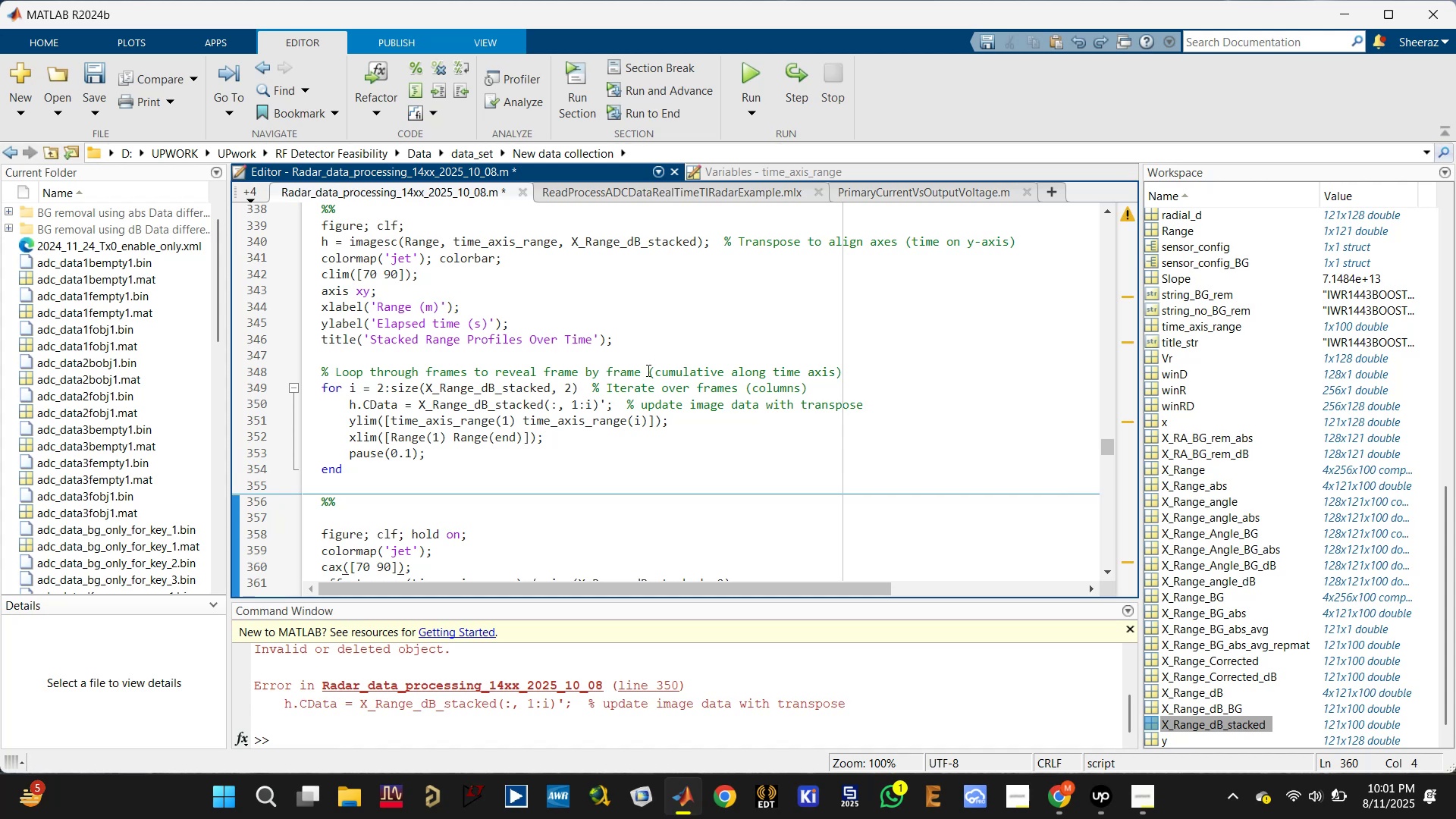 
scroll: coordinate [618, 381], scroll_direction: down, amount: 2.0
 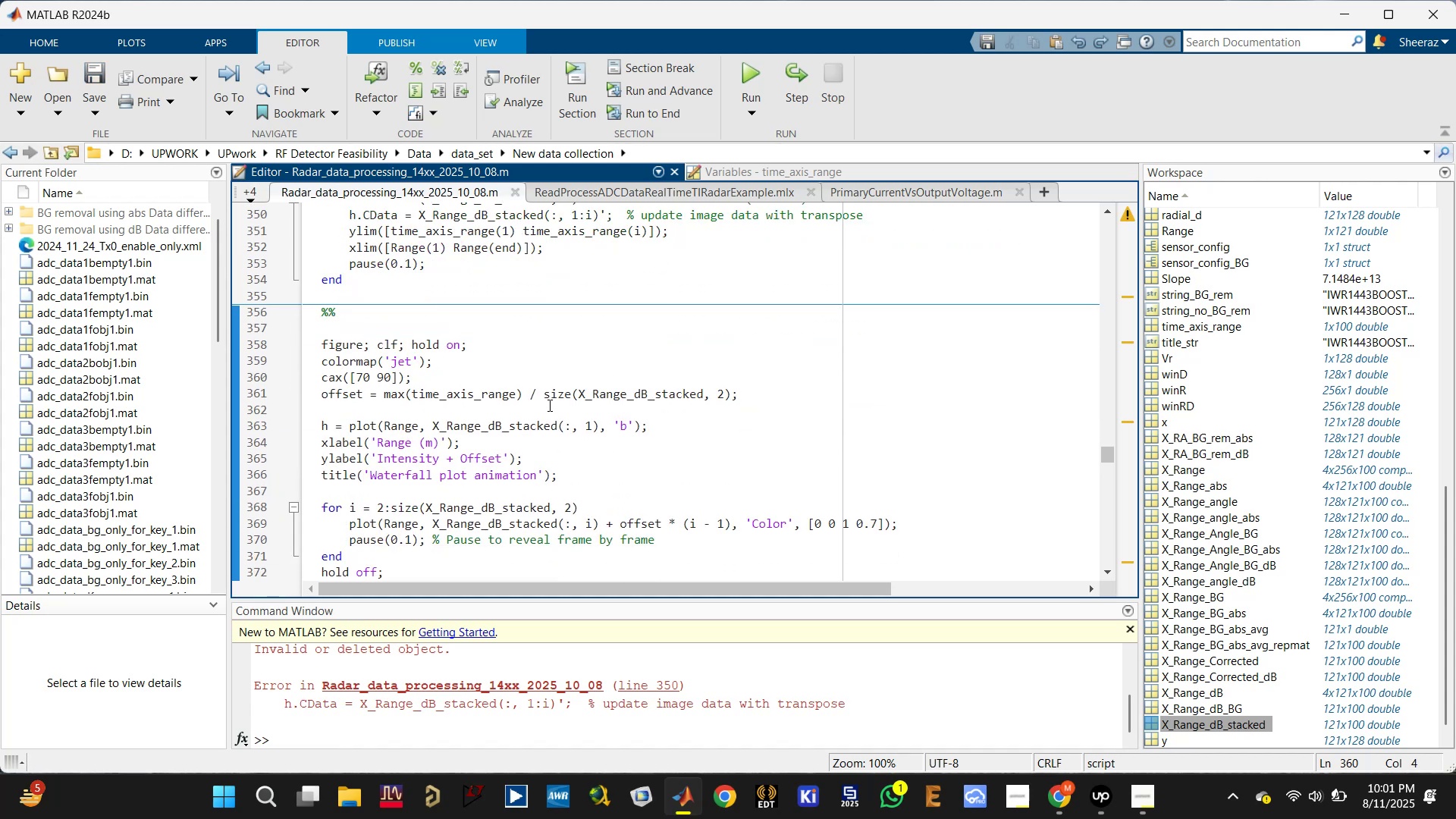 
key(Backspace)
key(Backspace)
type(lim)
 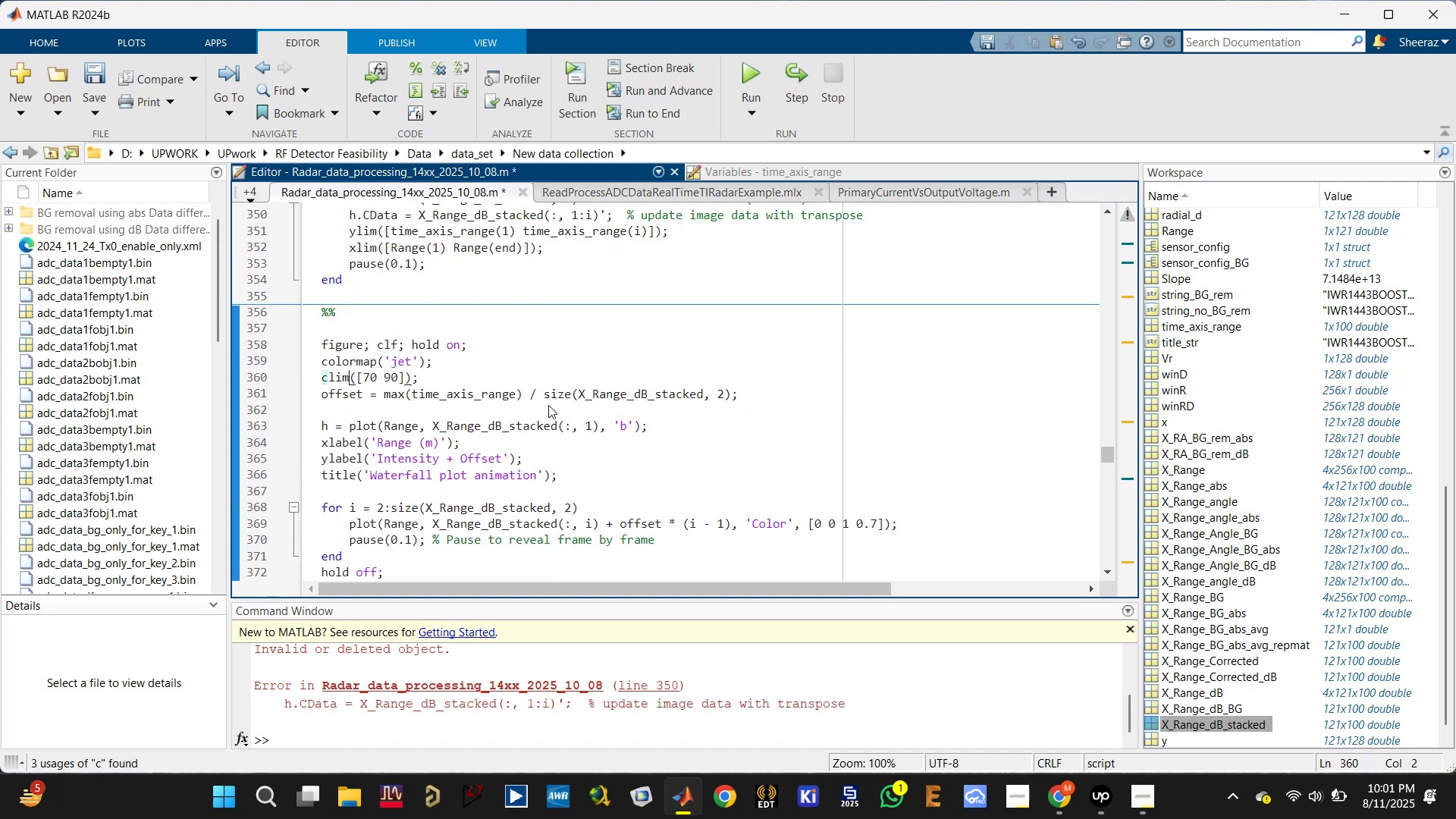 
key(Control+S)
 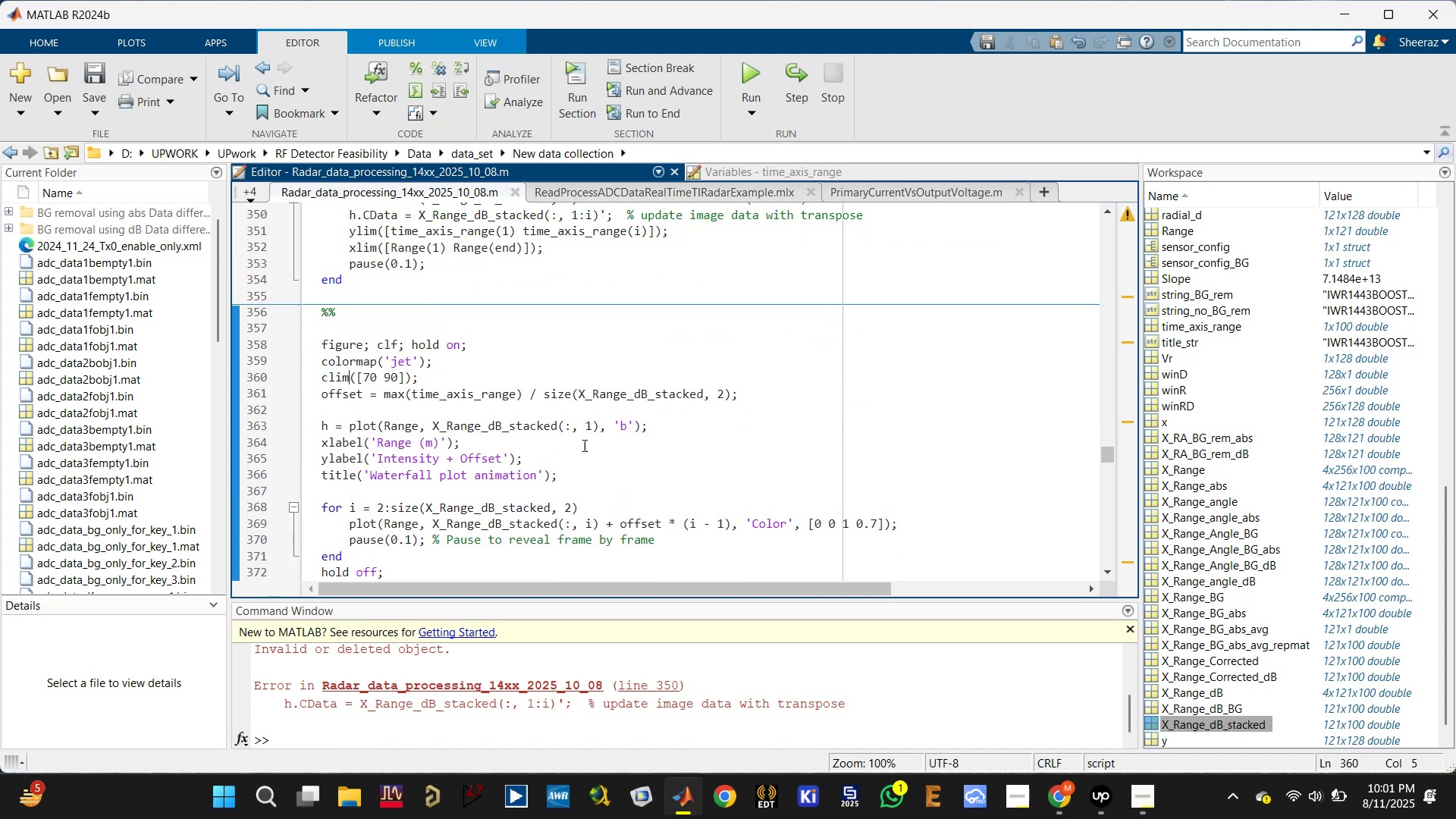 
left_click([588, 432])
 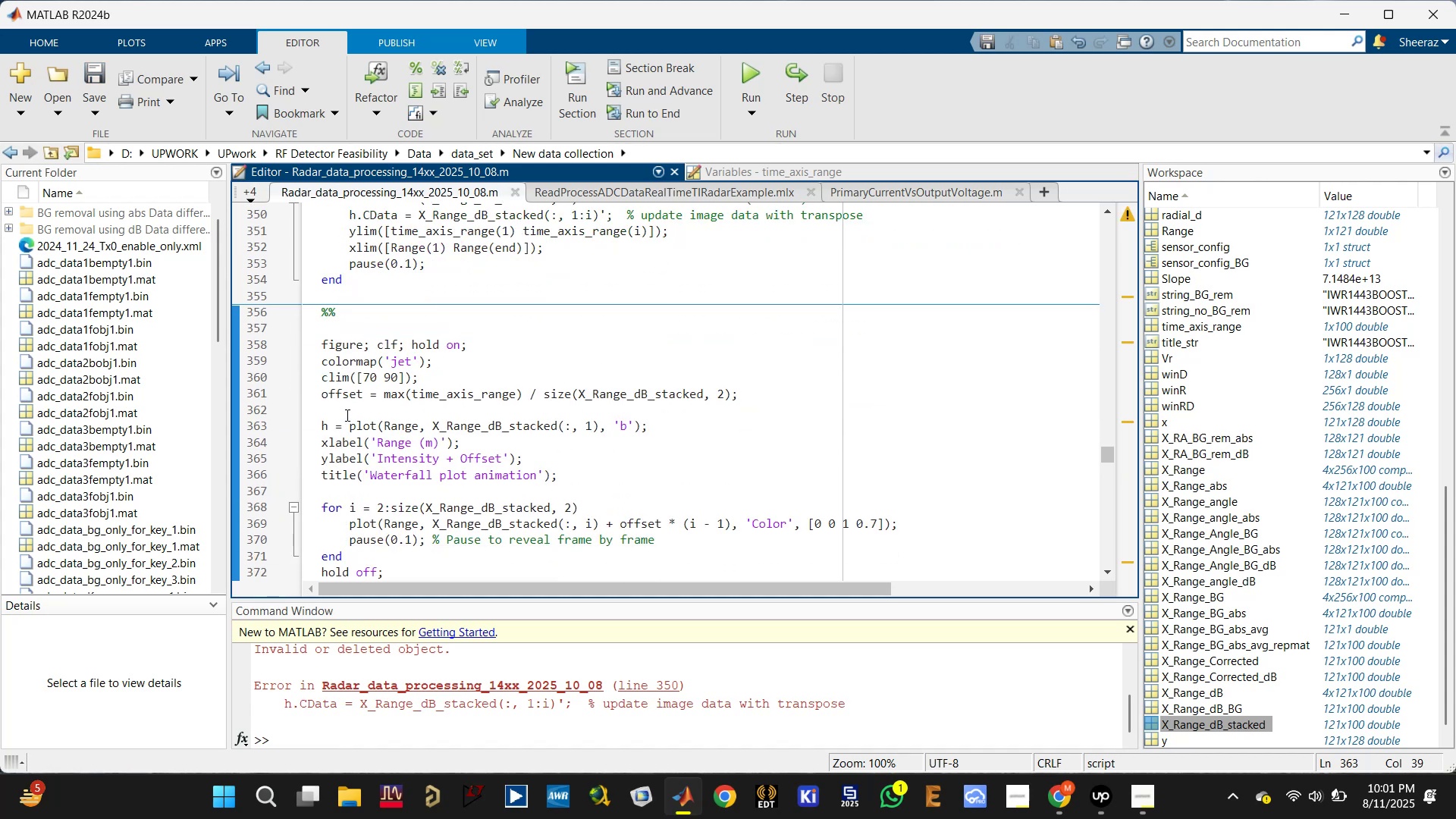 
left_click([350, 419])
 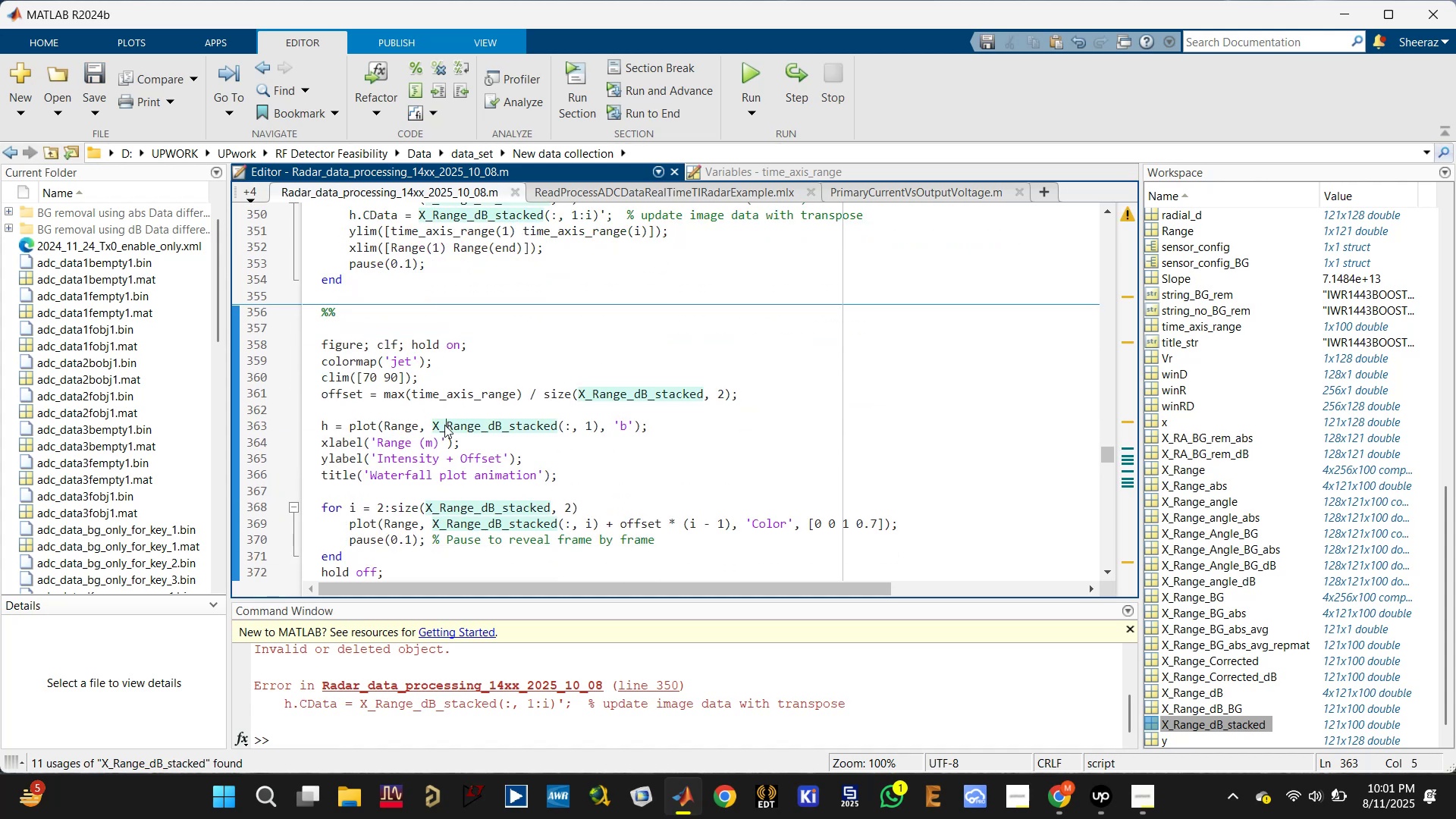 
double_click([403, 424])
 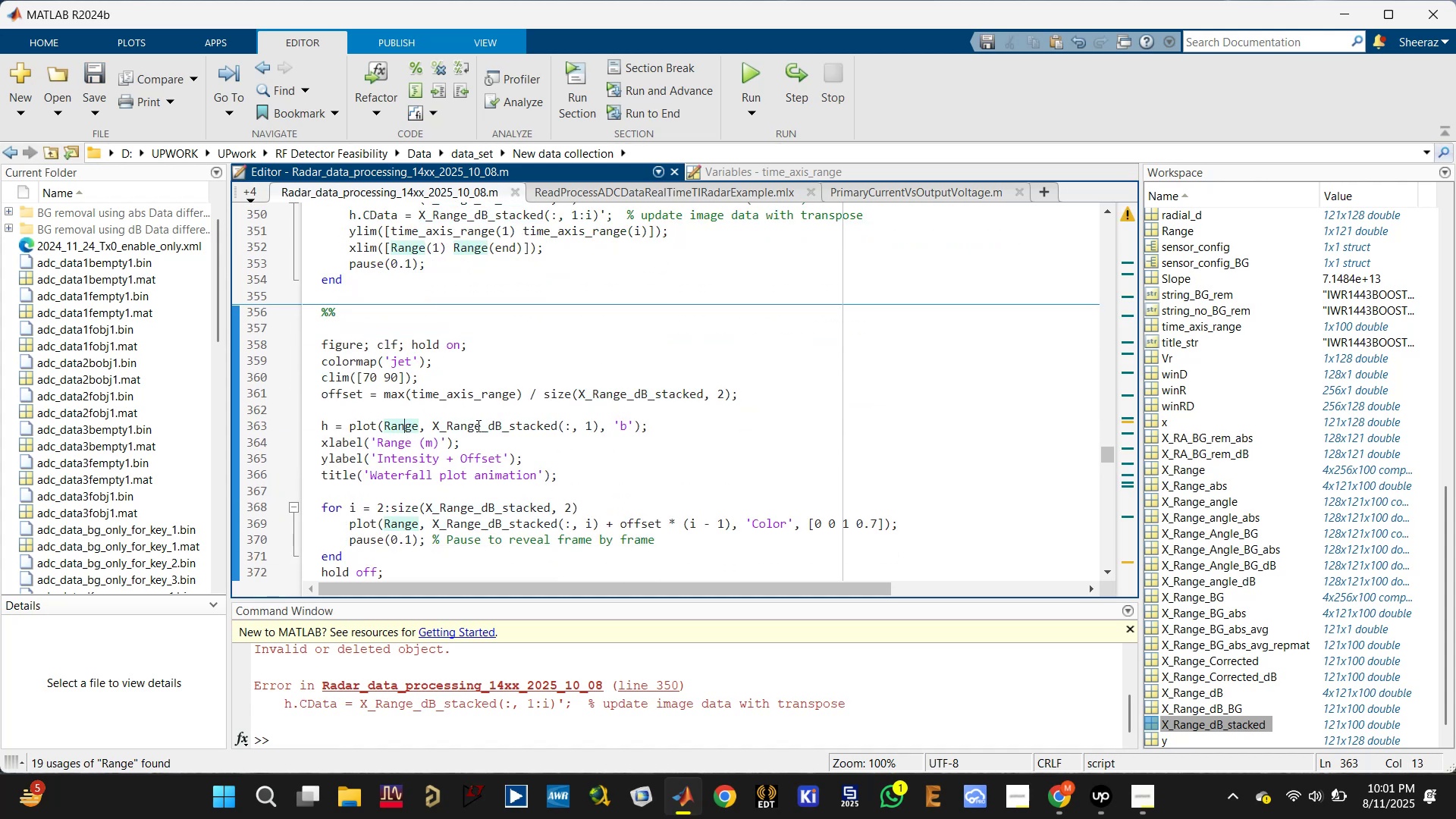 
triple_click([482, 425])
 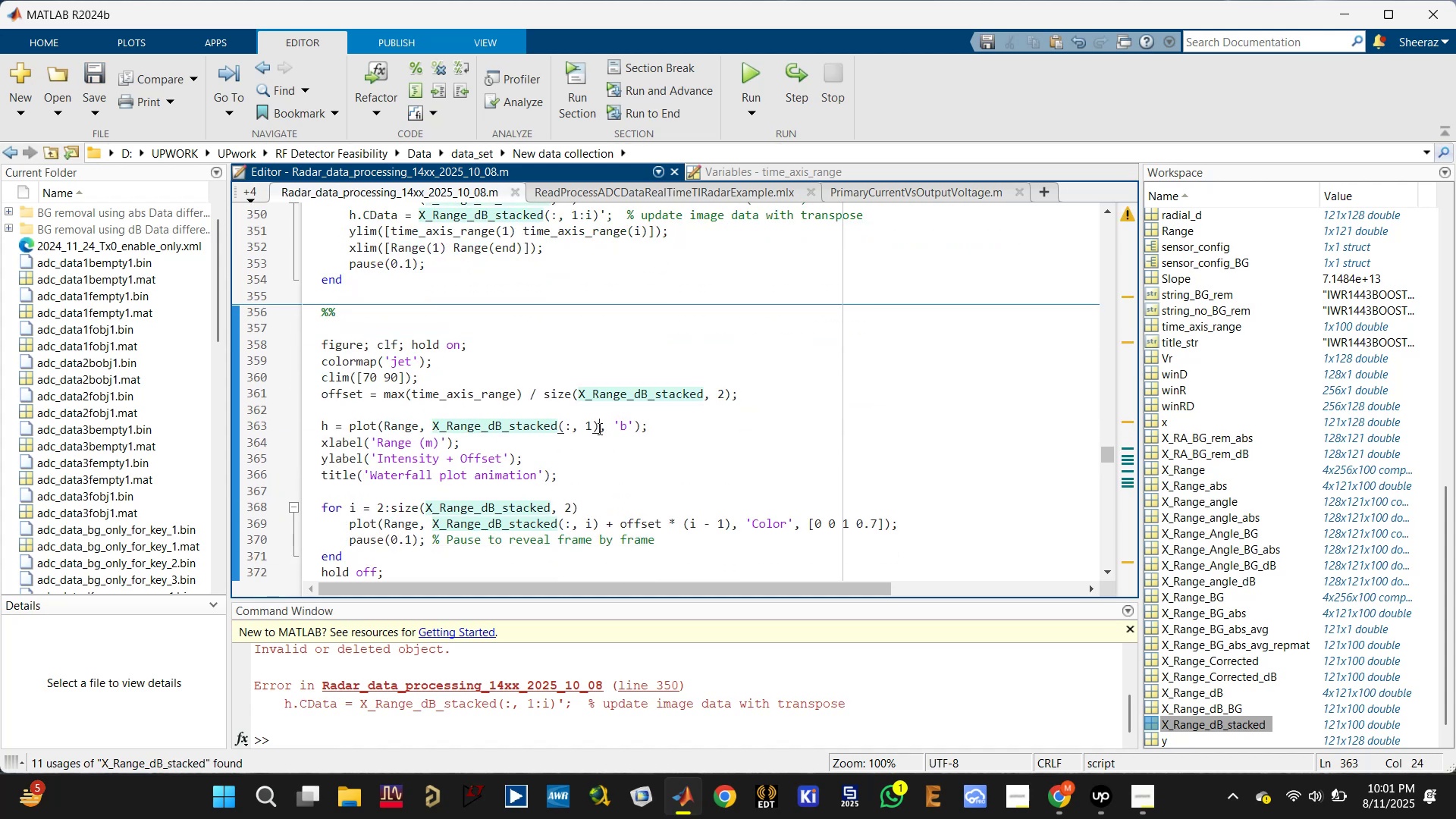 
double_click([618, 427])
 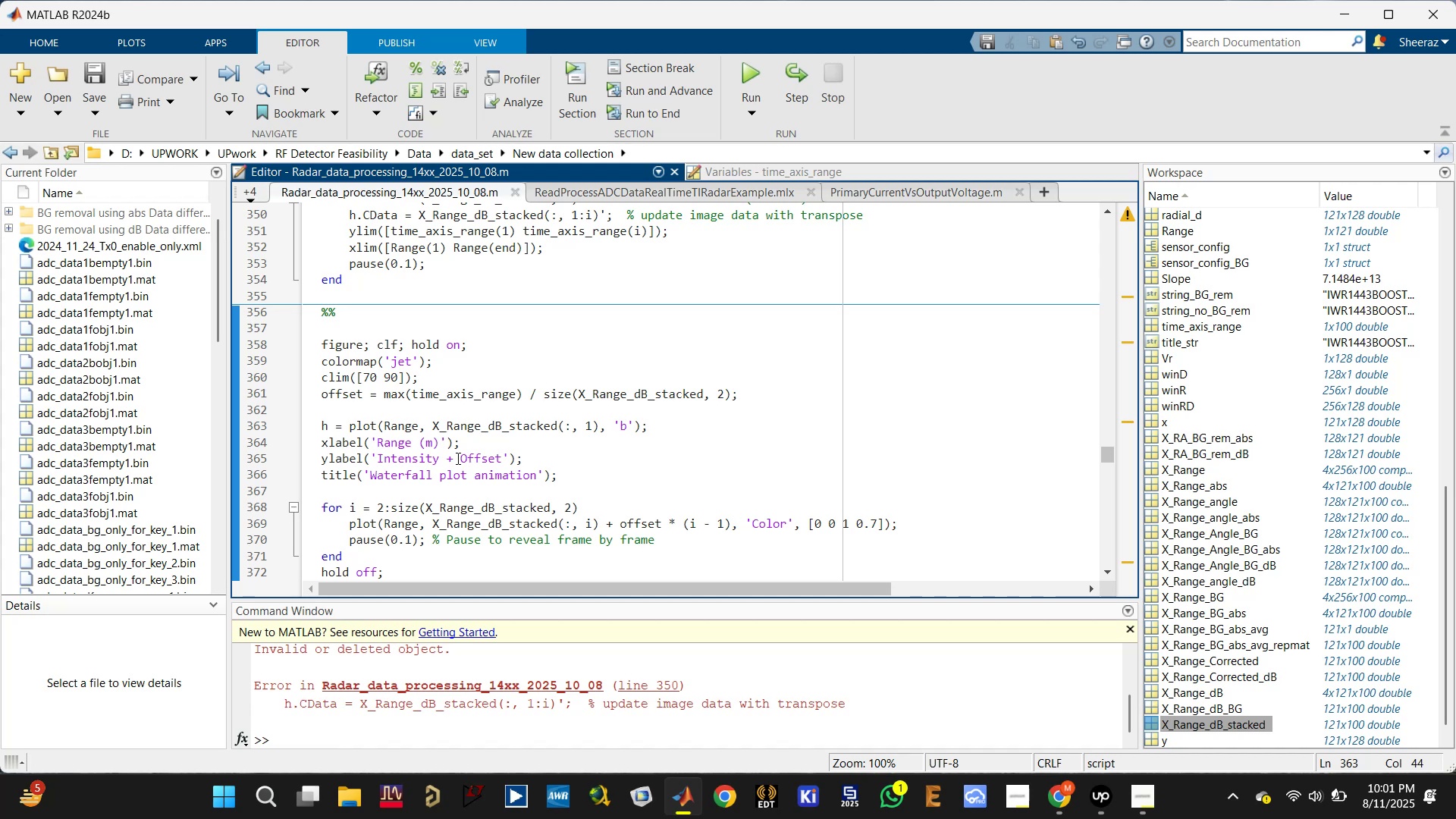 
scroll: coordinate [438, 485], scroll_direction: down, amount: 1.0
 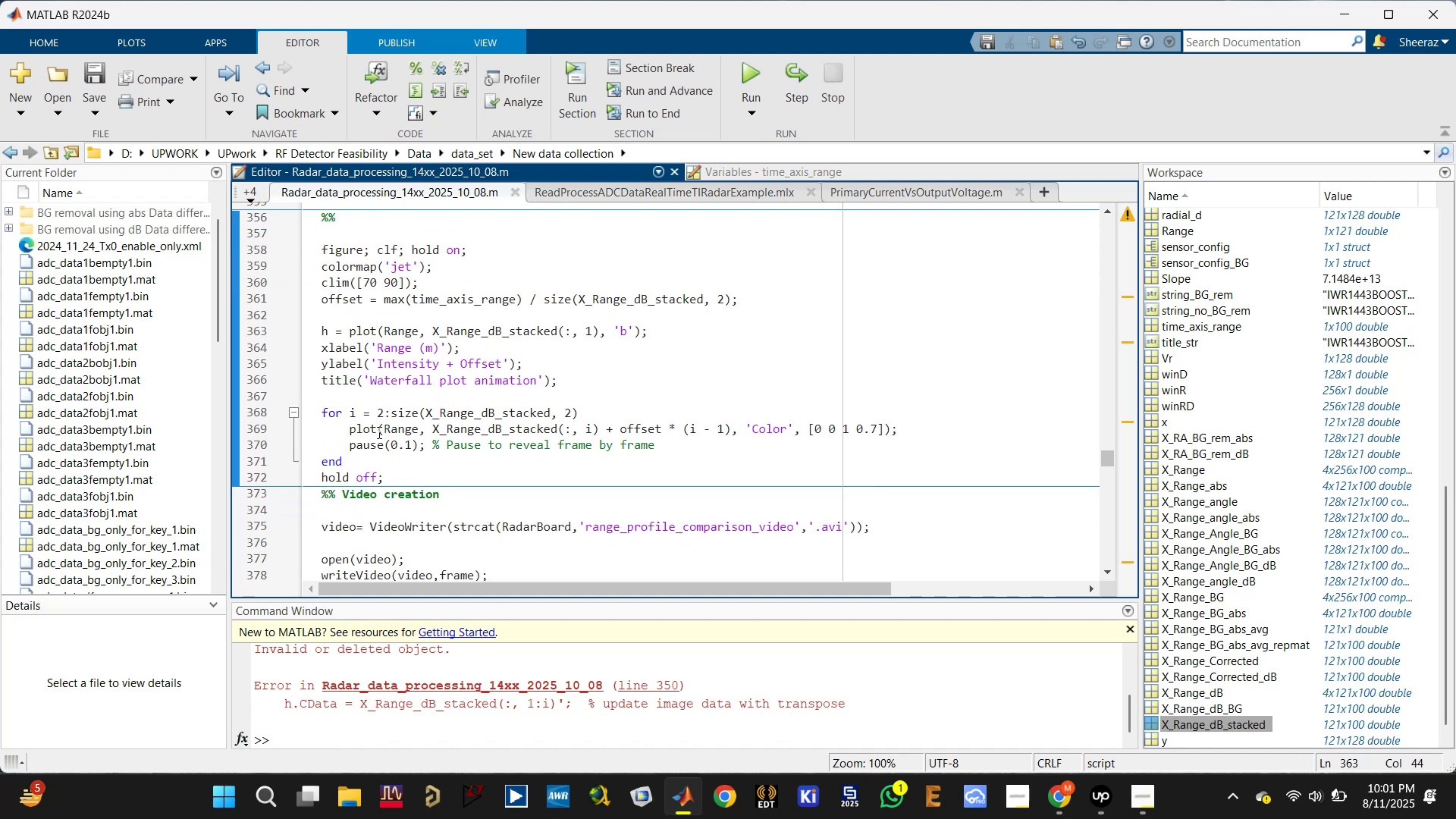 
double_click([394, 429])
 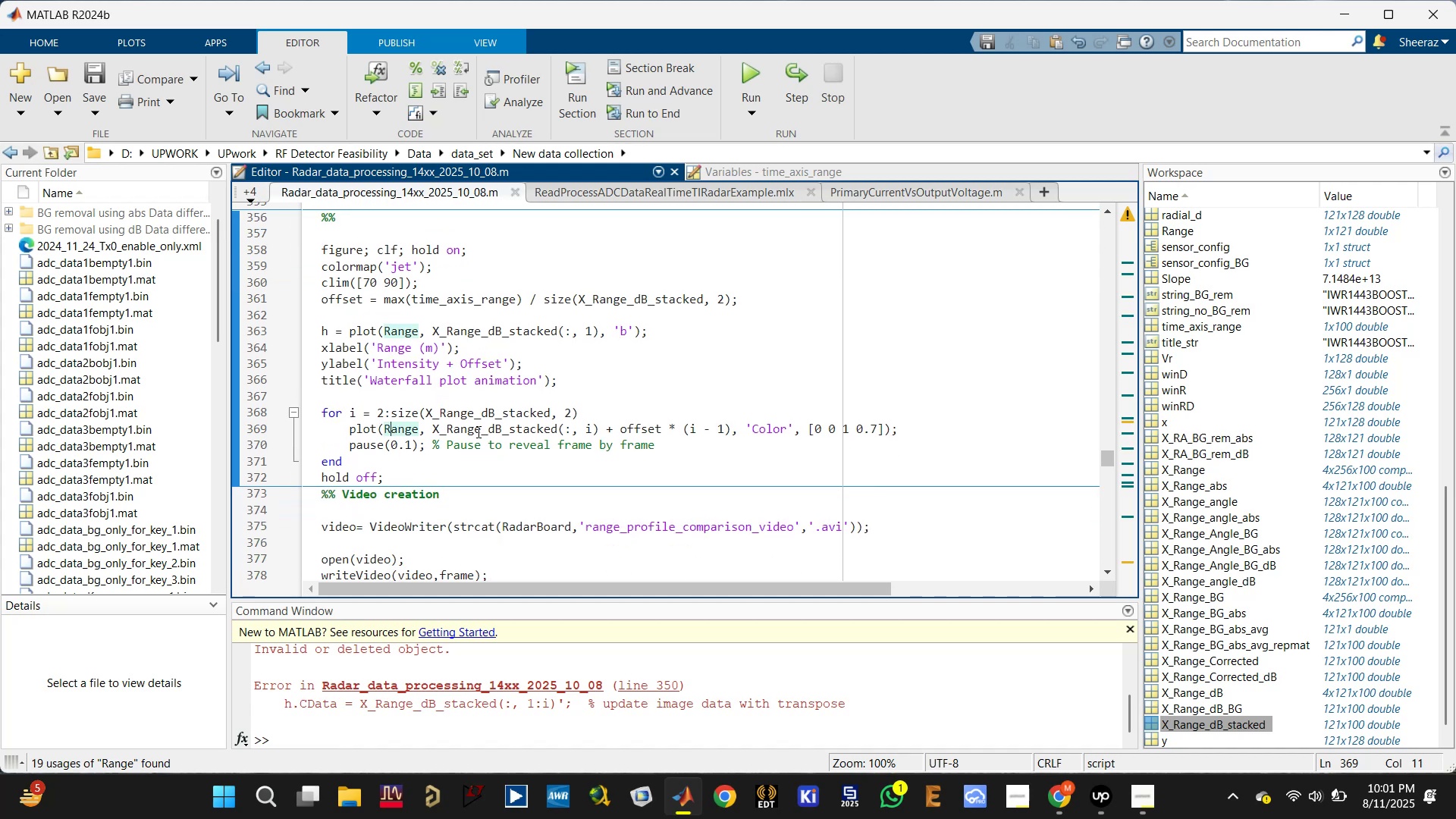 
triple_click([494, 431])
 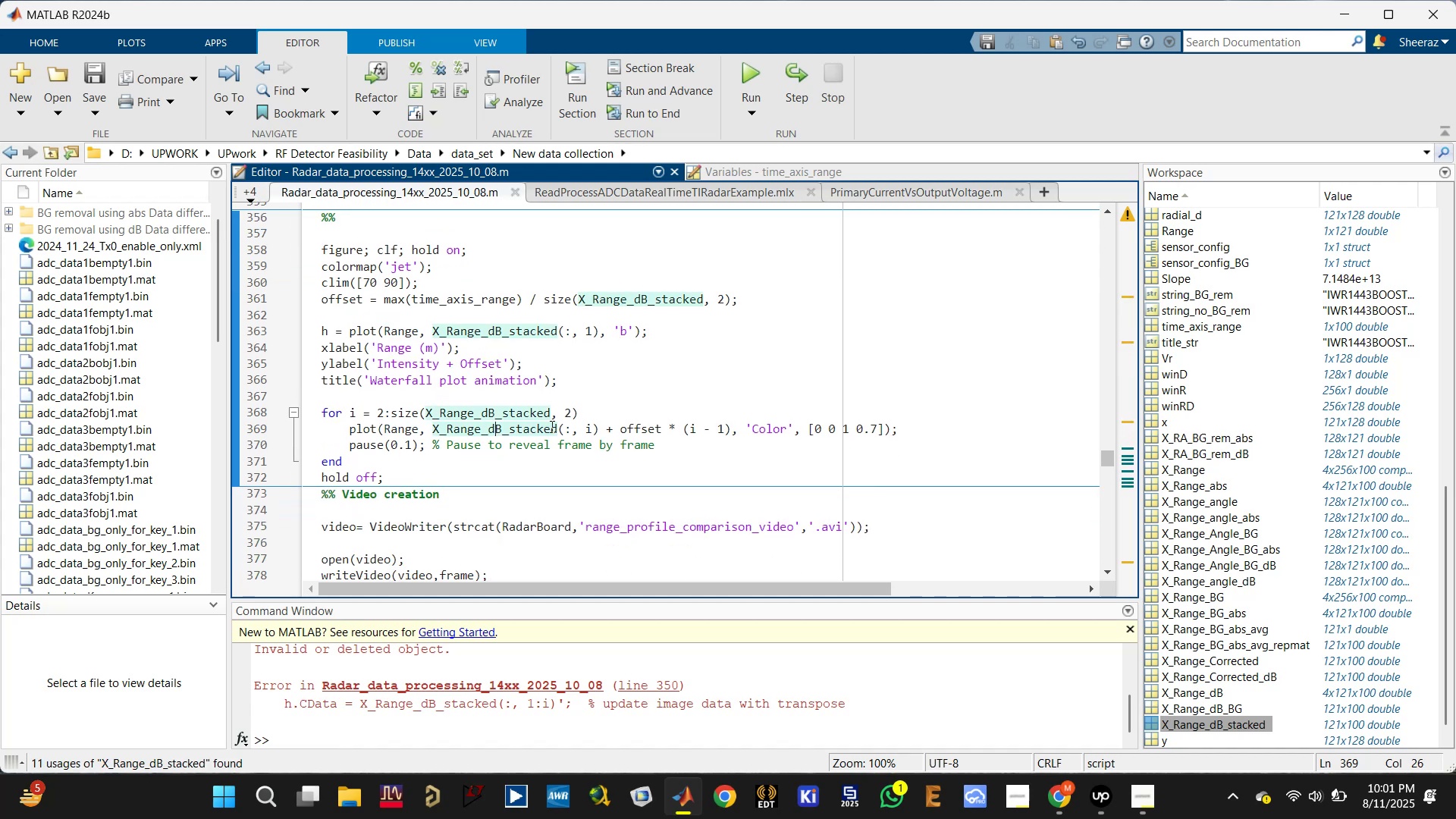 
triple_click([563, 426])
 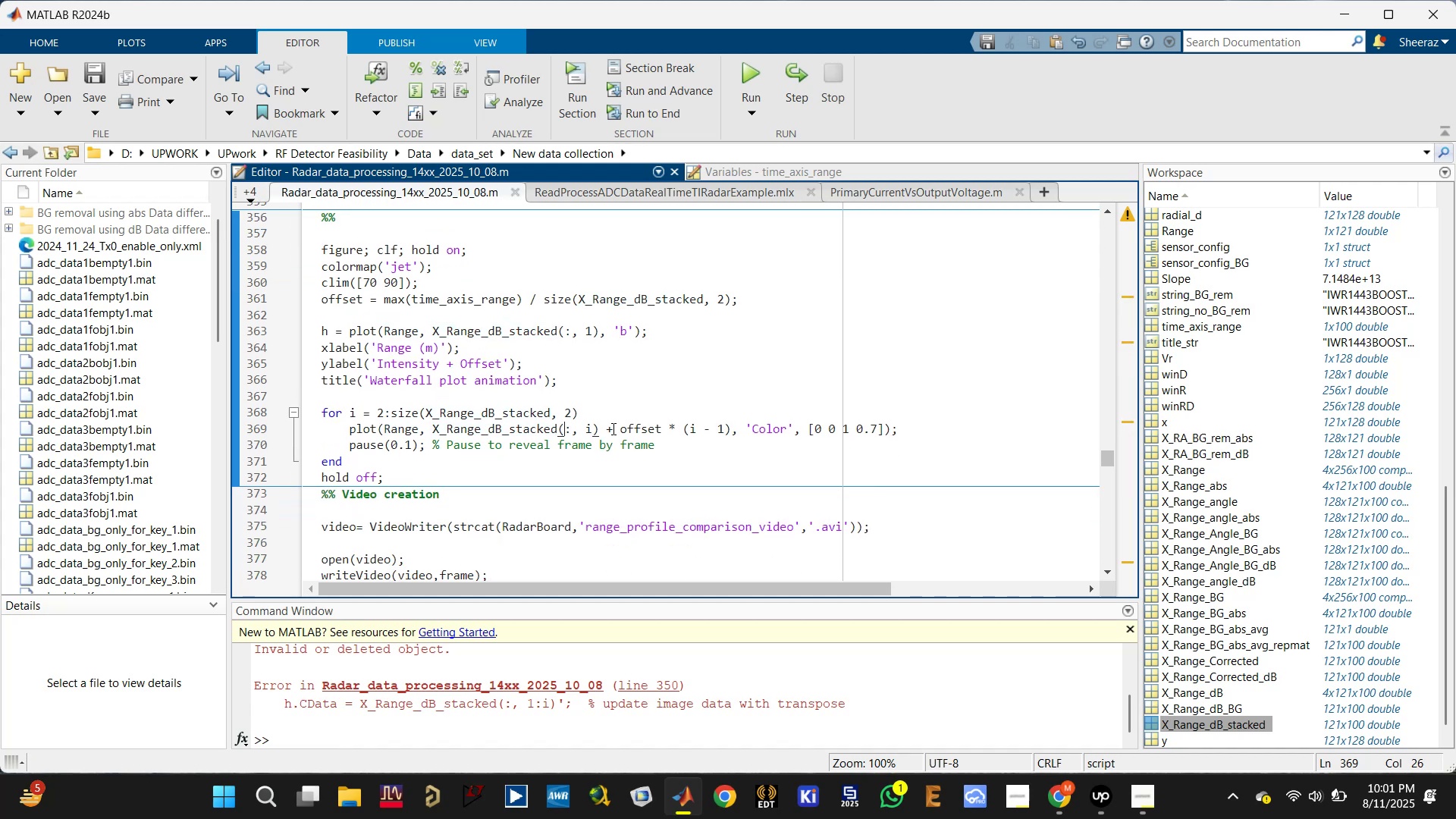 
triple_click([639, 428])
 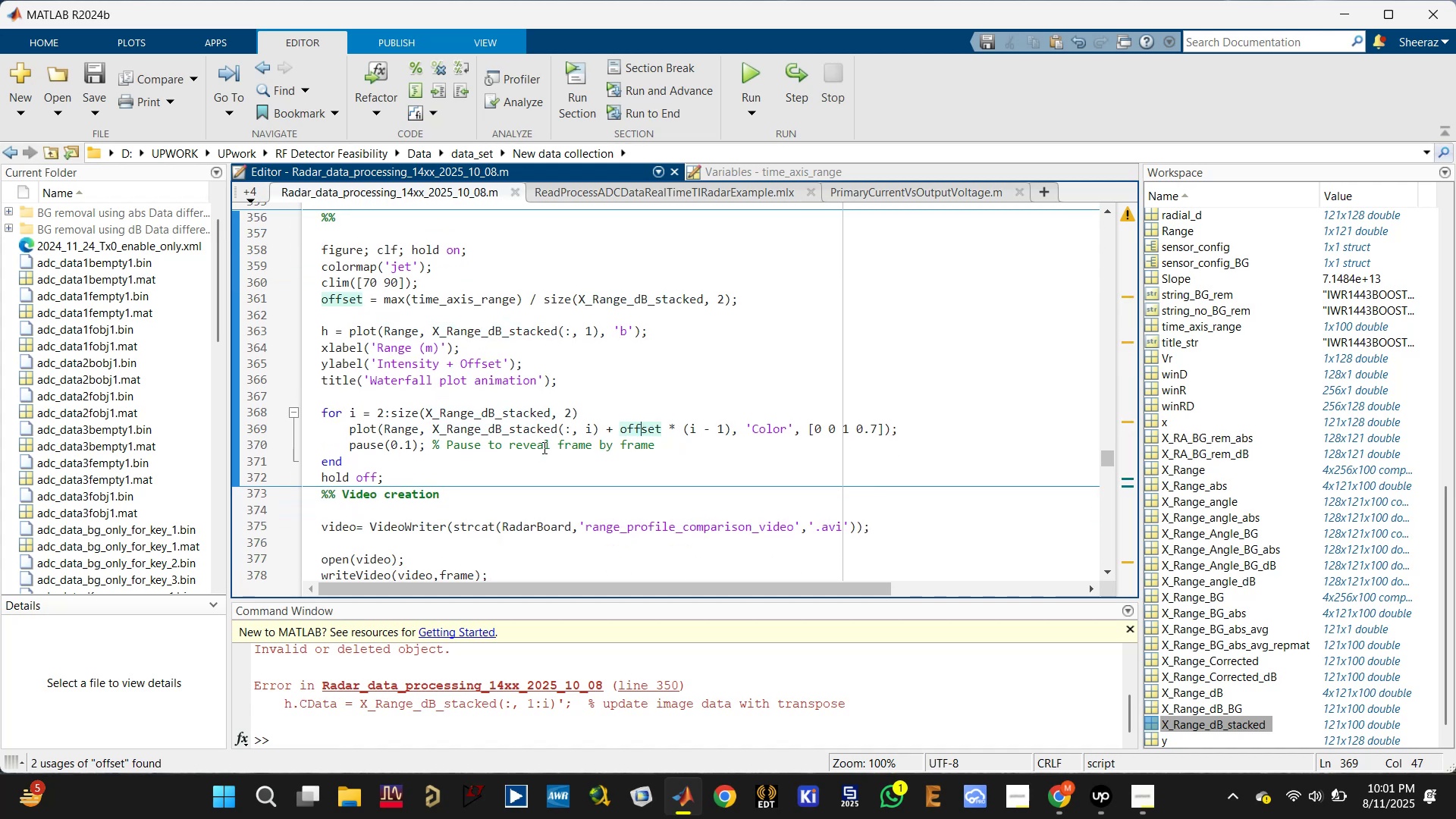 
wait(8.81)
 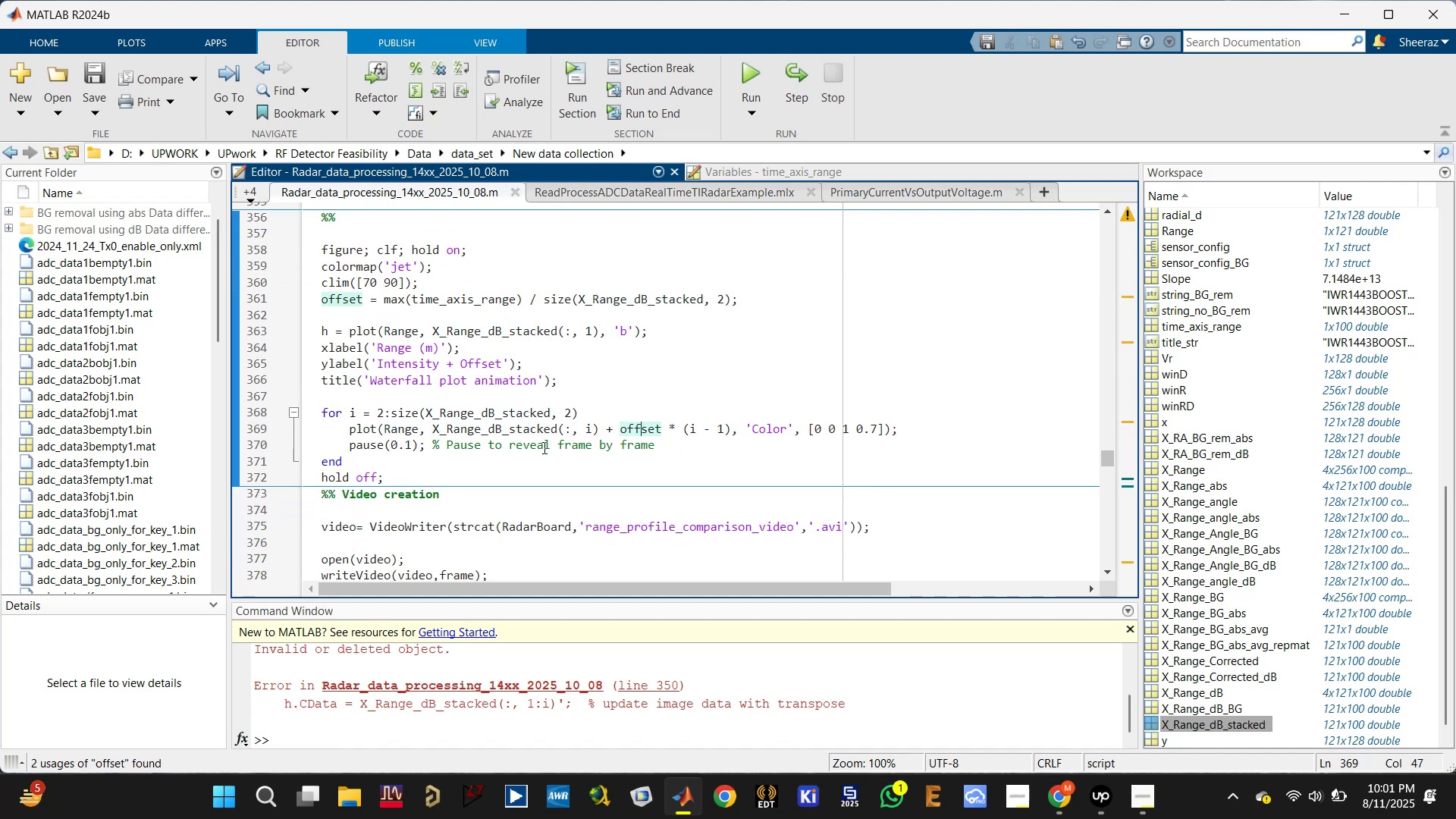 
scroll: coordinate [526, 432], scroll_direction: up, amount: 4.0
 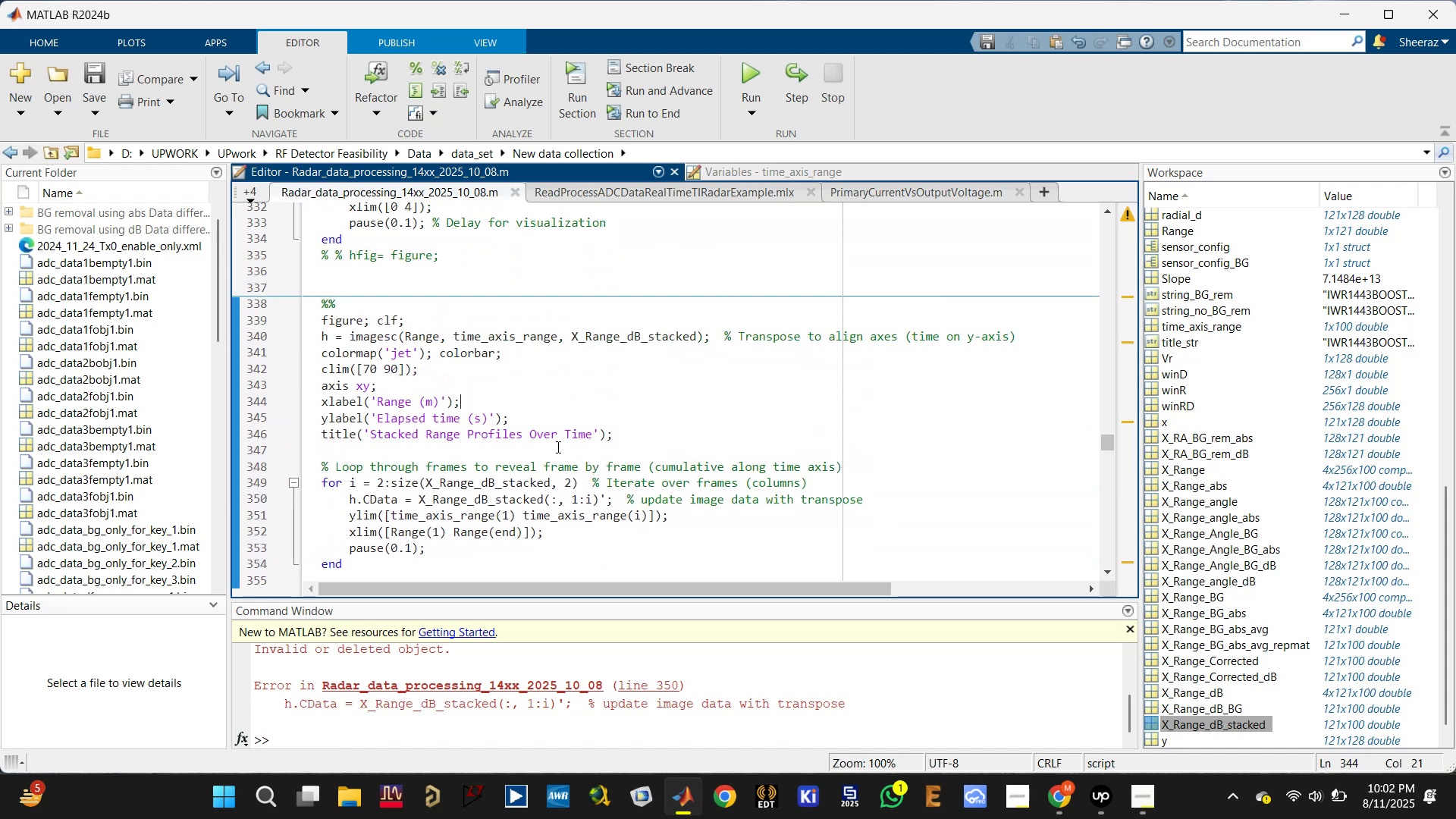 
wait(6.31)
 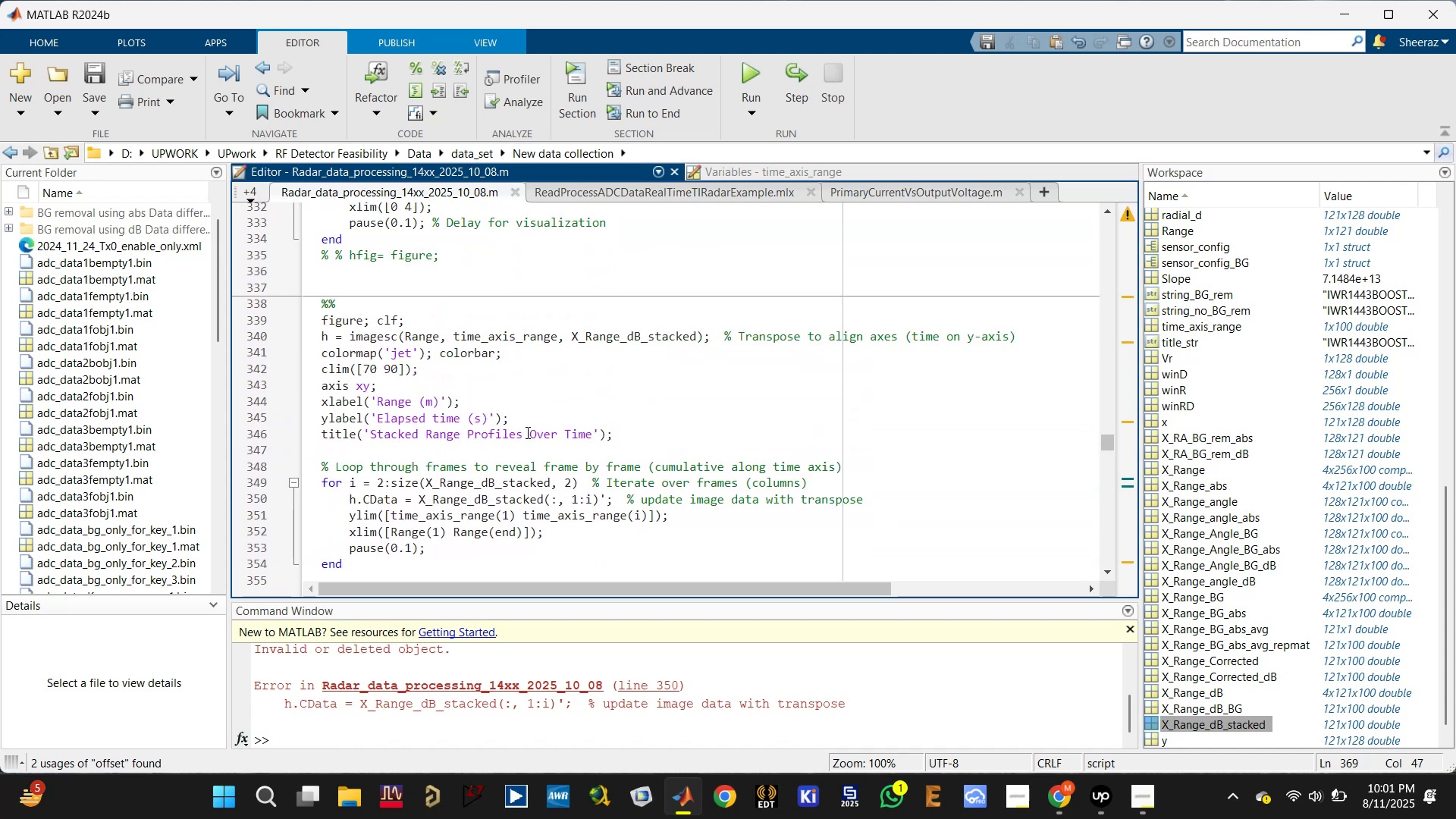 
type(clc)
 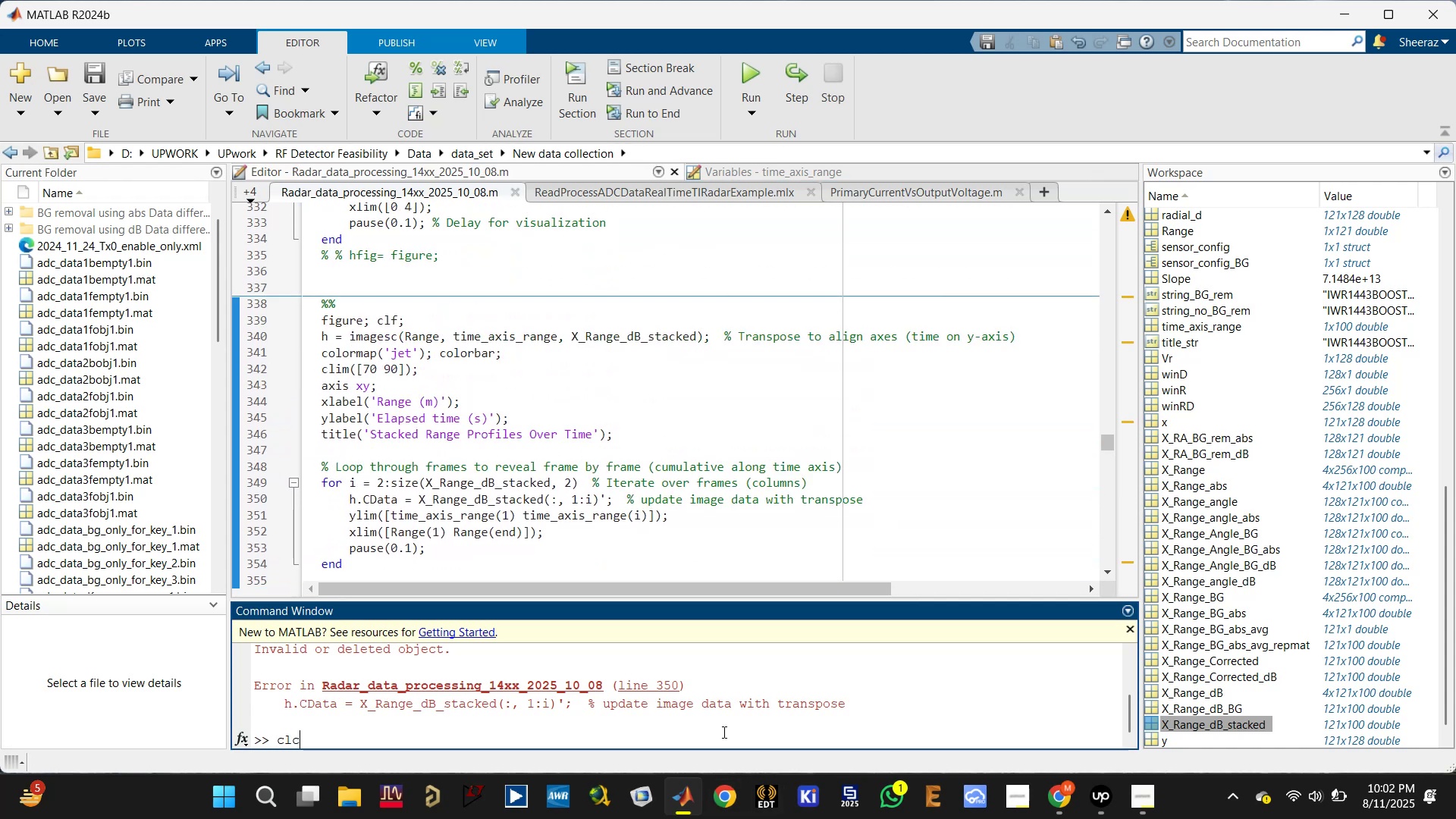 
key(Enter)
 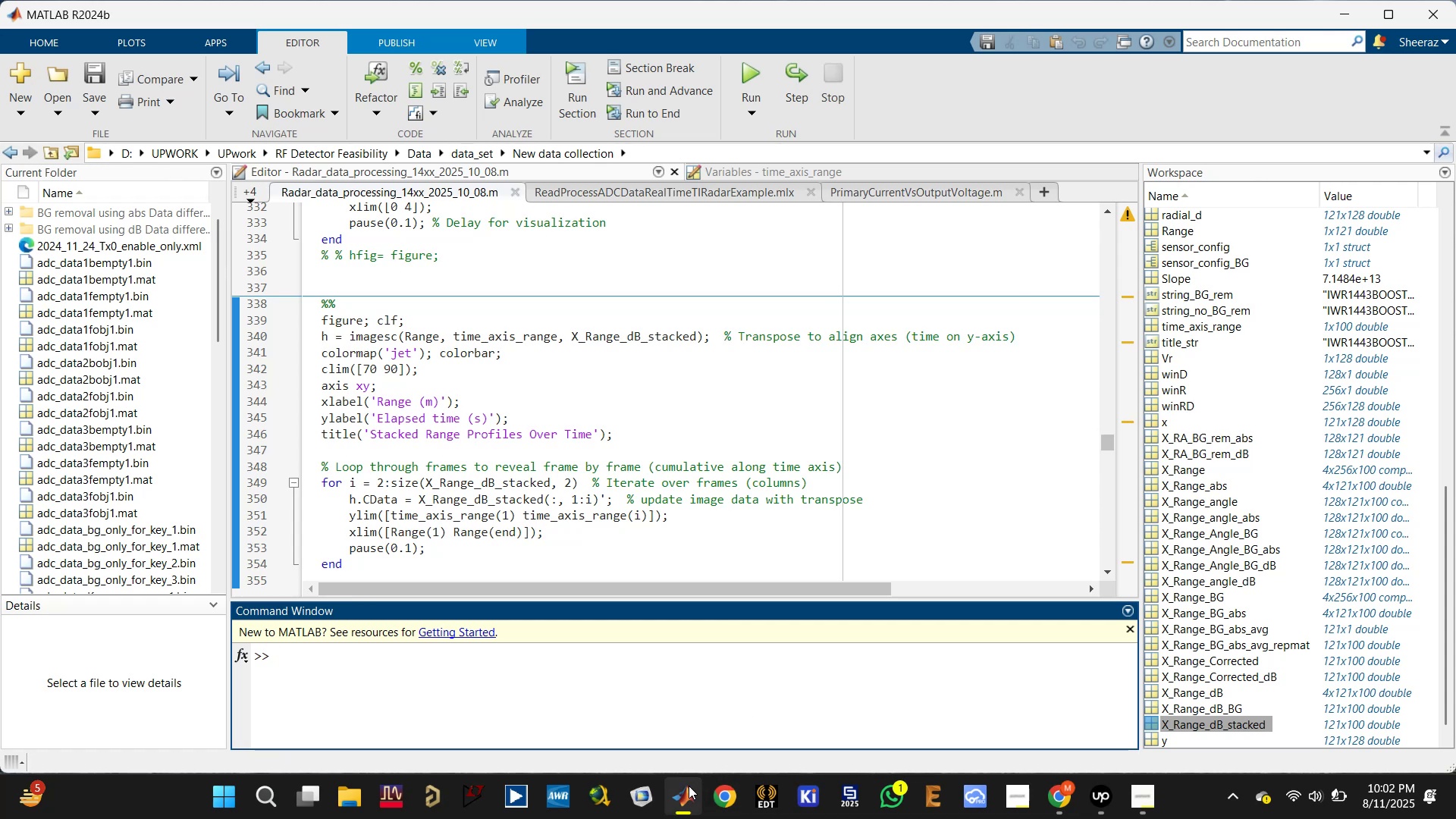 
left_click([1065, 808])
 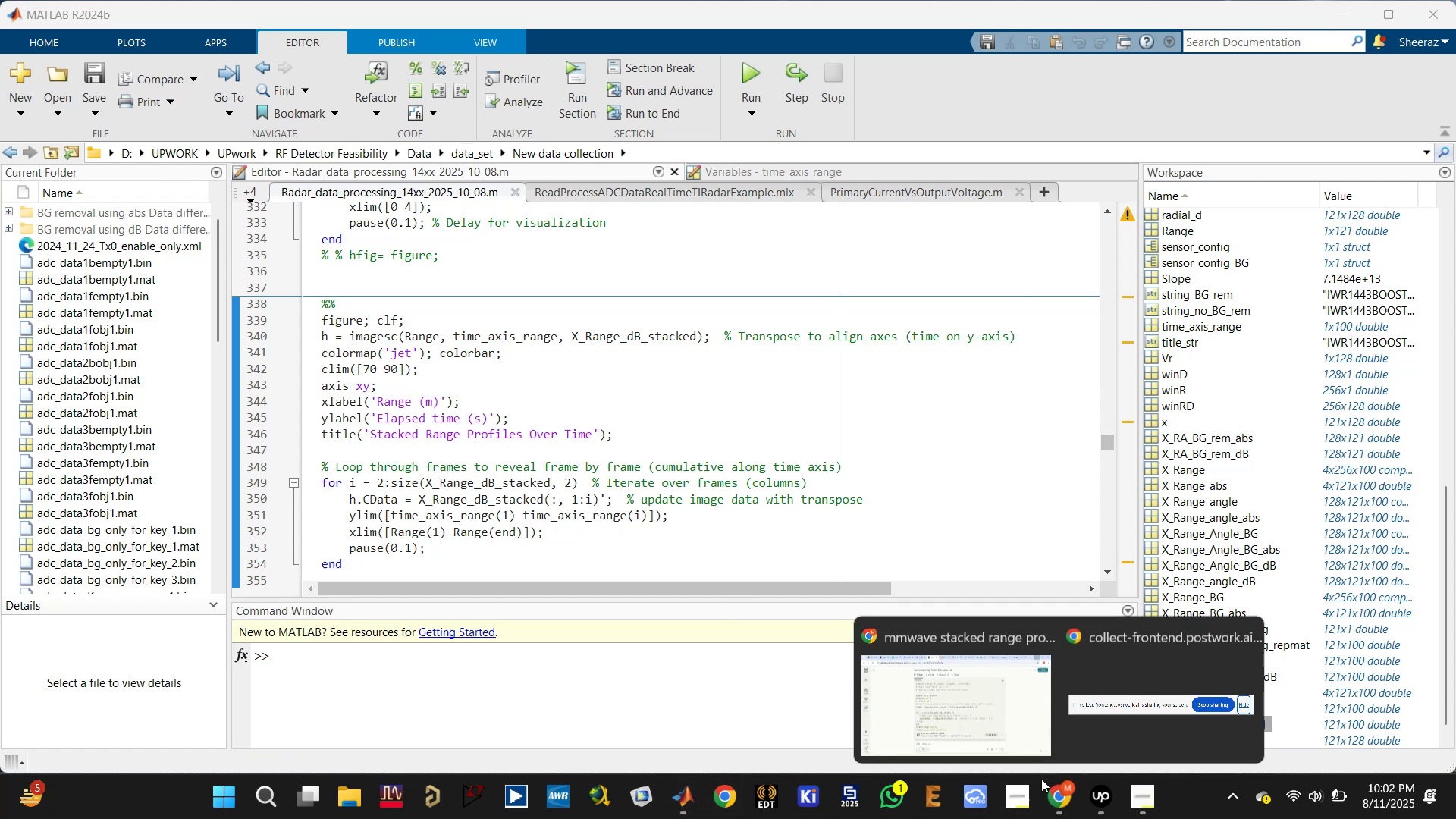 
left_click([998, 730])
 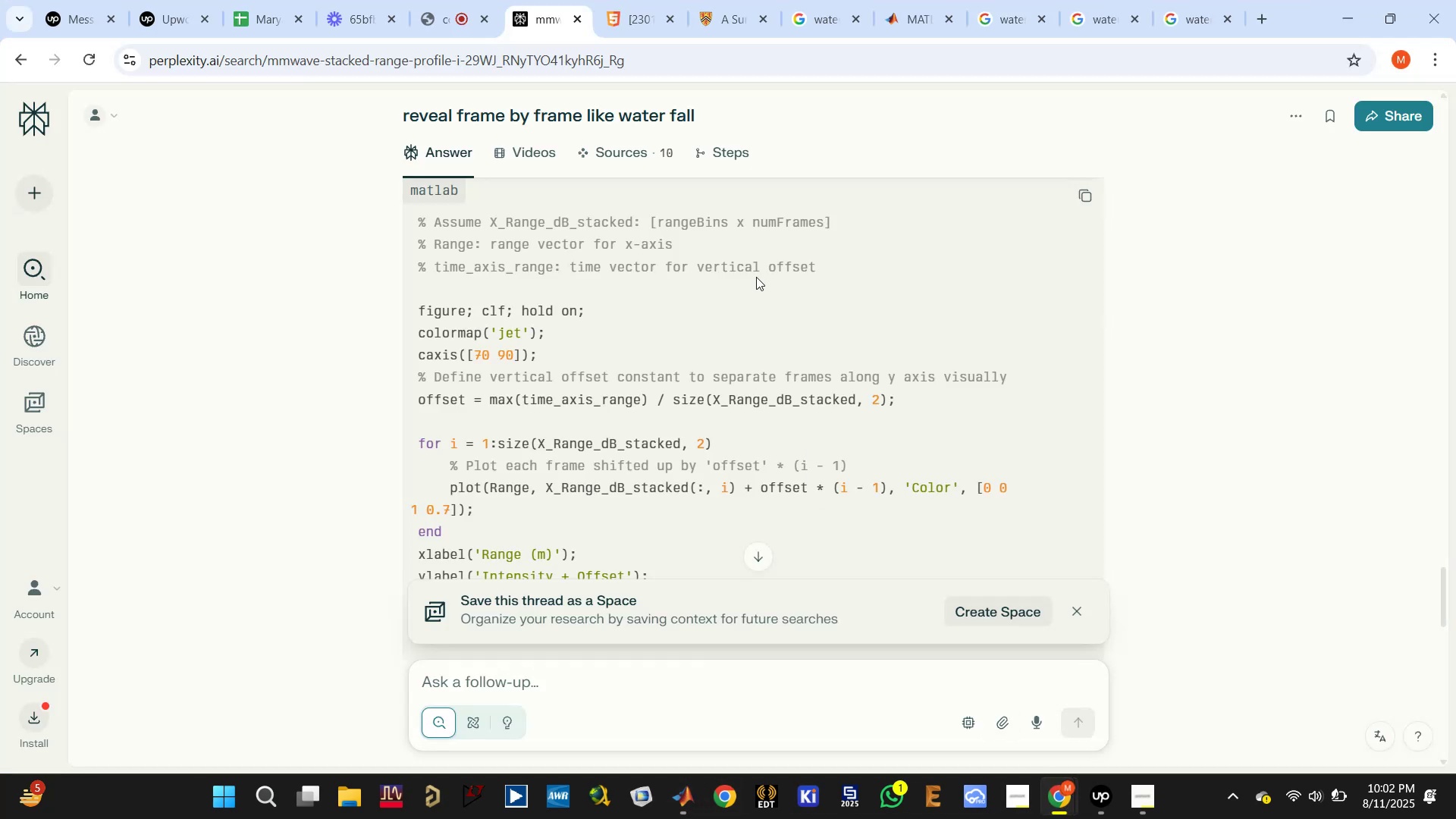 
left_click([610, 0])
 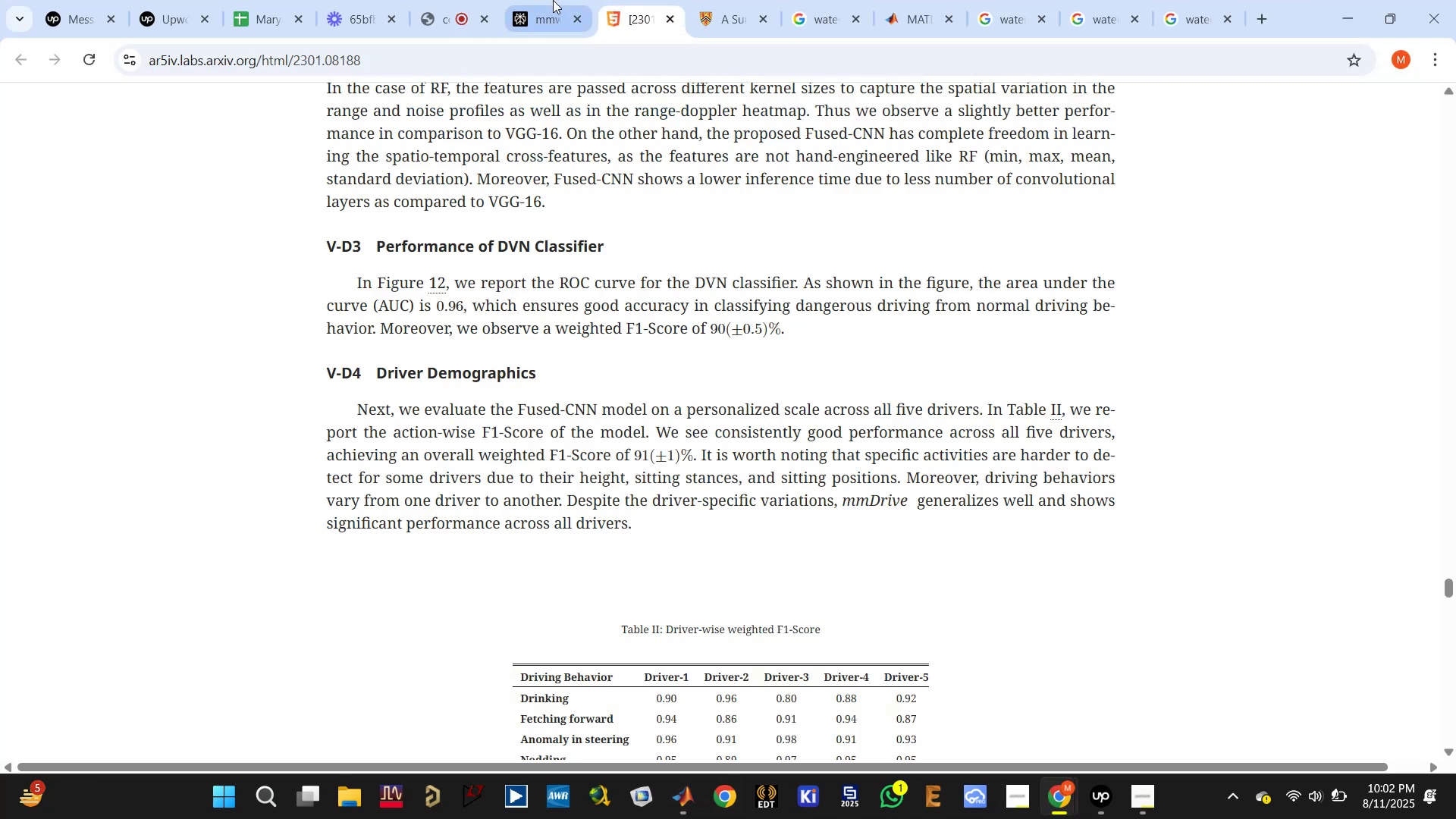 
double_click([647, 14])
 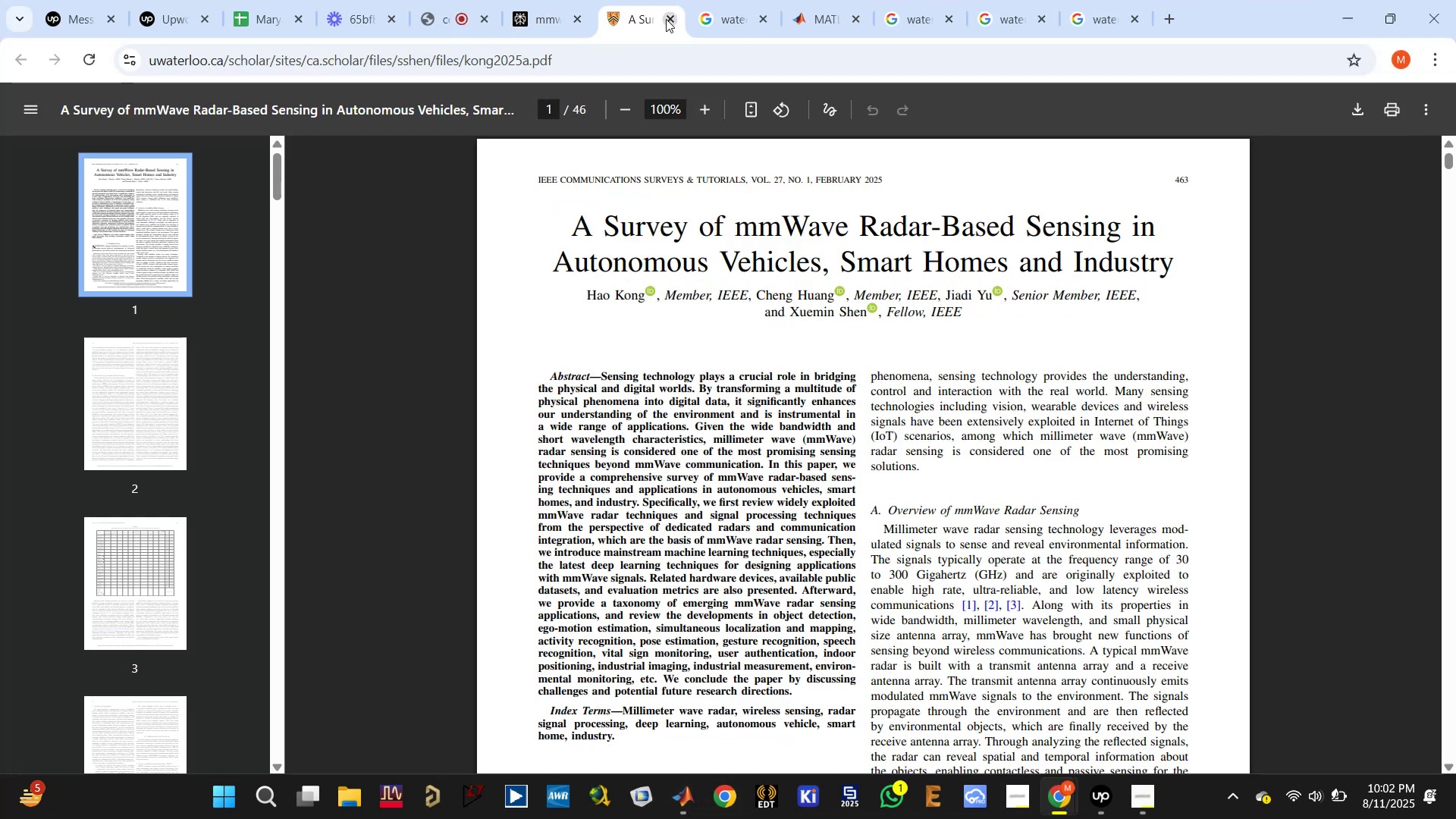 
scroll: coordinate [758, 439], scroll_direction: down, amount: 178.0
 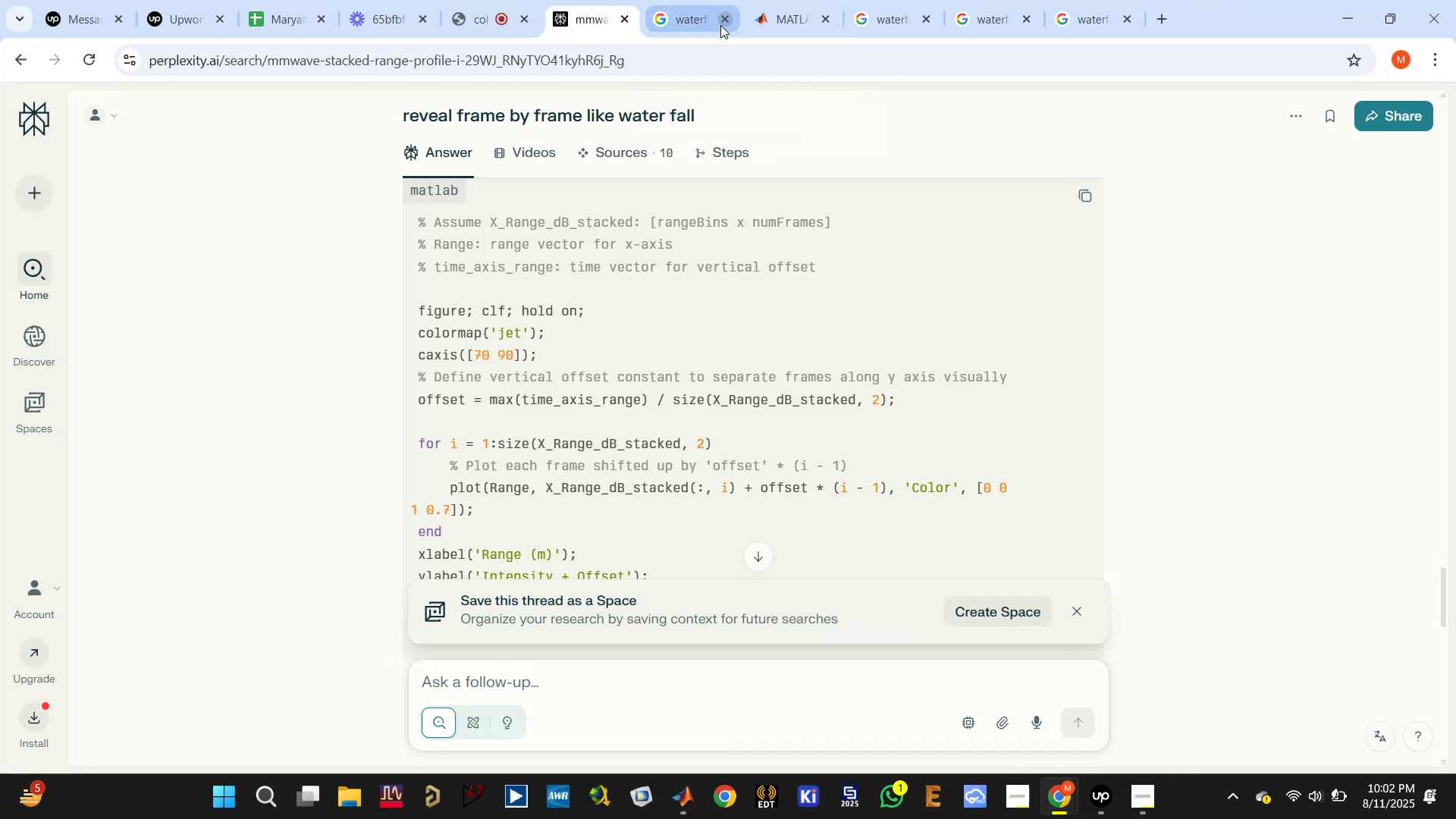 
left_click([704, 0])
 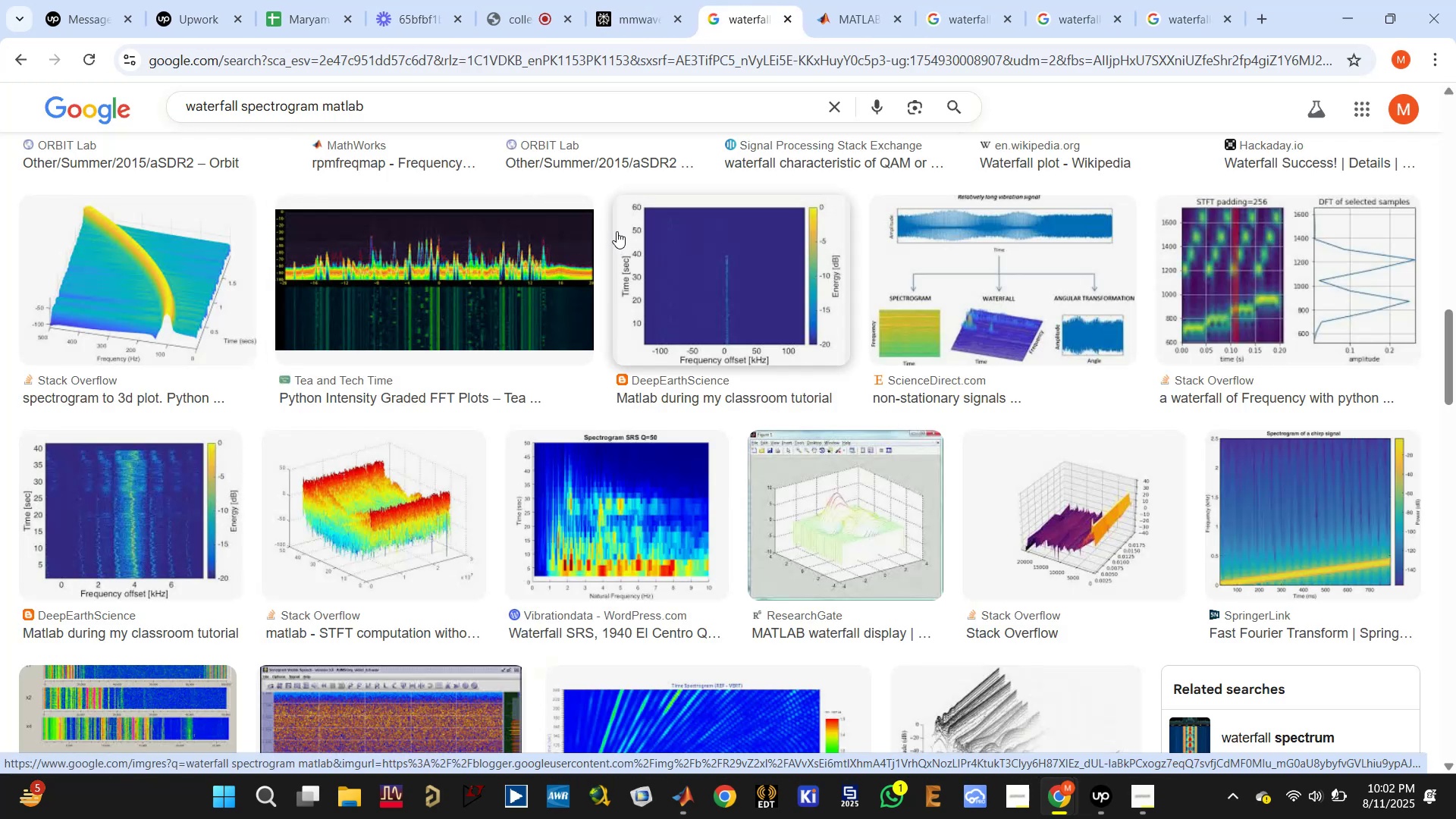 
wait(5.59)
 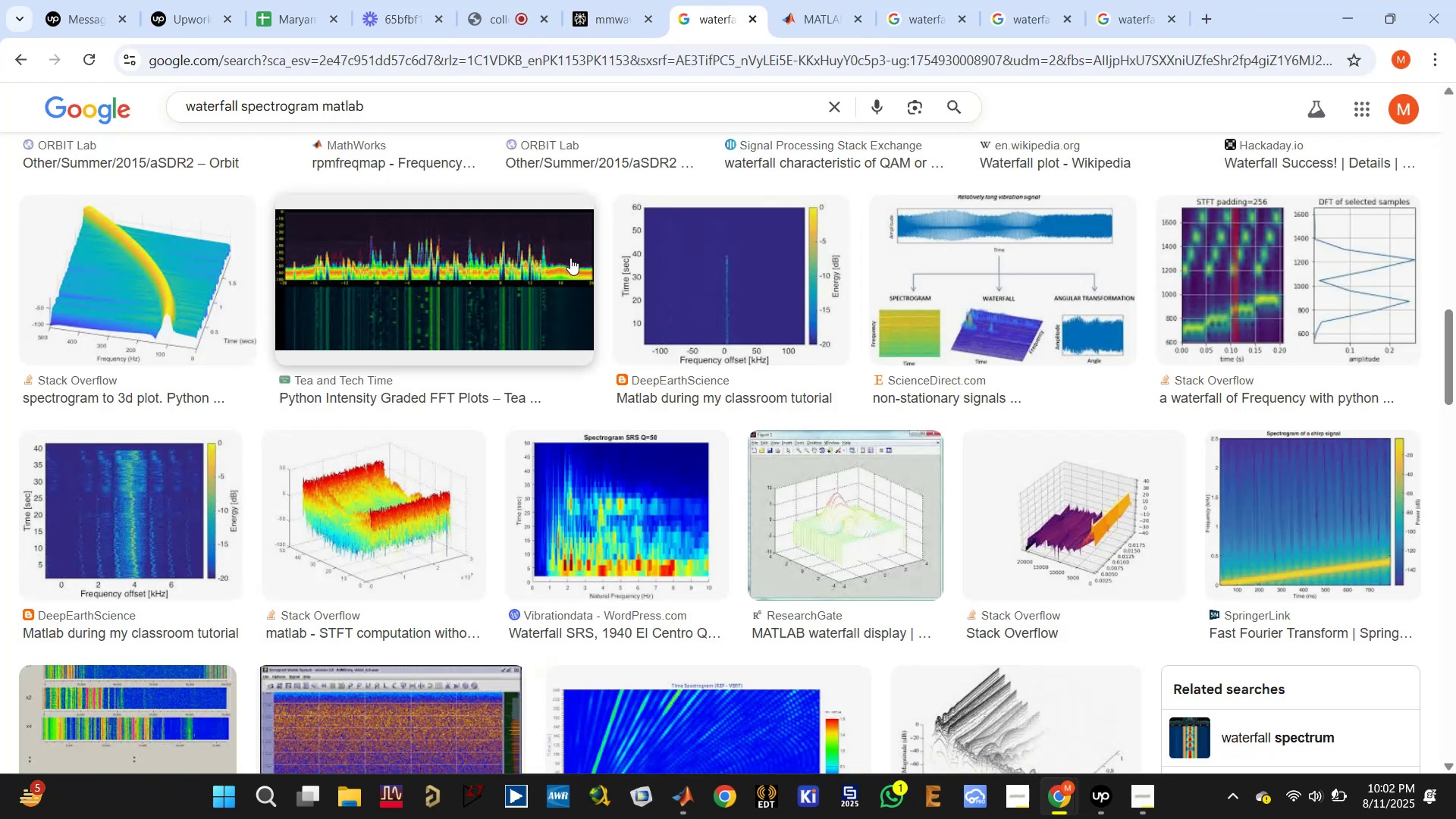 
scroll: coordinate [617, 231], scroll_direction: down, amount: 6.0
 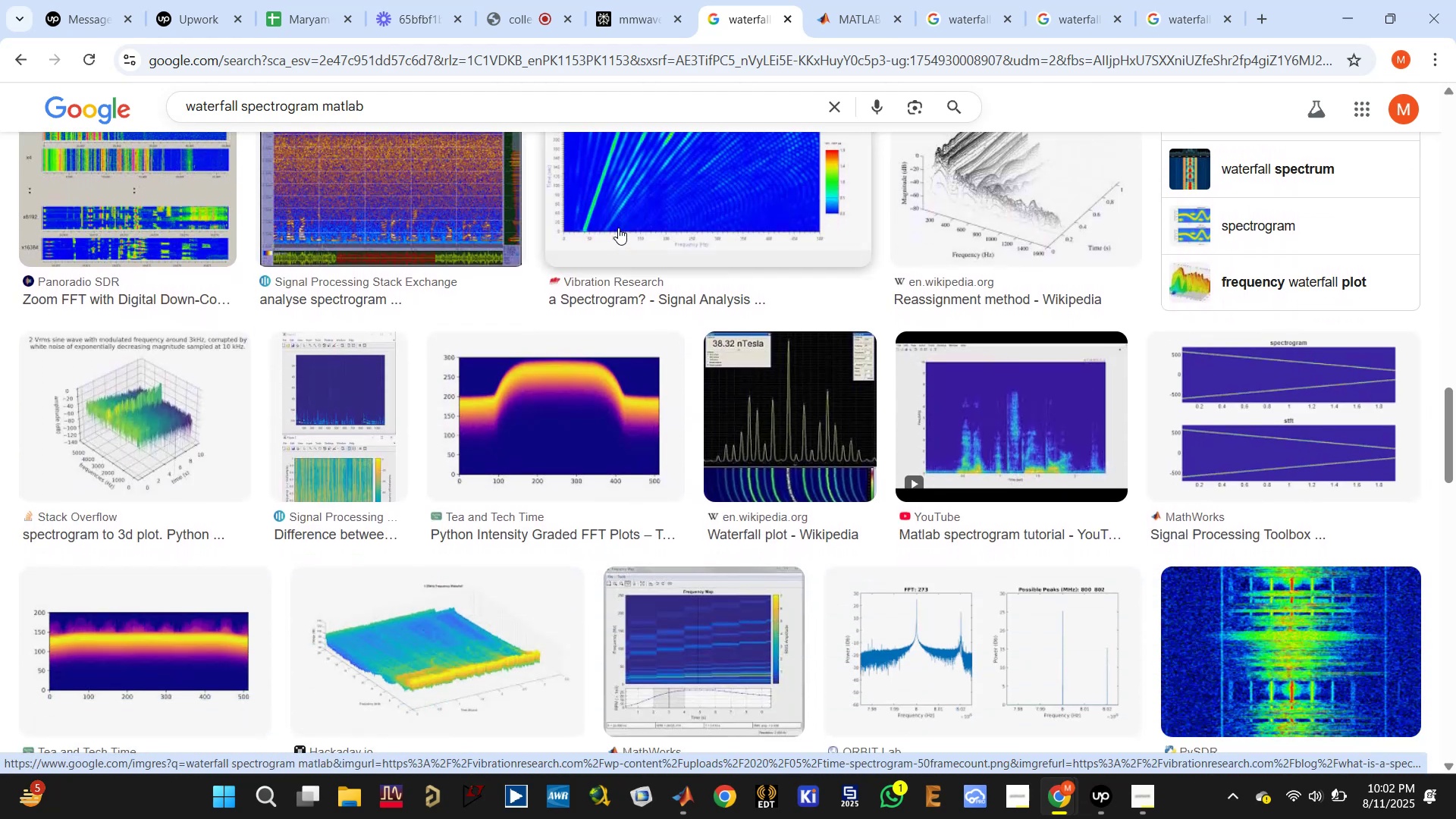 
wait(6.42)
 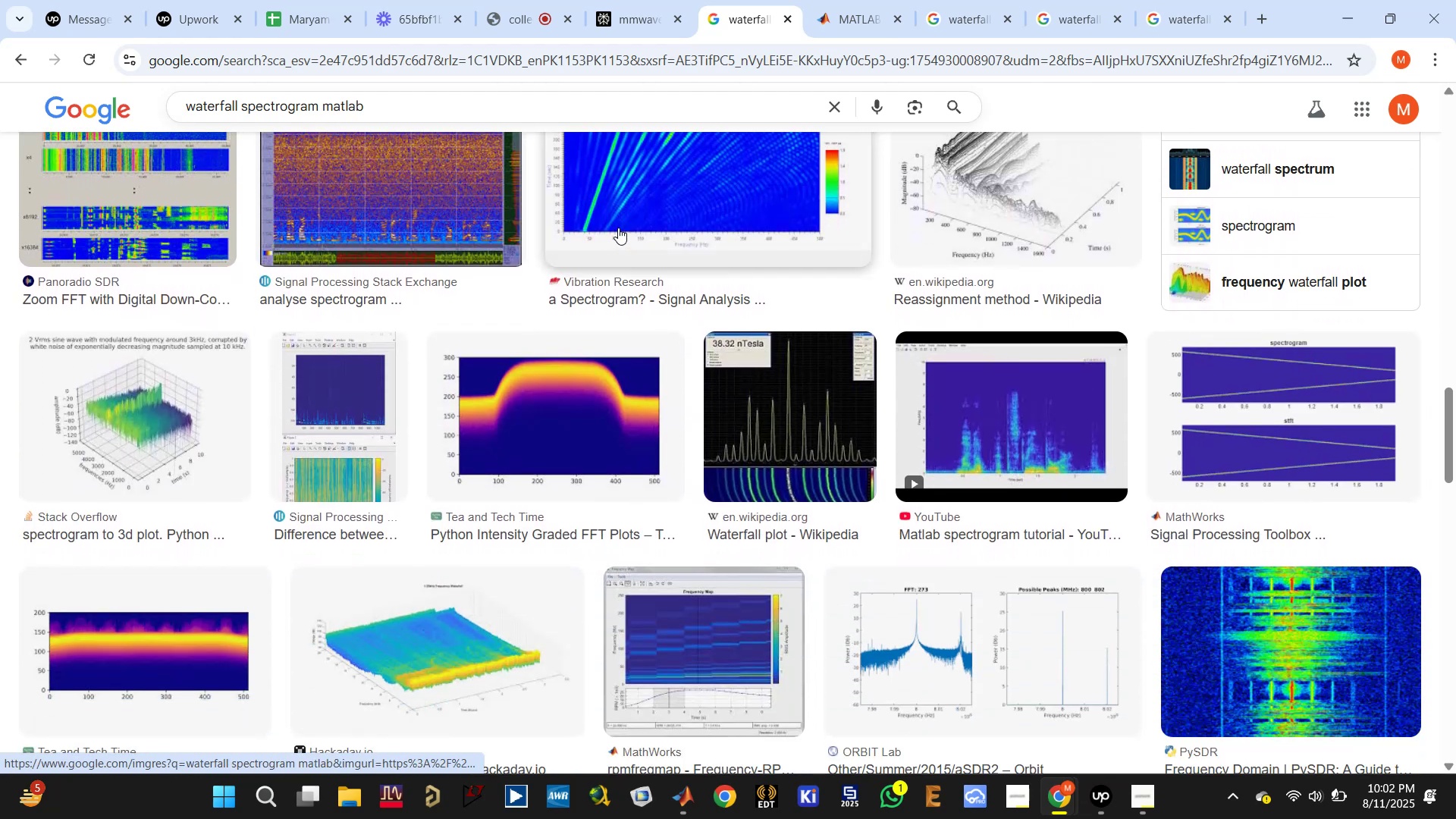 
left_click([828, 0])
 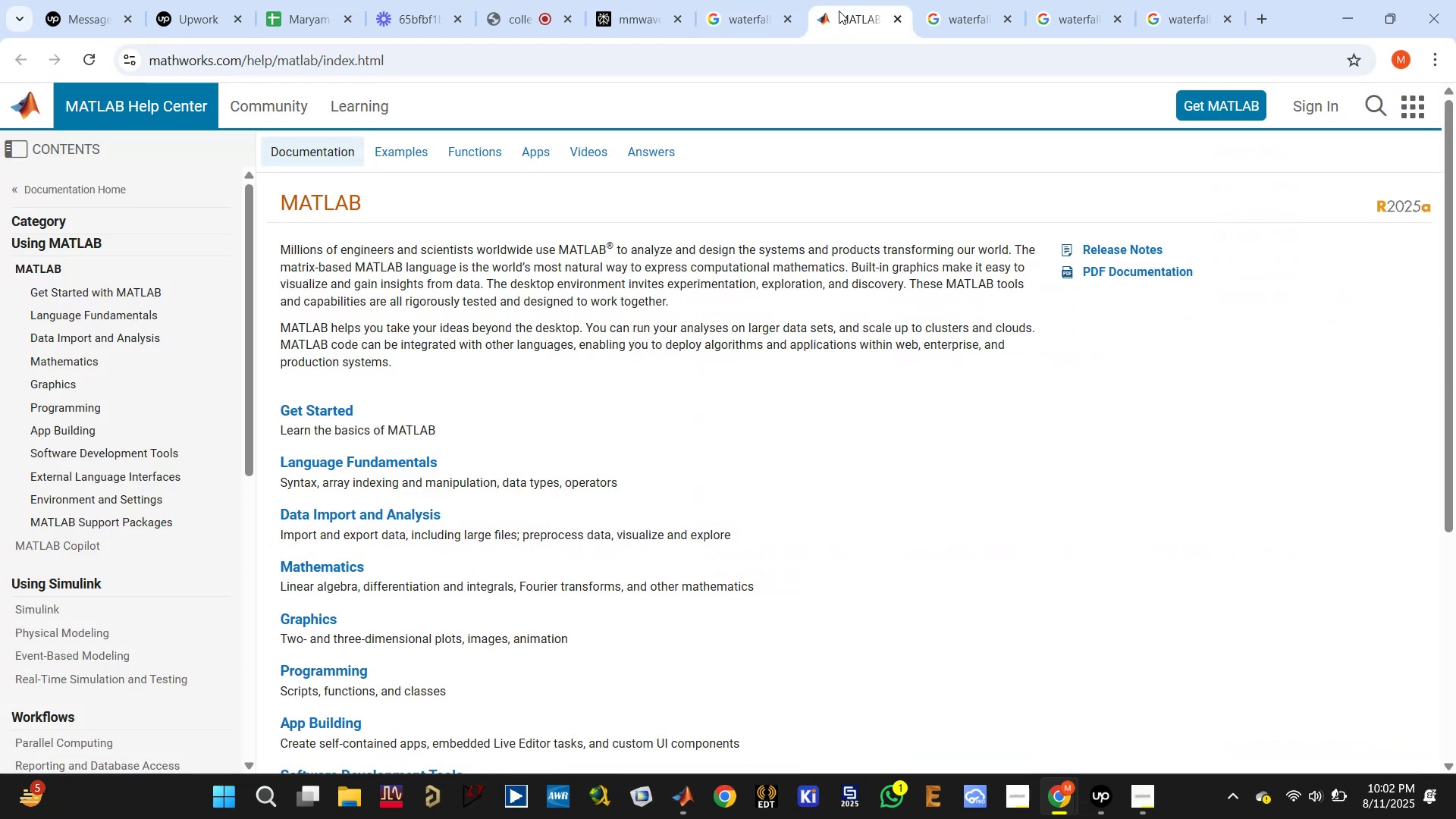 
left_click([742, 0])
 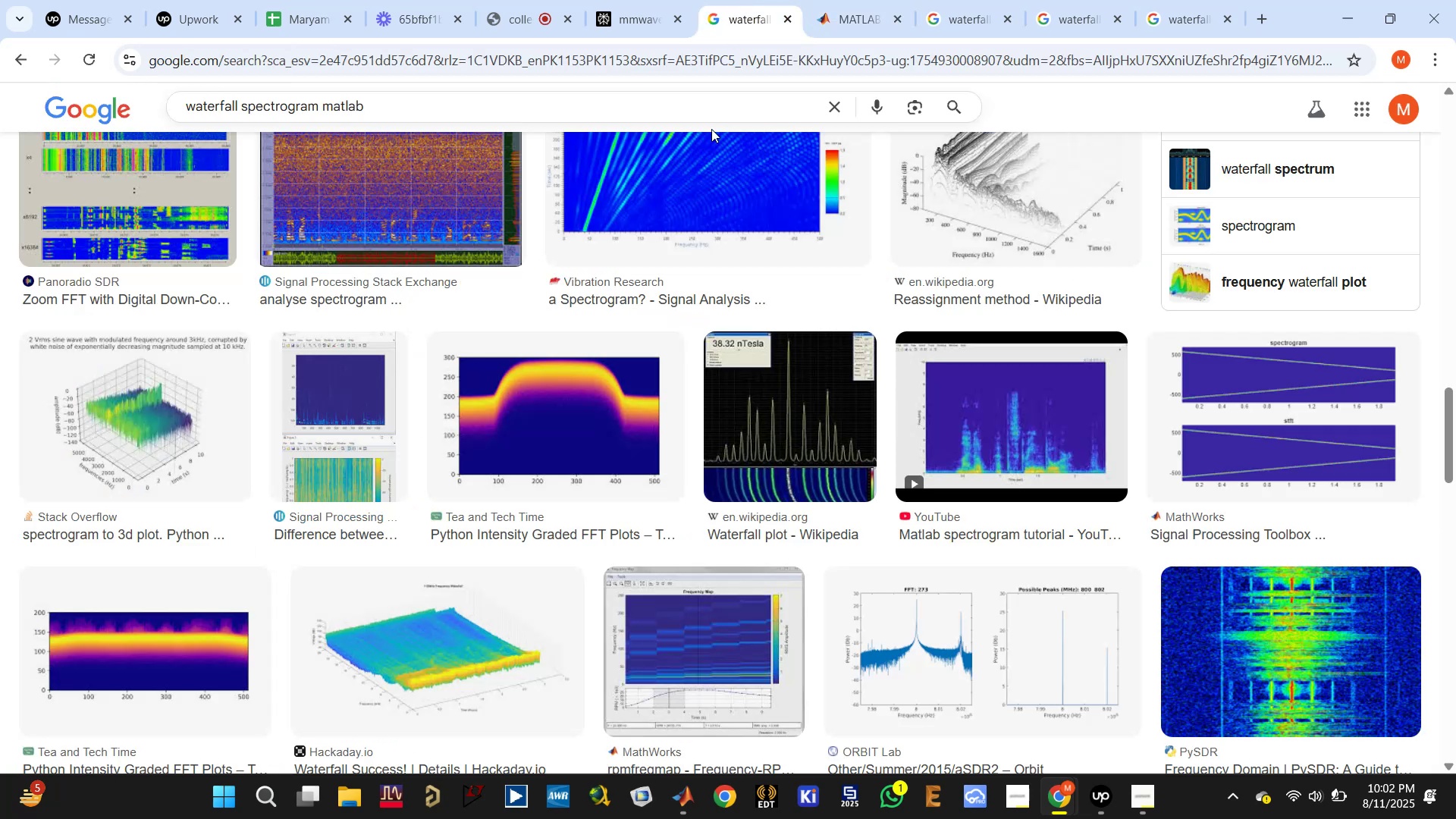 
scroll: coordinate [664, 372], scroll_direction: down, amount: 14.0
 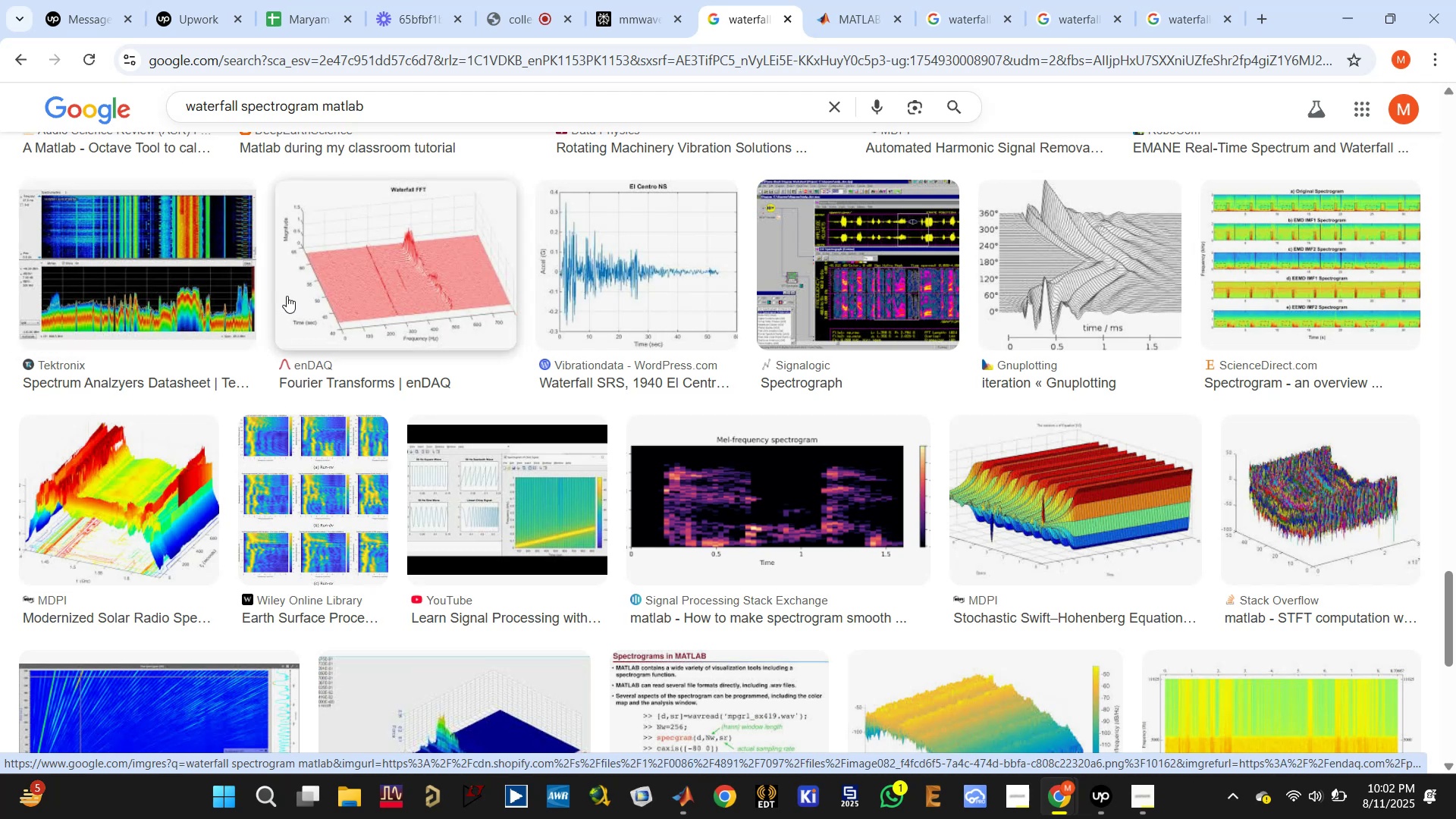 
wait(6.93)
 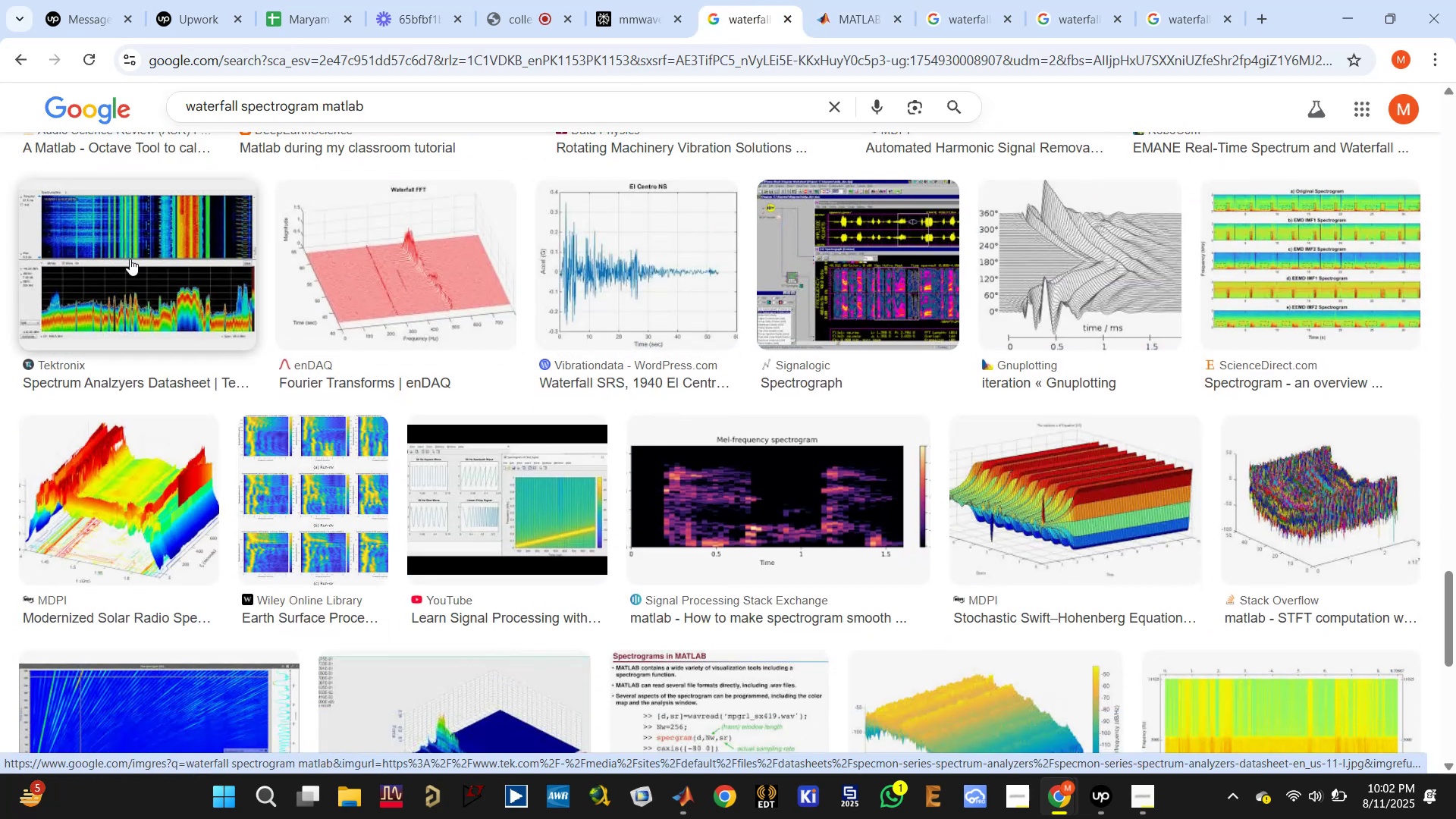 
left_click([202, 294])
 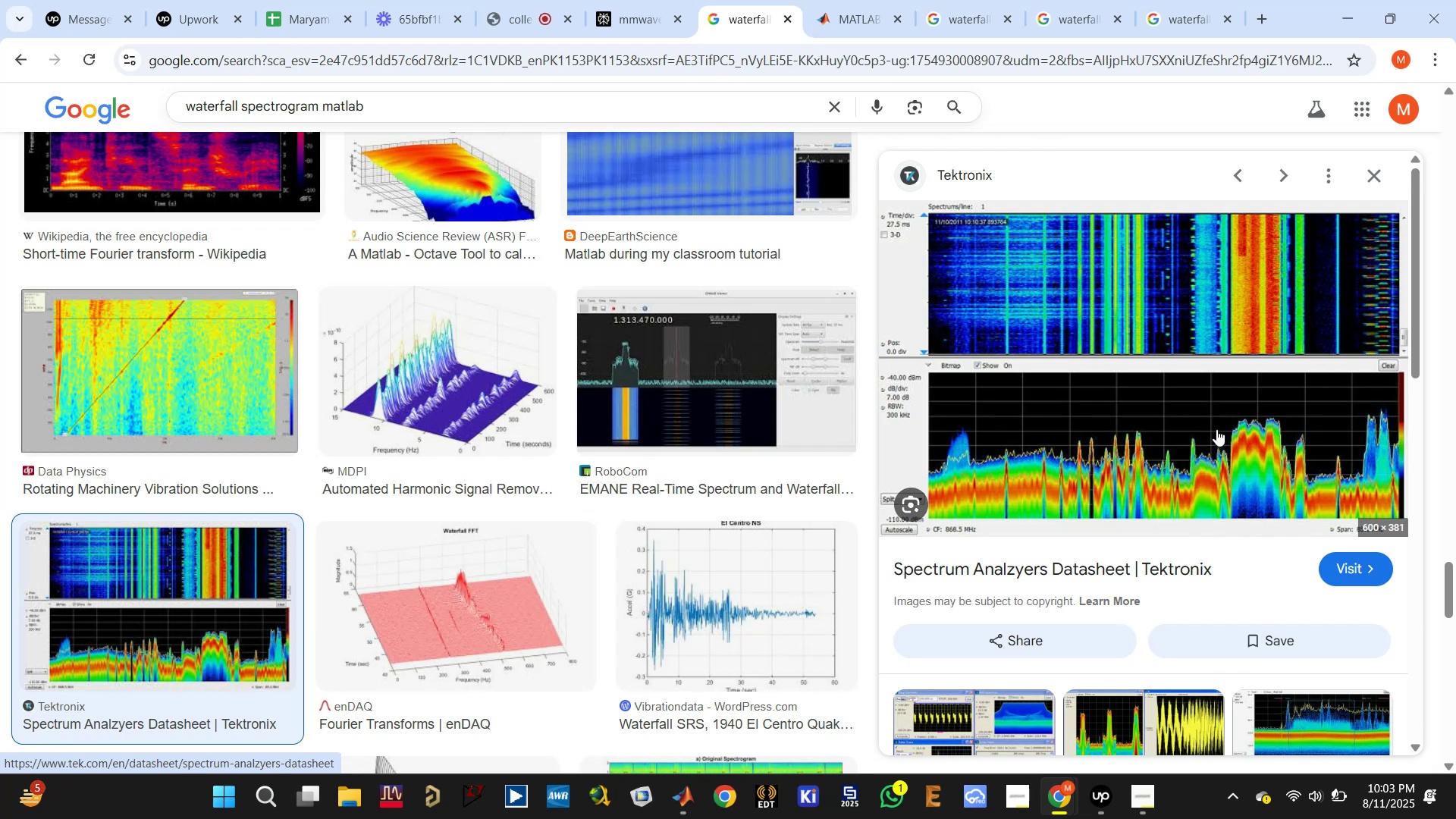 
wait(18.52)
 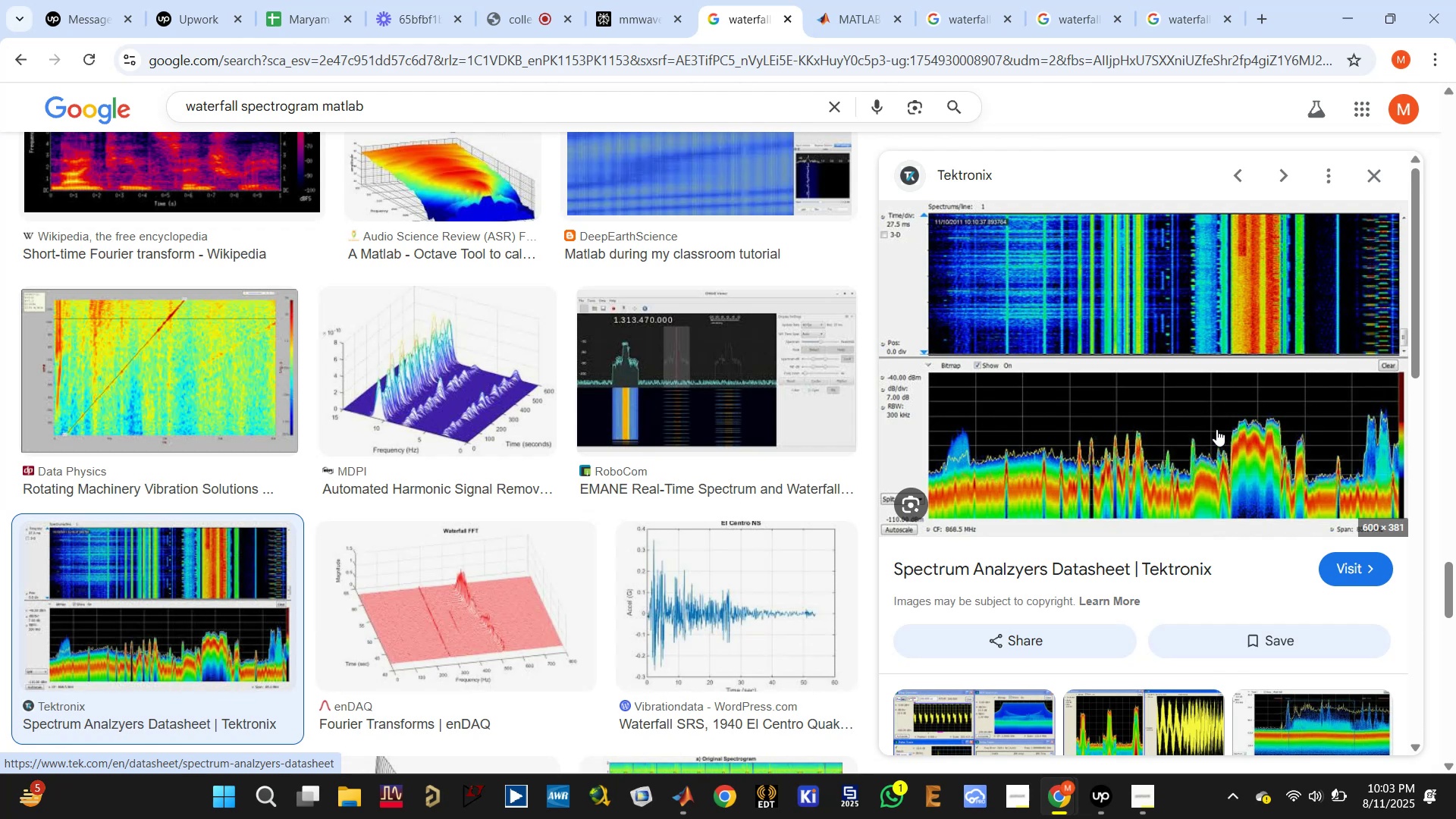 
left_click([621, 365])
 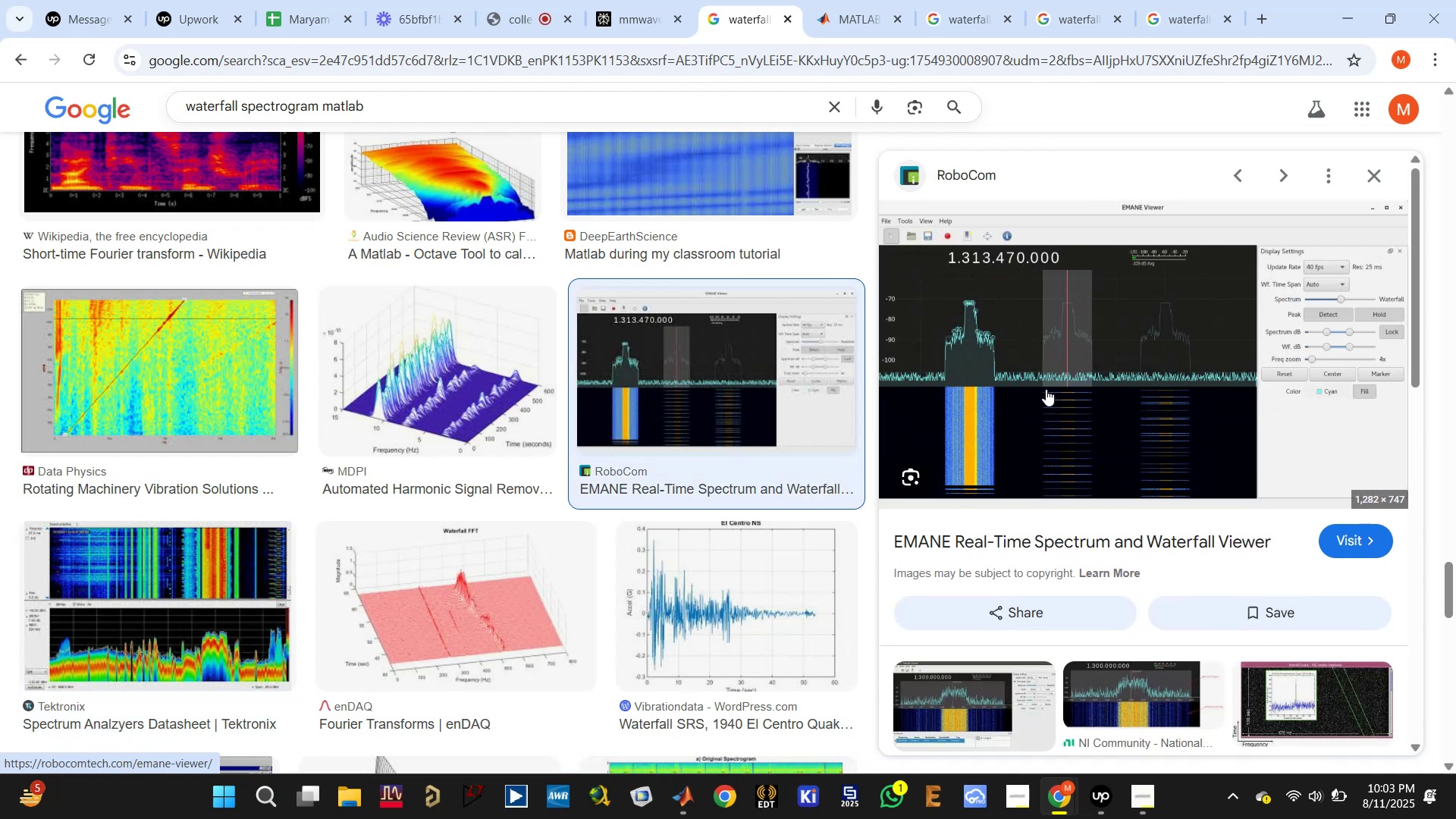 
wait(12.83)
 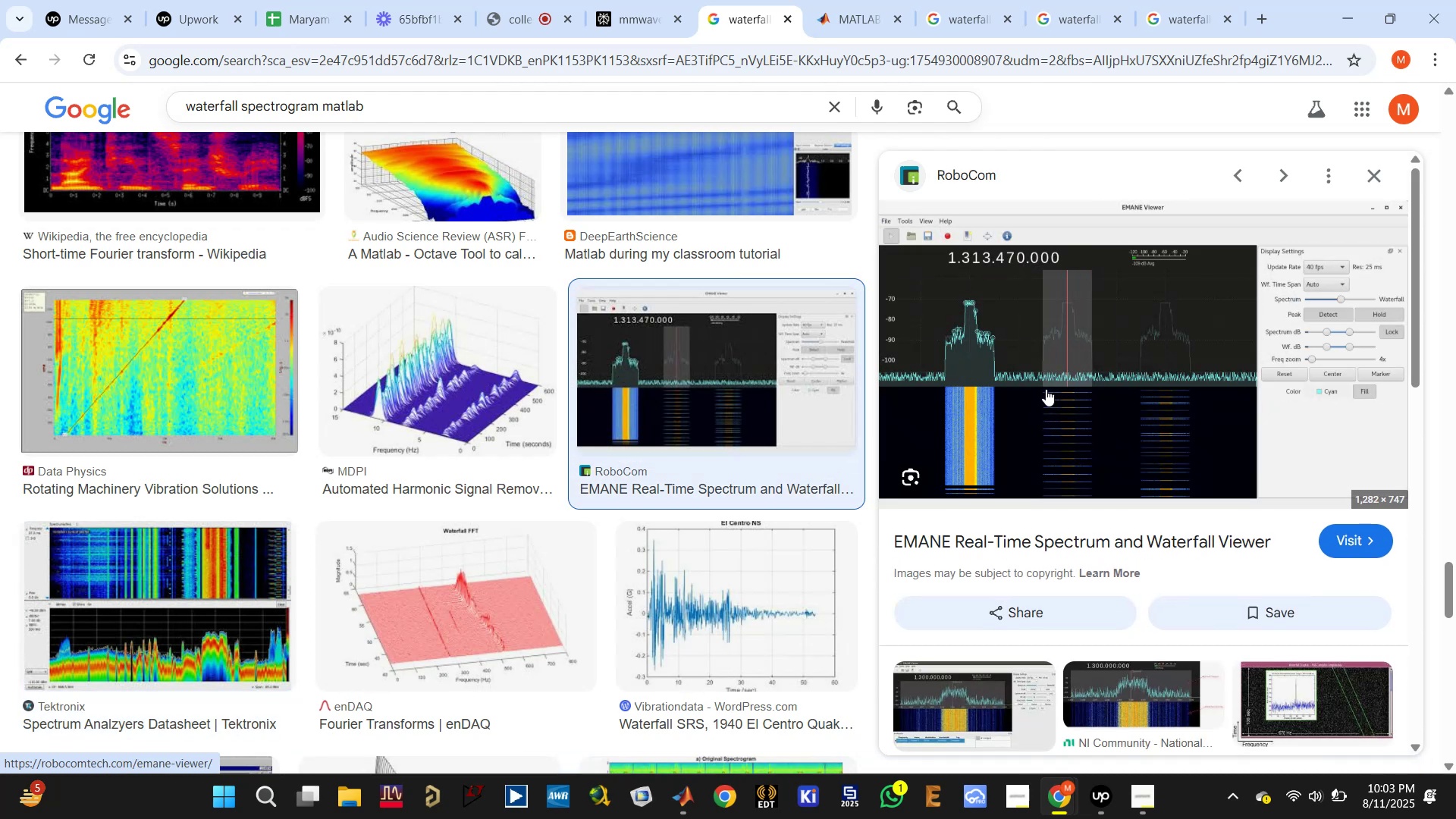 
scroll: coordinate [288, 275], scroll_direction: up, amount: 74.0
 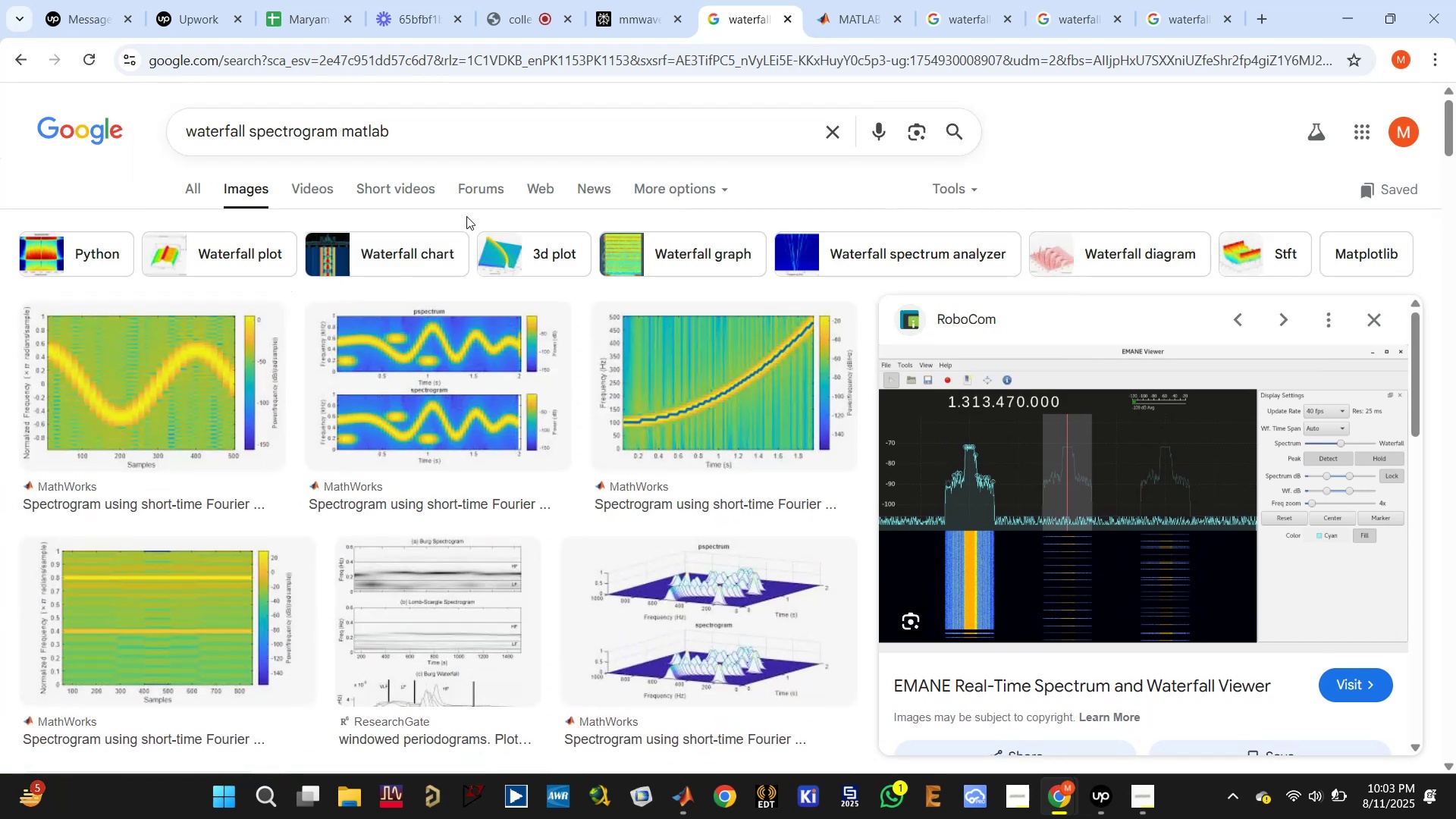 
left_click([331, 187])
 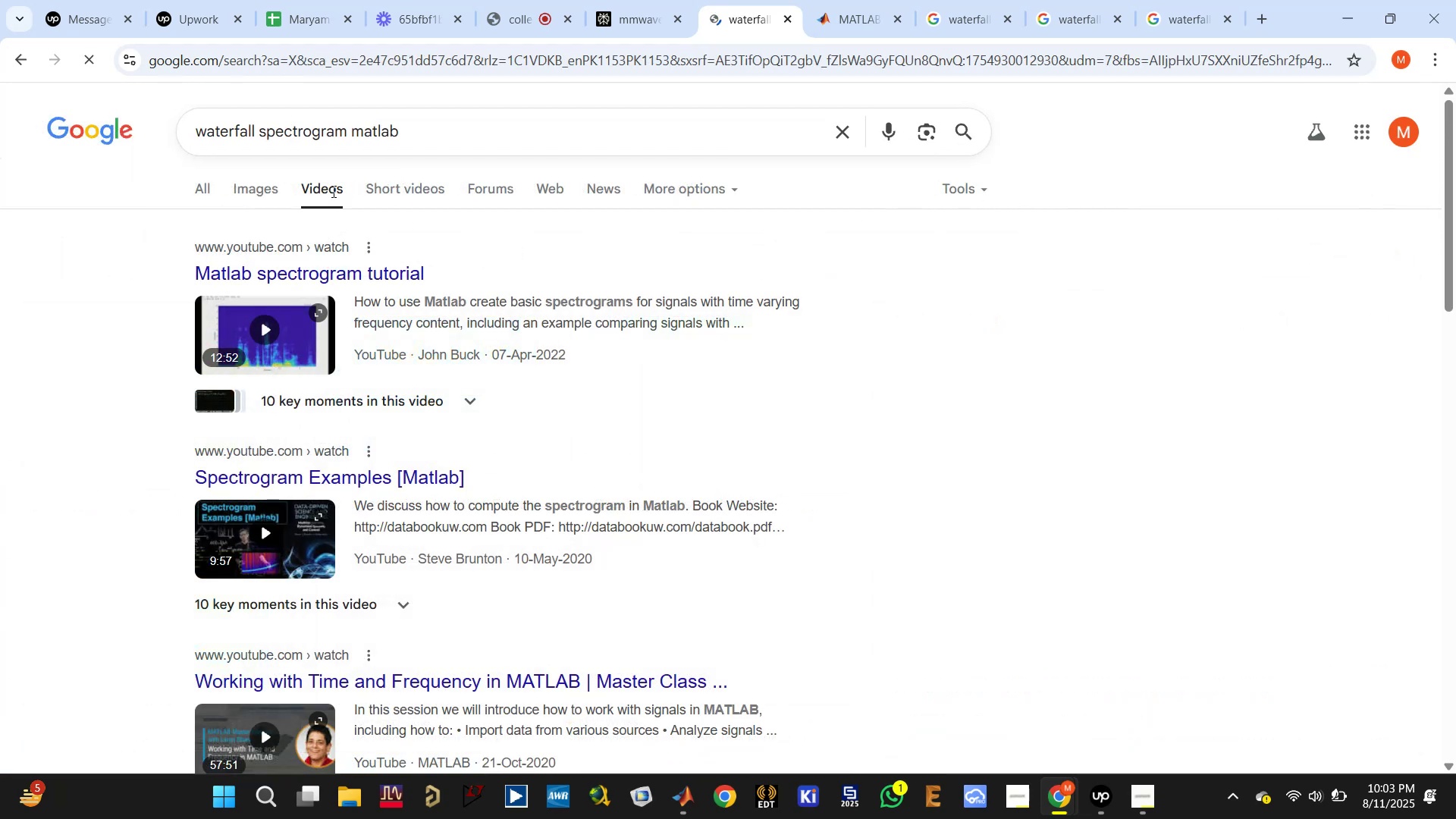 
scroll: coordinate [431, 283], scroll_direction: down, amount: 11.0
 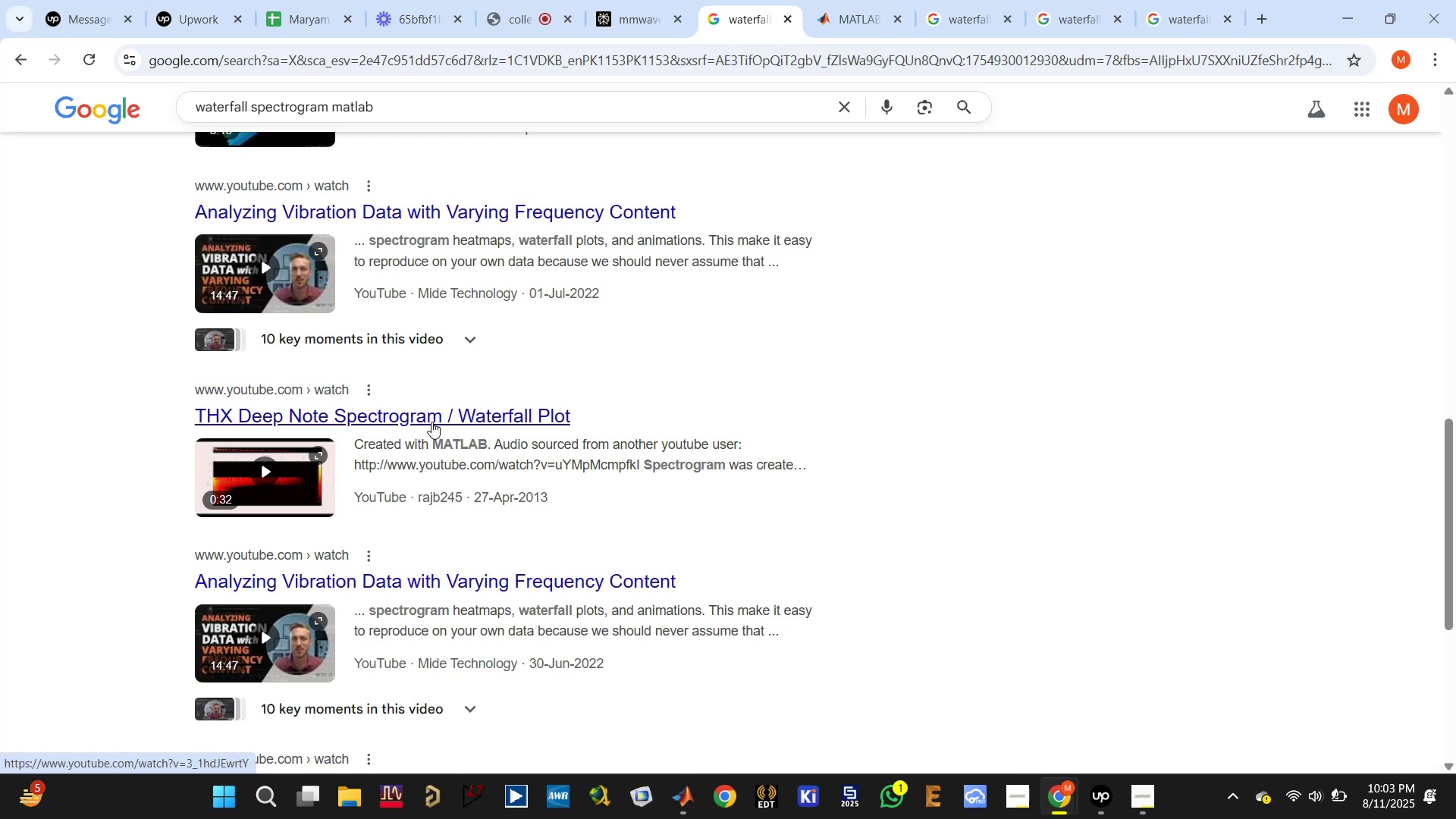 
left_click([430, 422])
 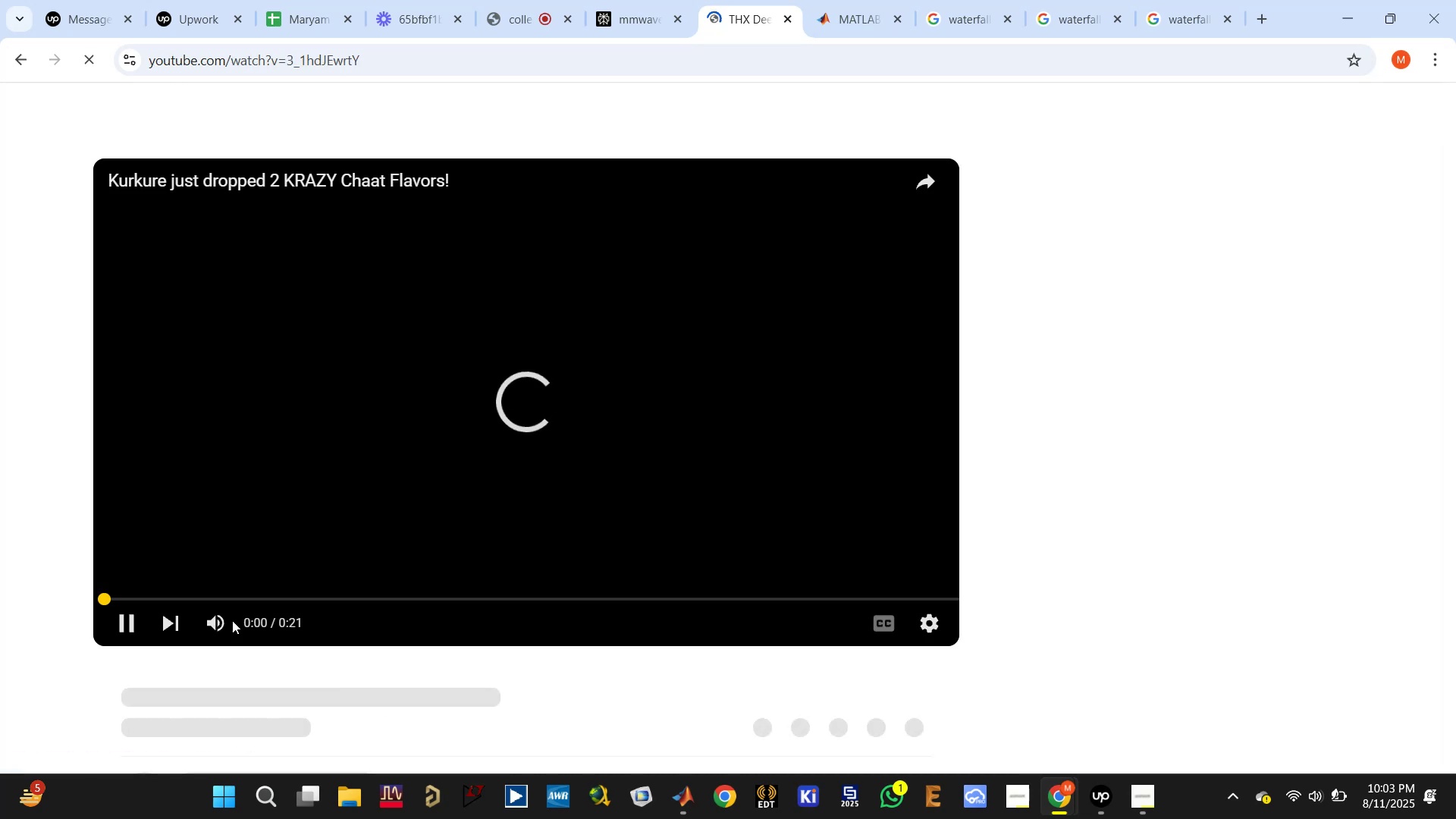 
left_click([221, 620])
 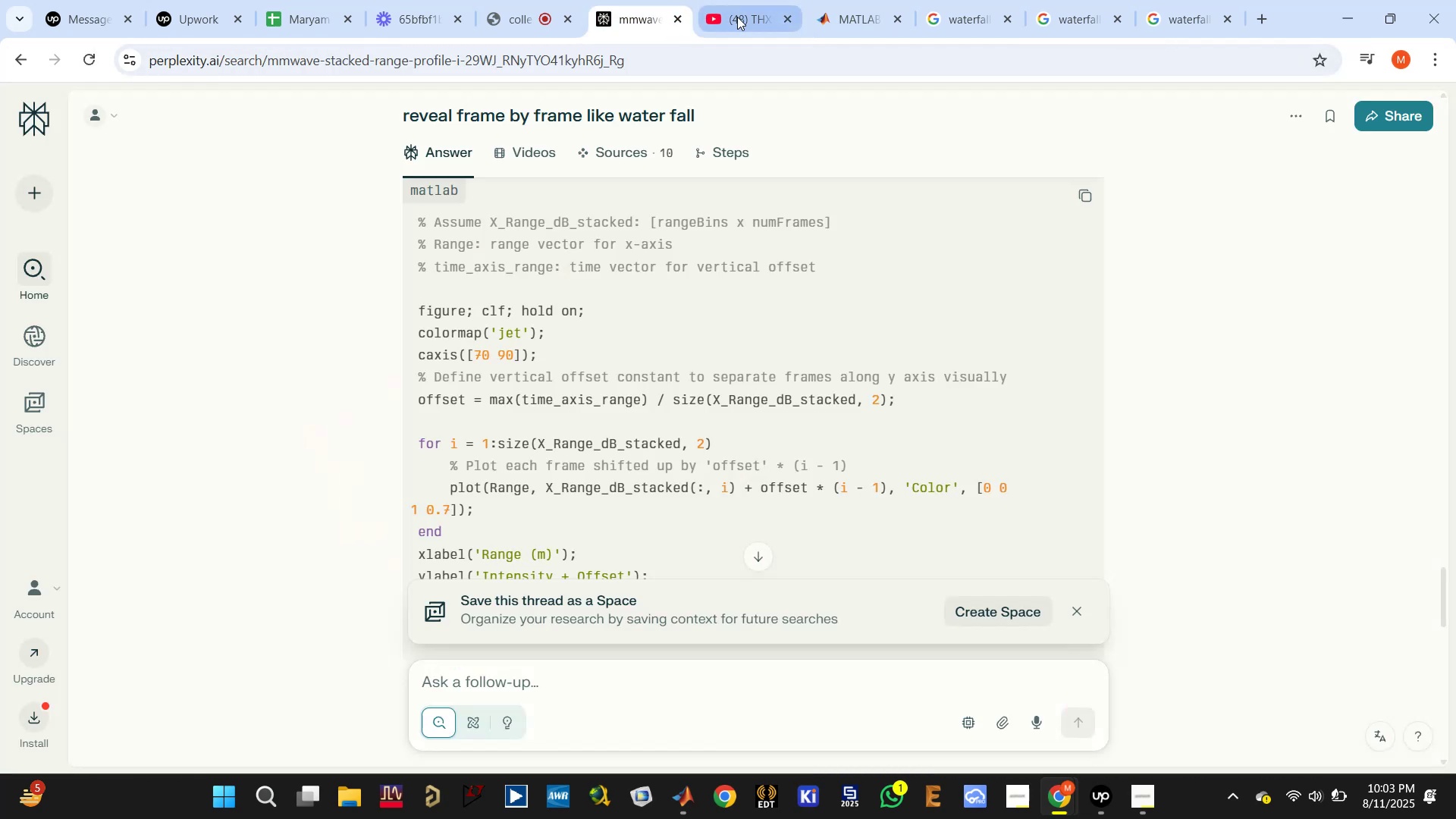 
wait(5.47)
 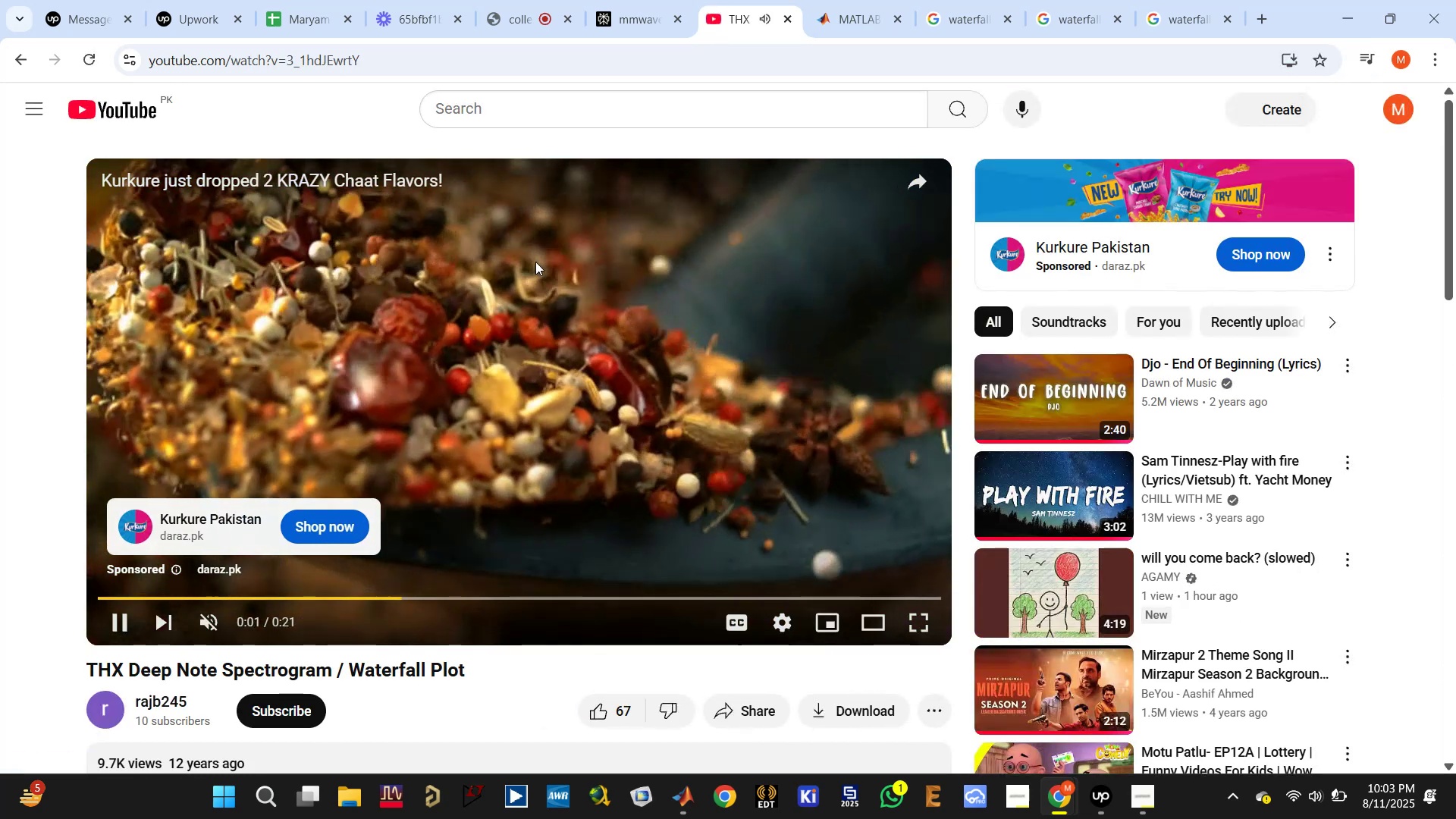 
mouse_move([755, 17])
 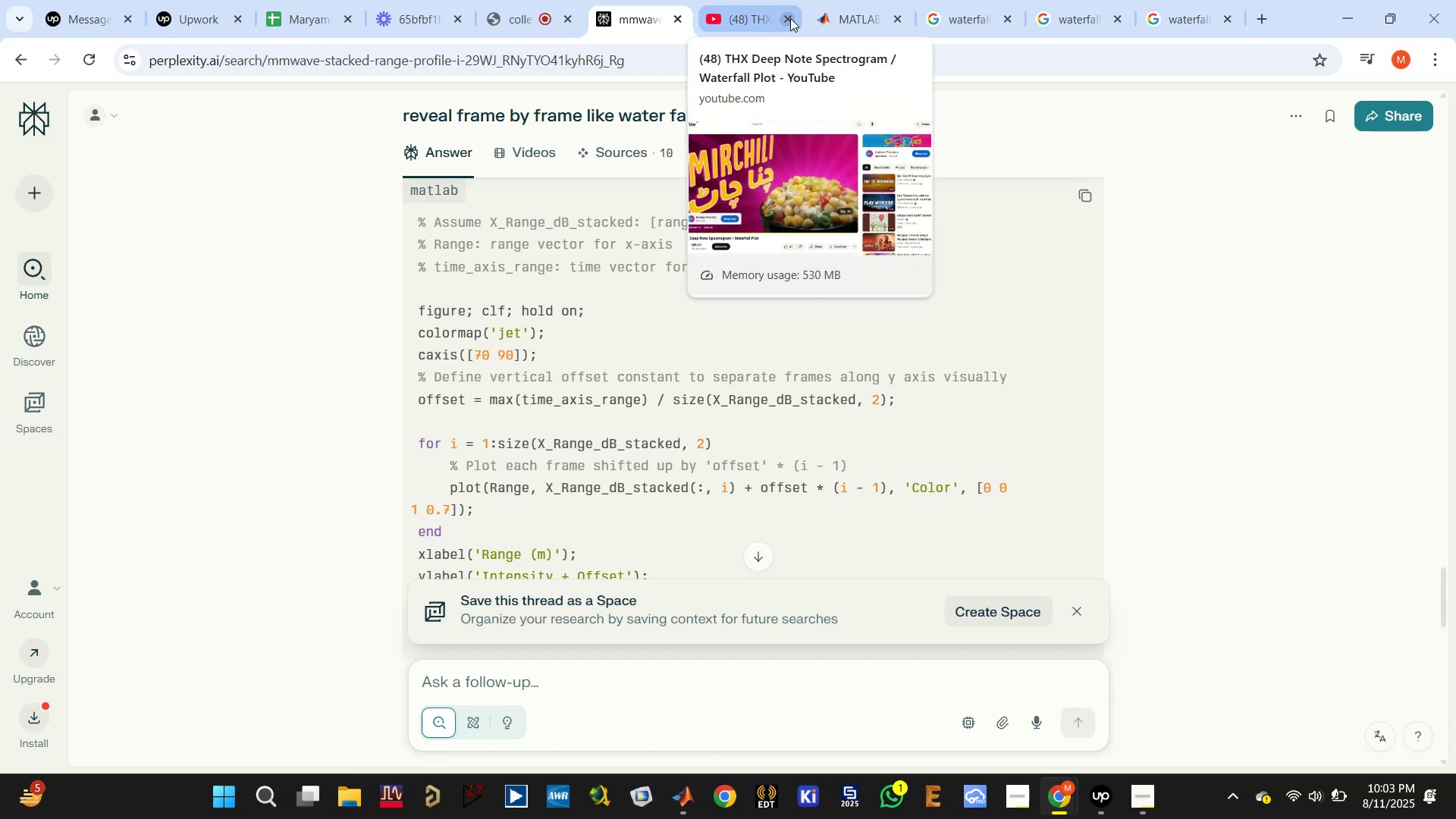 
left_click([790, 18])
 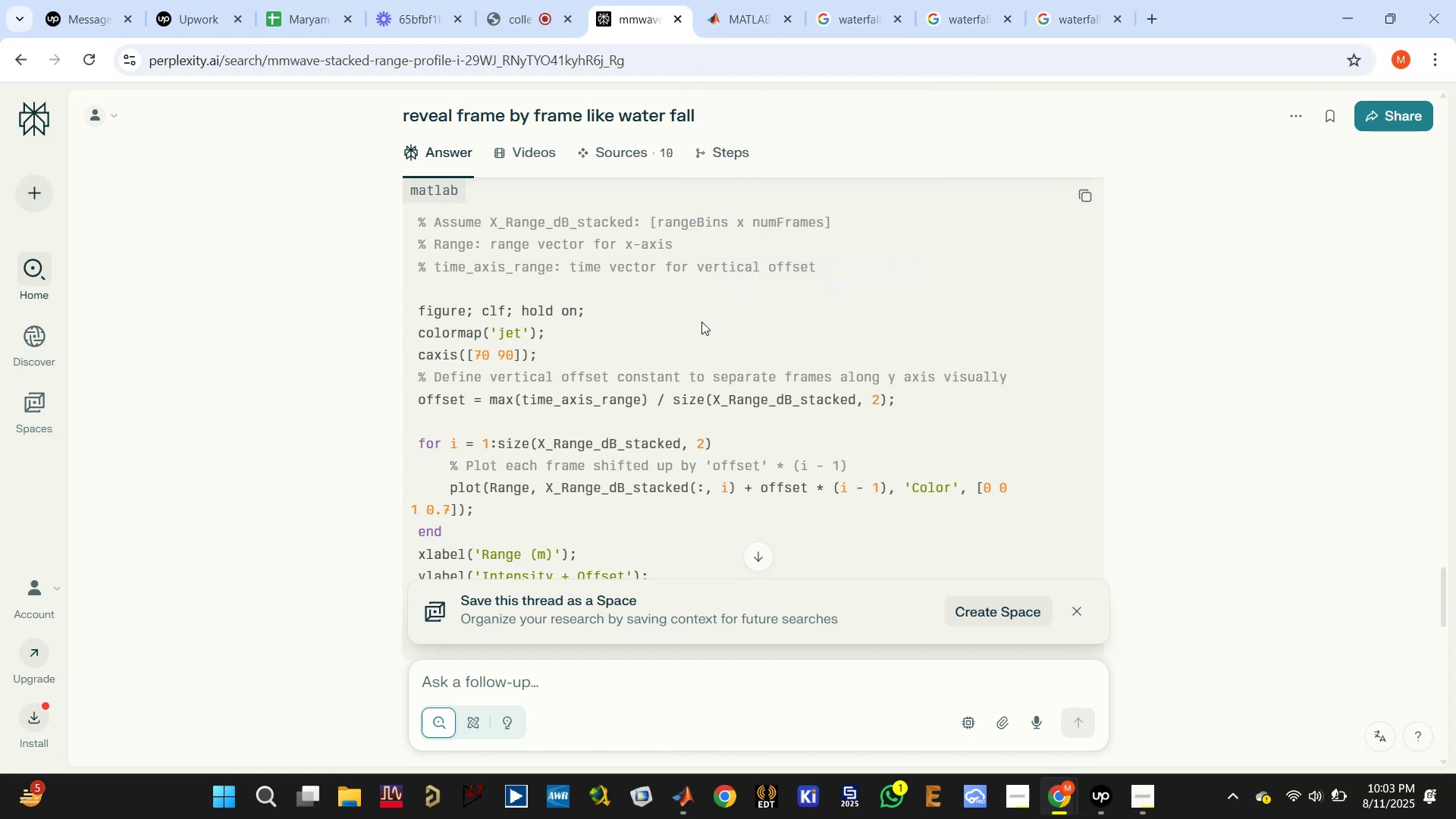 
scroll: coordinate [704, 349], scroll_direction: down, amount: 7.0
 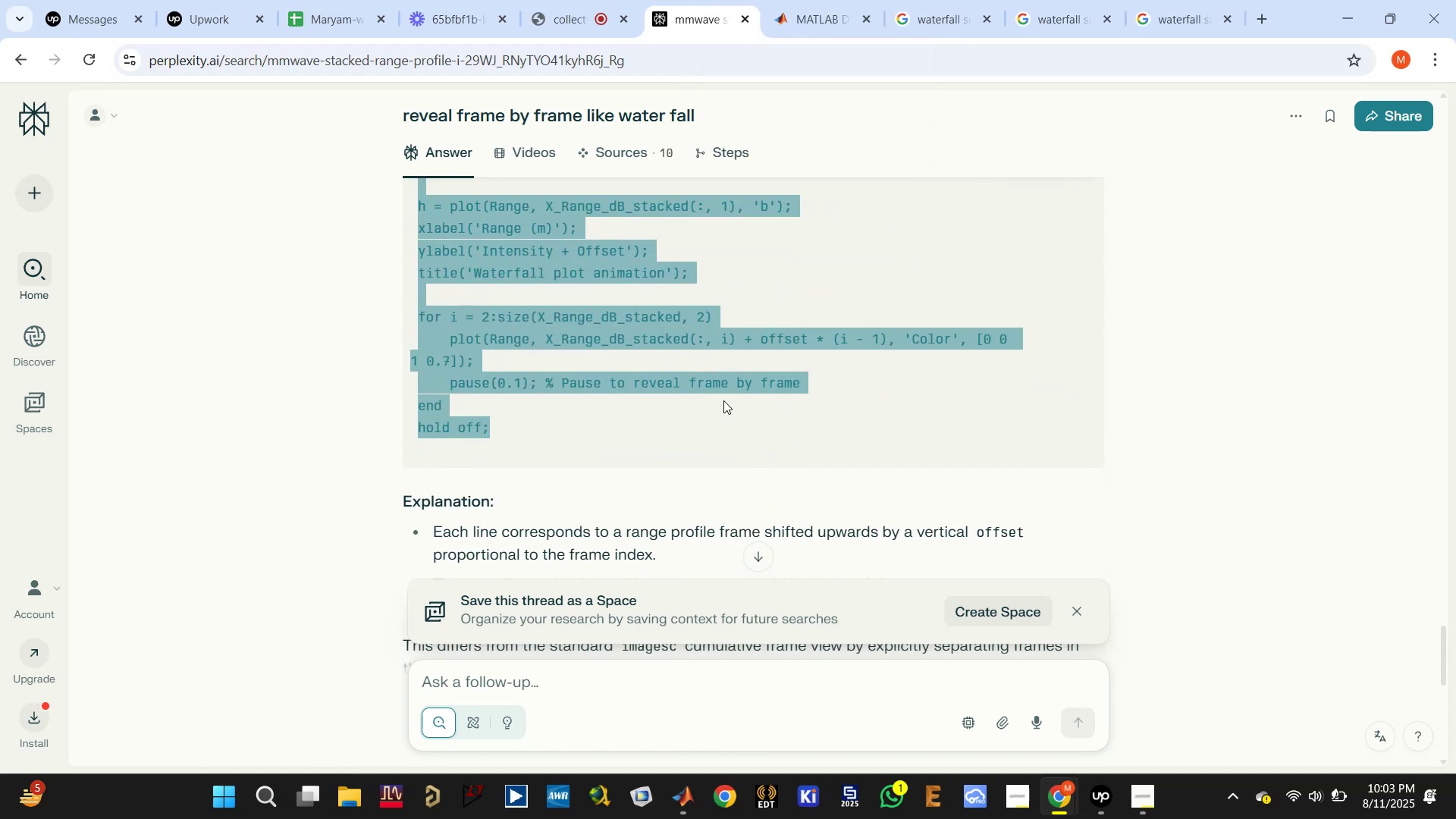 
scroll: coordinate [725, 394], scroll_direction: up, amount: 1.0
 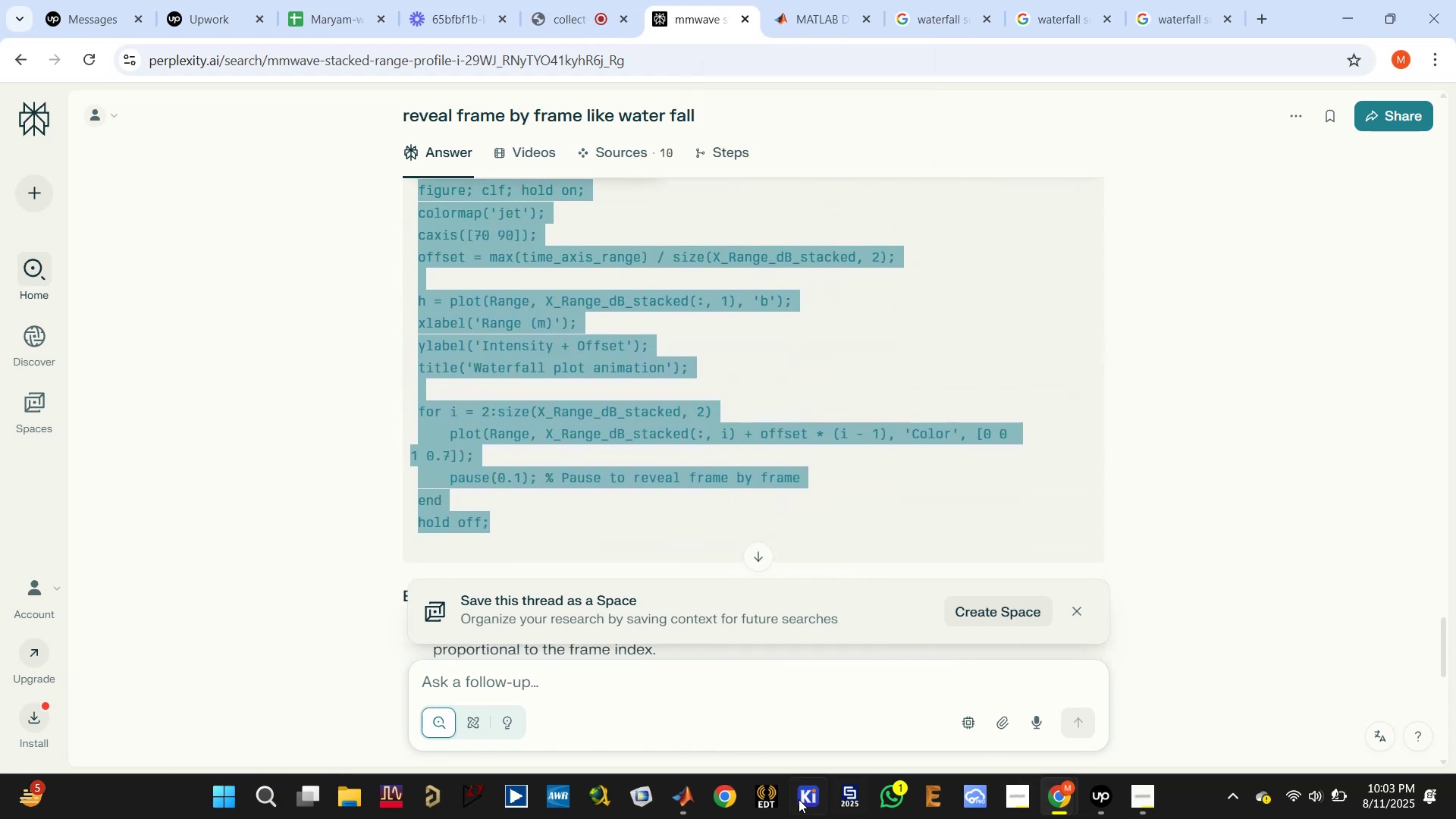 
left_click([683, 795])
 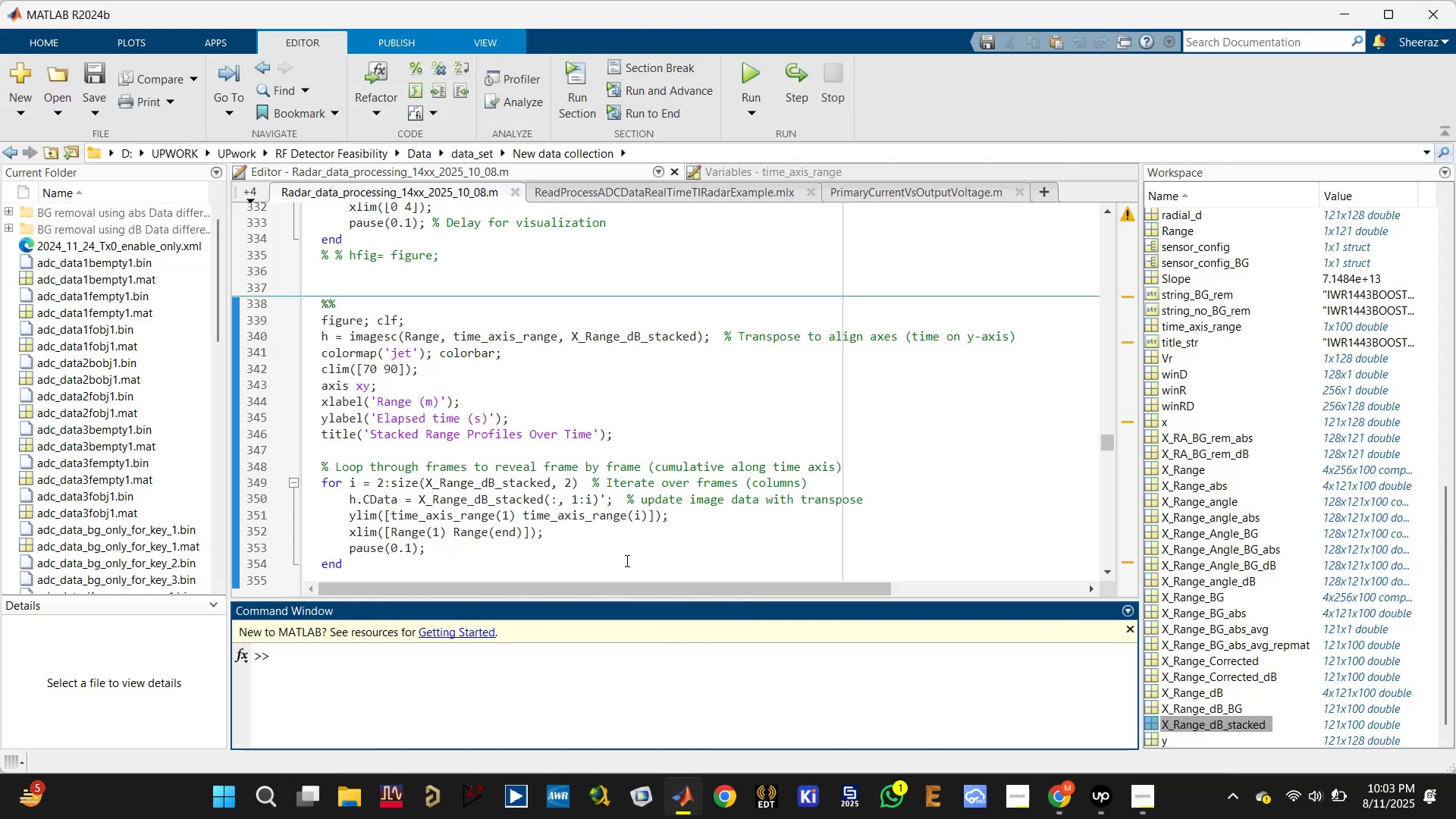 
left_click([583, 377])
 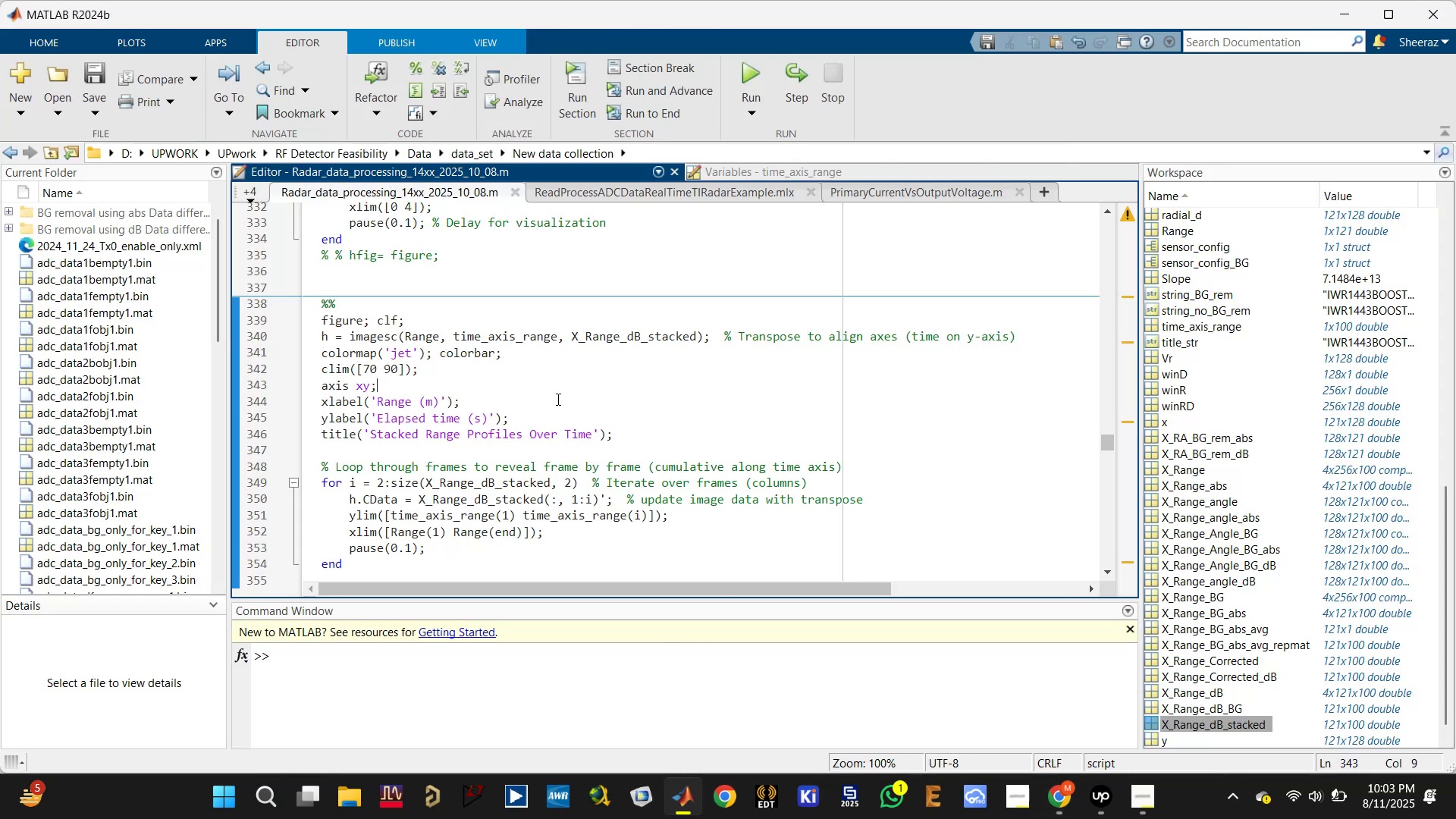 
left_click([525, 346])
 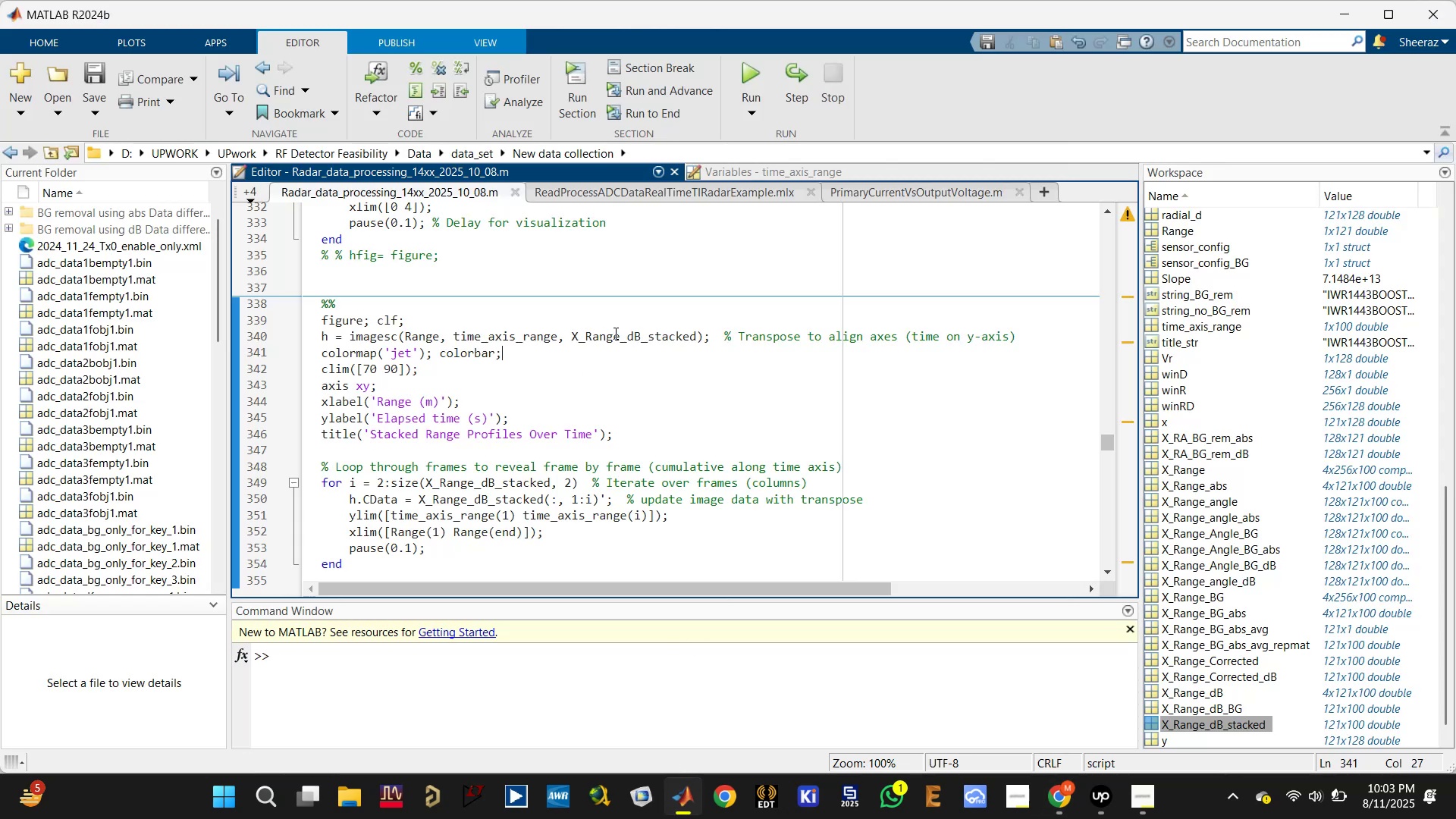 
double_click([614, 333])
 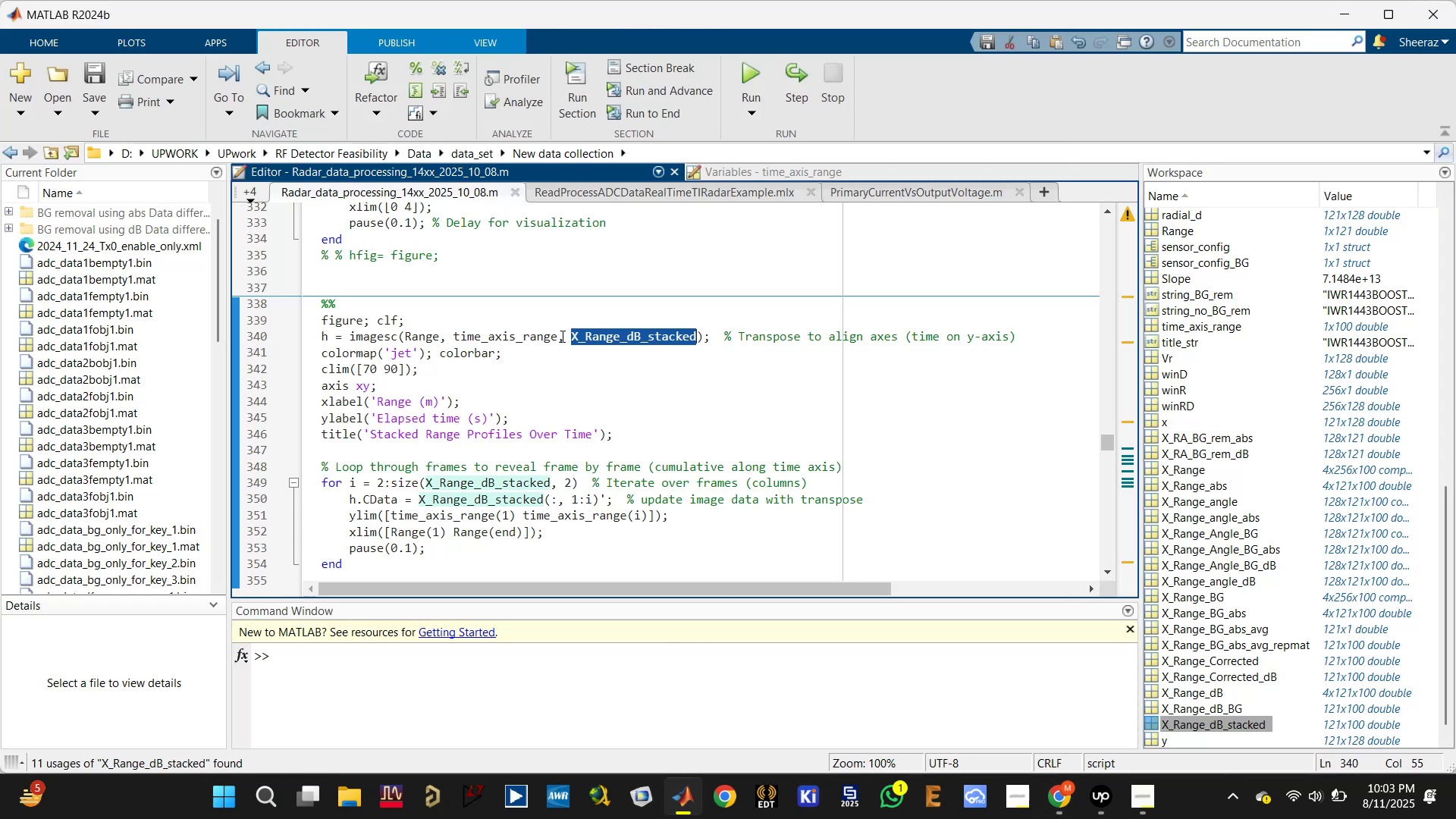 
left_click([506, 331])
 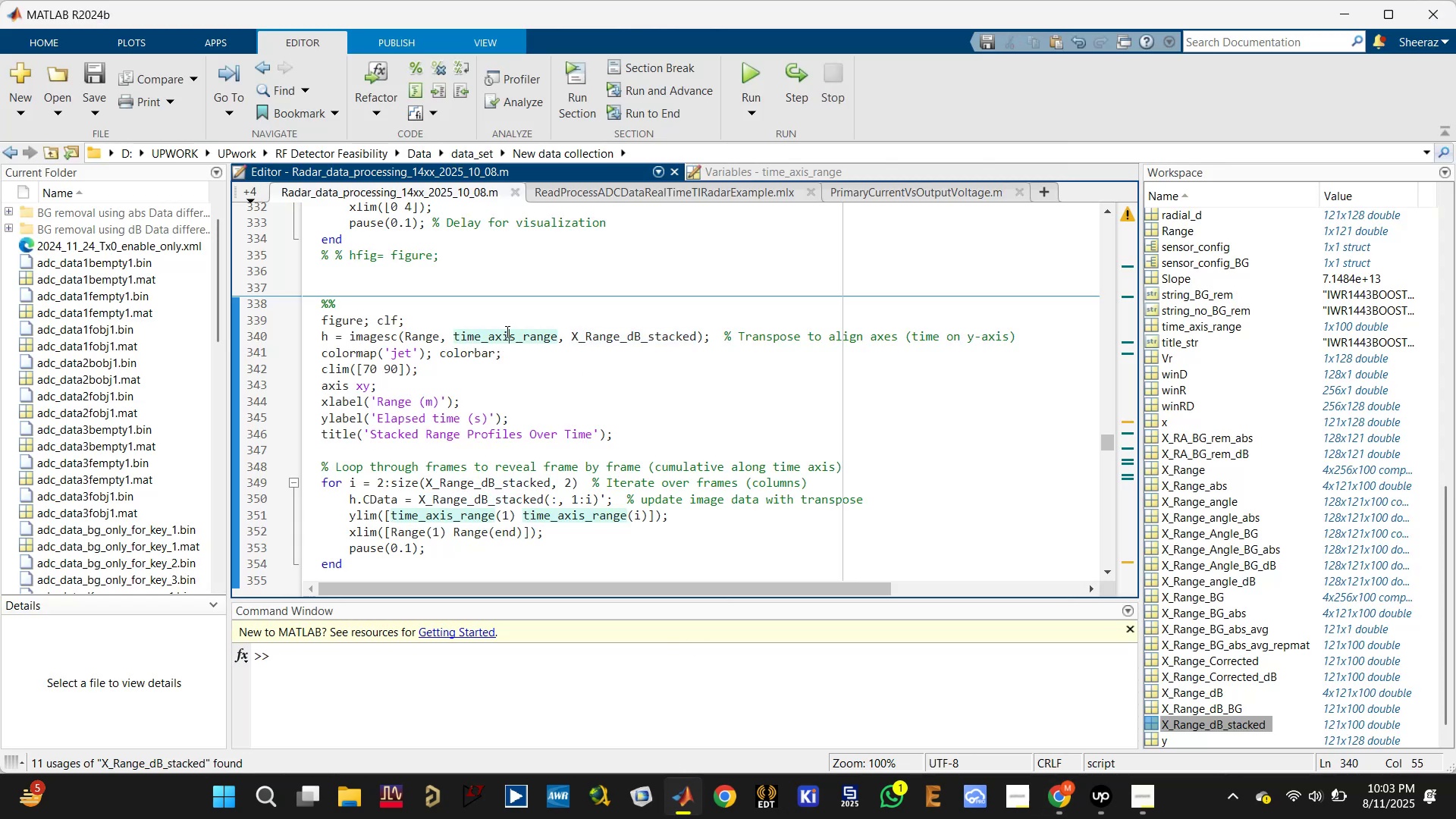 
key(Control+S)
 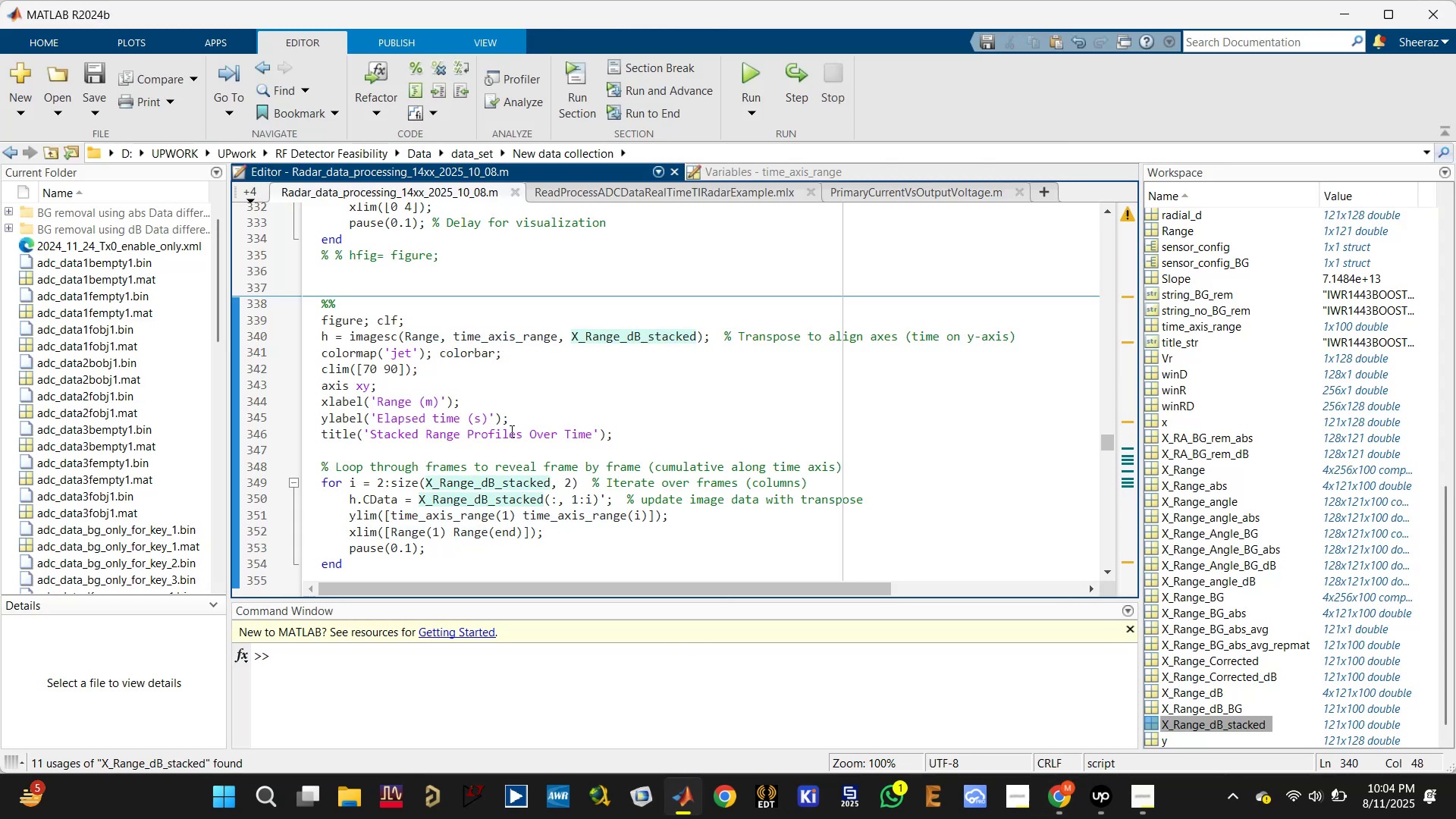 
scroll: coordinate [519, 449], scroll_direction: down, amount: 2.0
 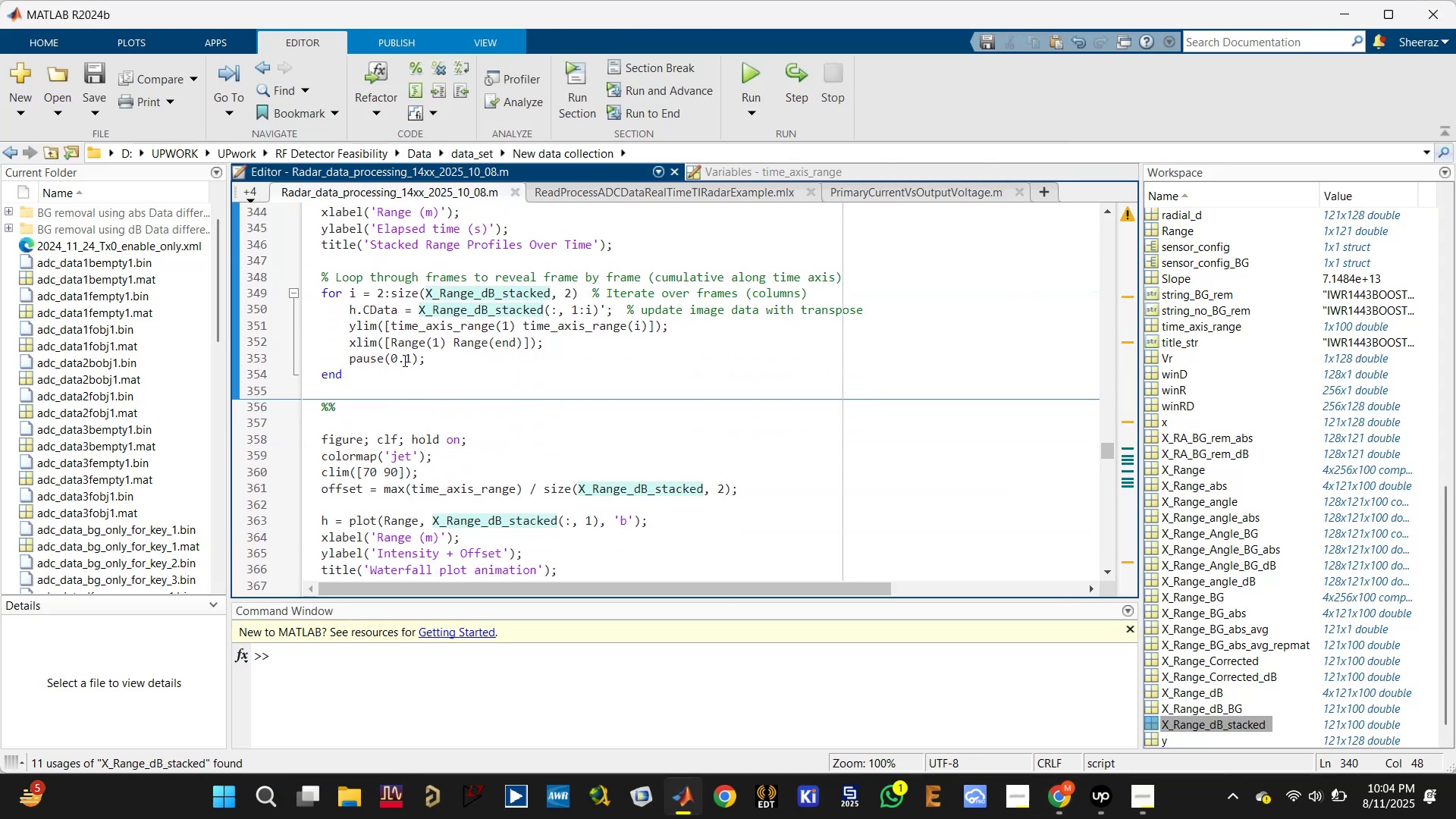 
scroll: coordinate [403, 356], scroll_direction: up, amount: 1.0
 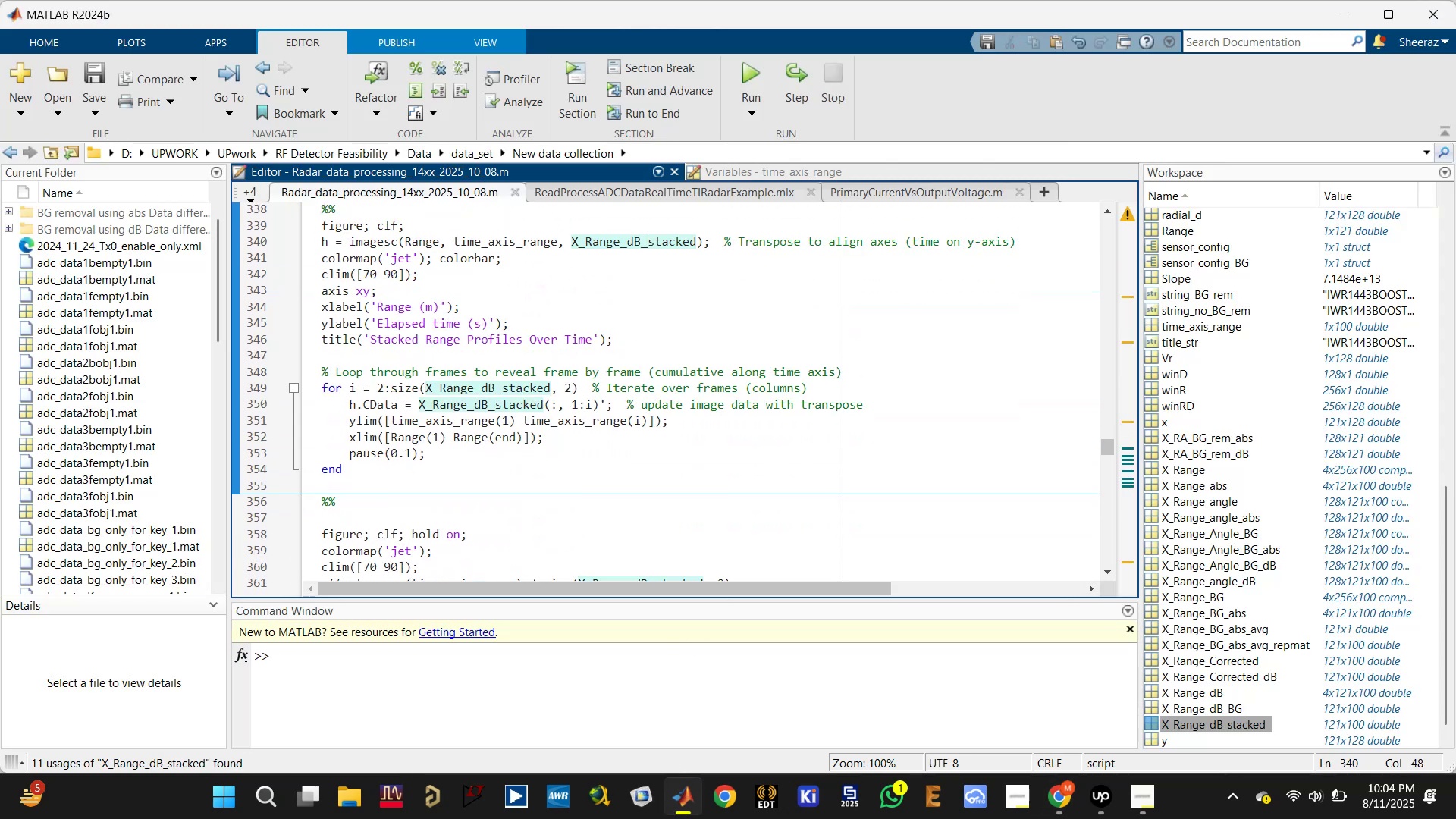 
left_click([382, 401])
 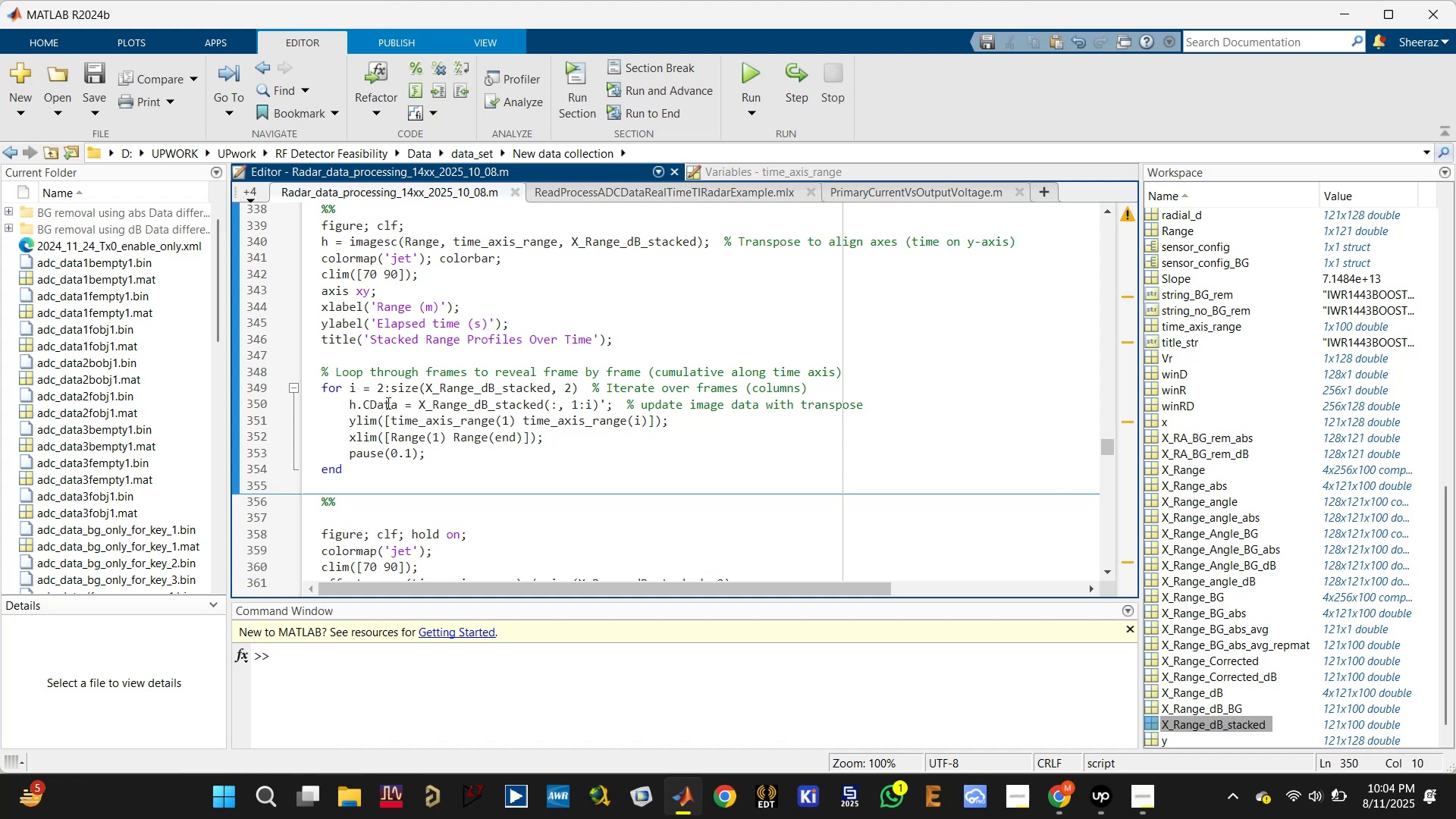 
left_click([679, 290])
 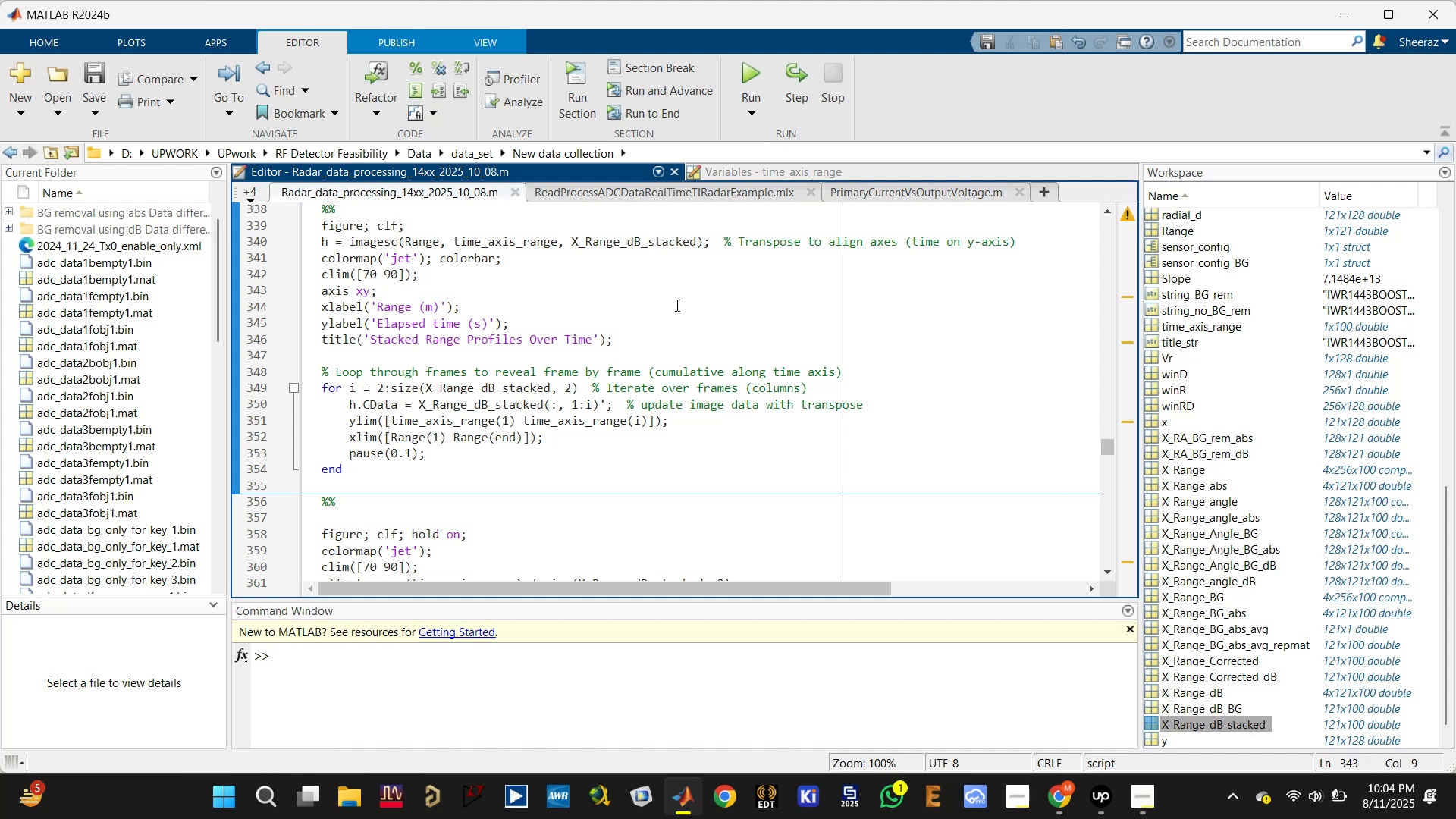 
key(Control+Enter)
 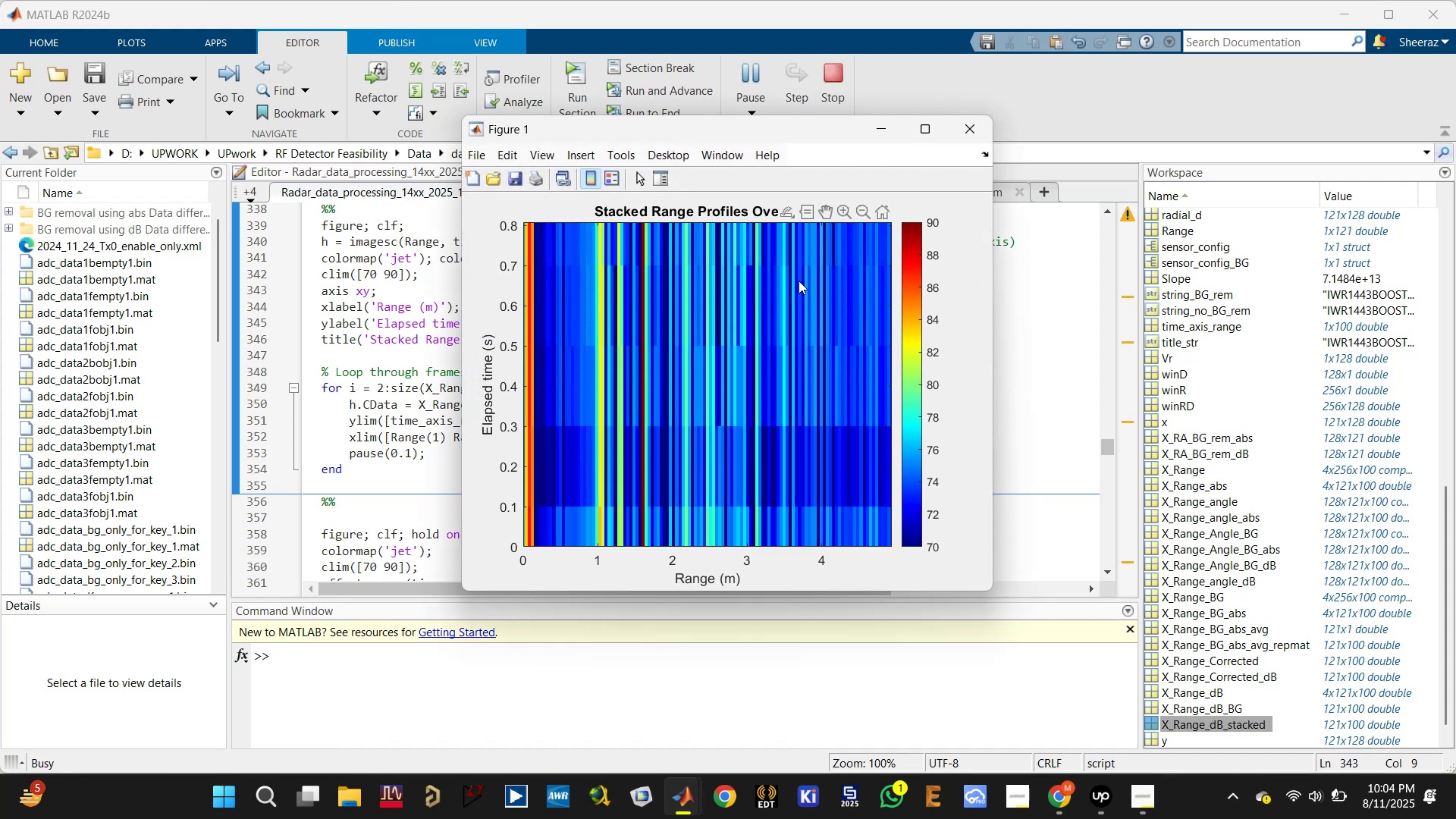 
left_click([959, 133])
 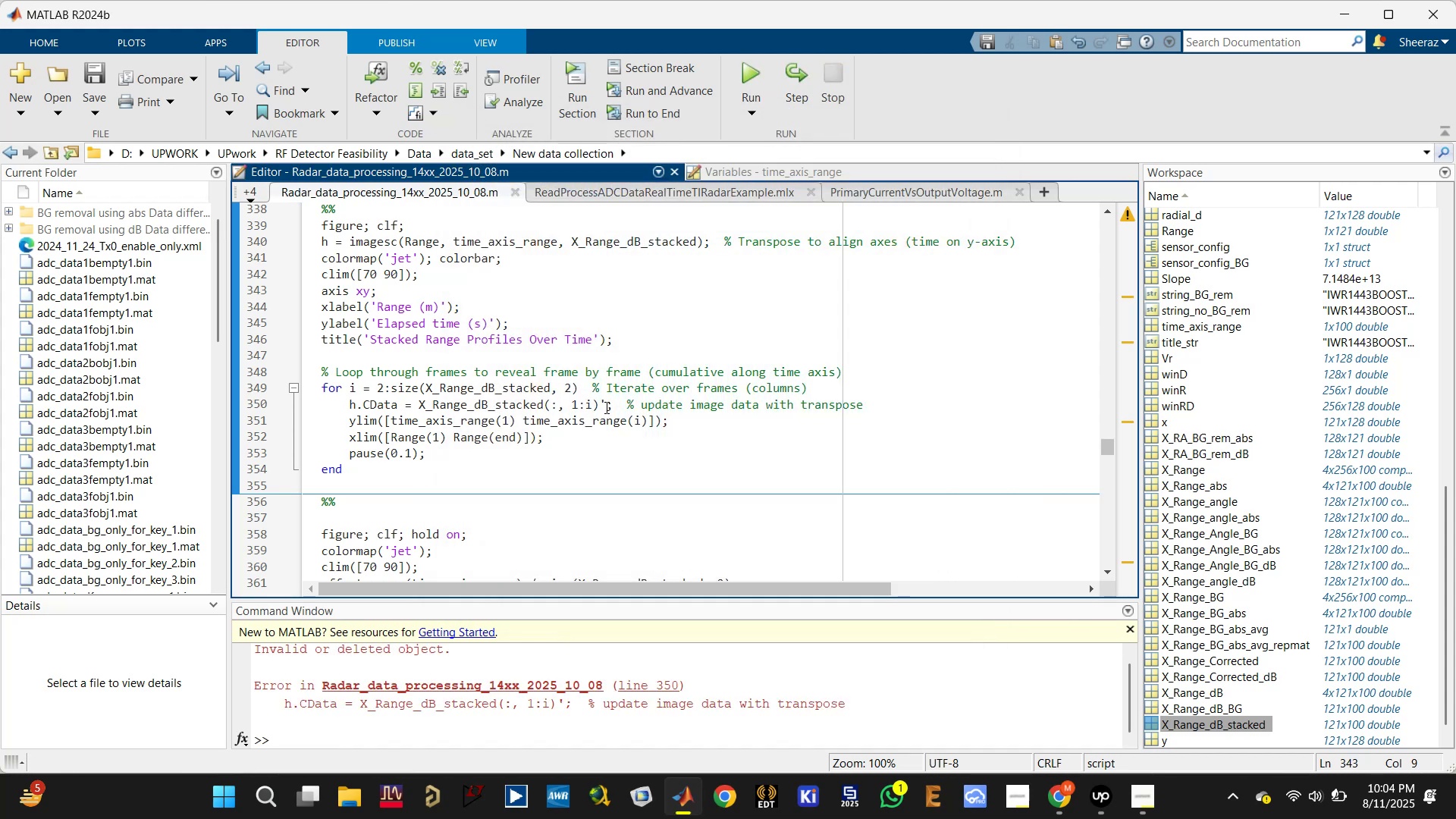 
left_click([608, 400])
 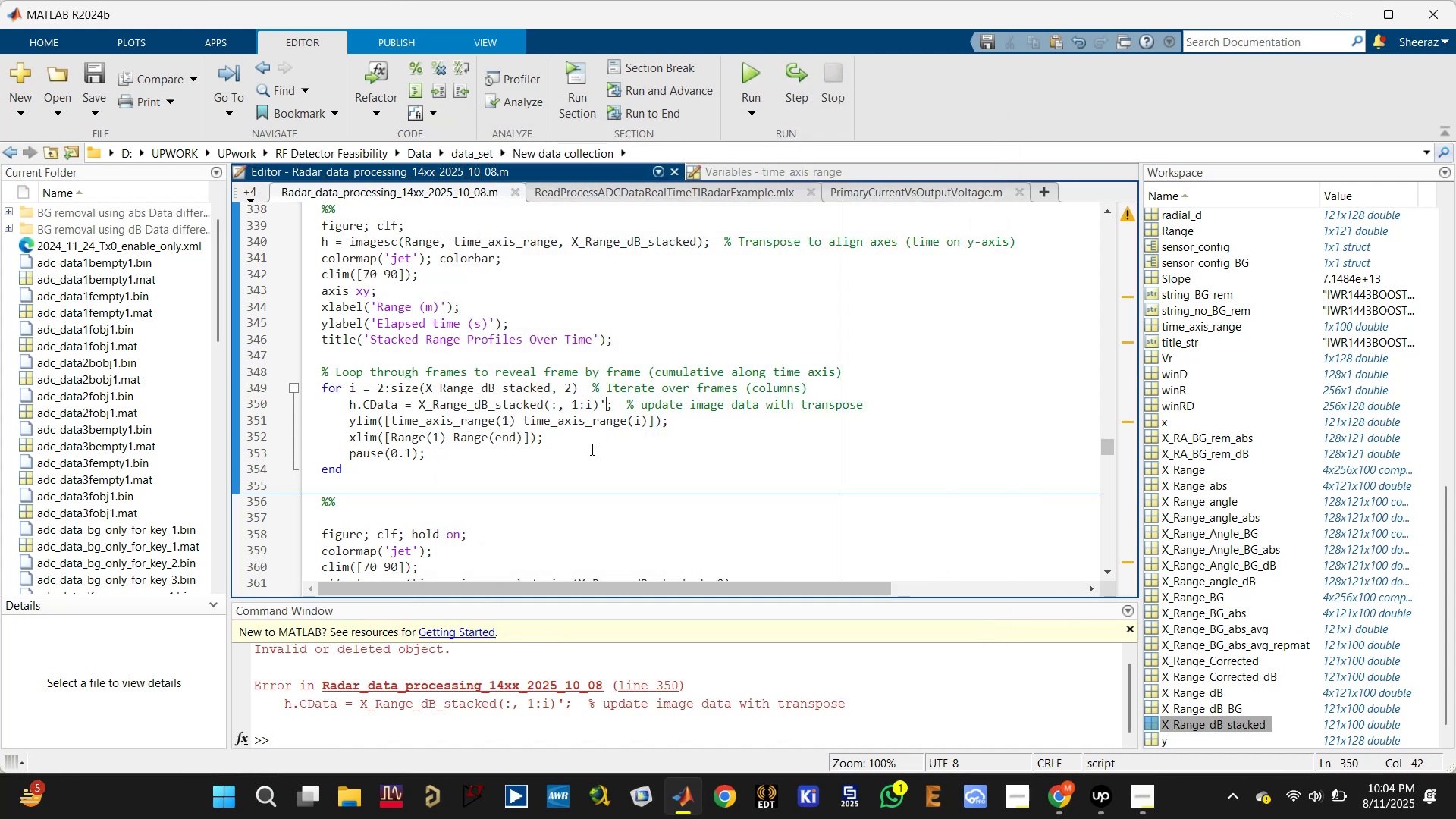 
key(Backspace)
 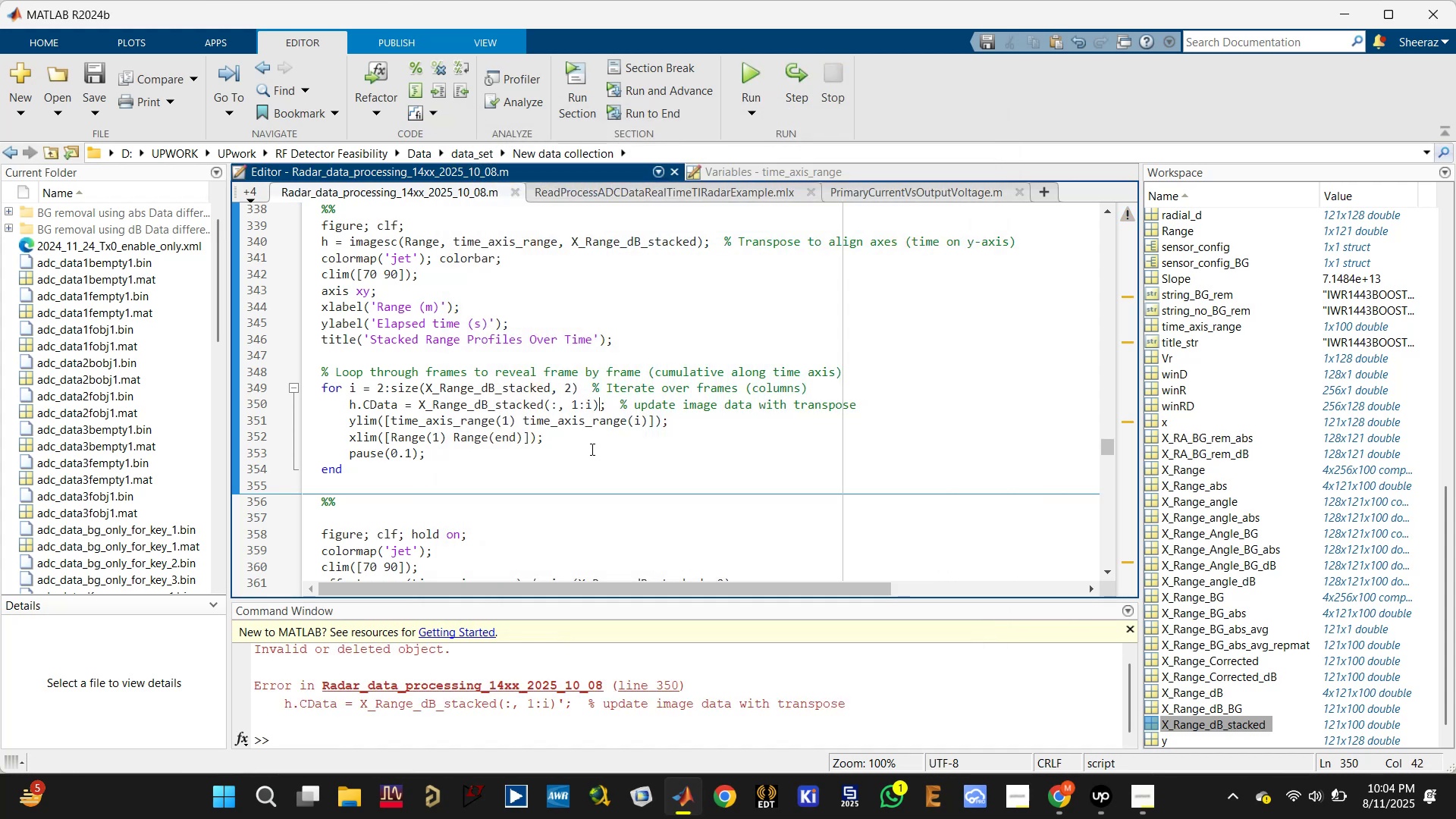 
key(Control+S)
 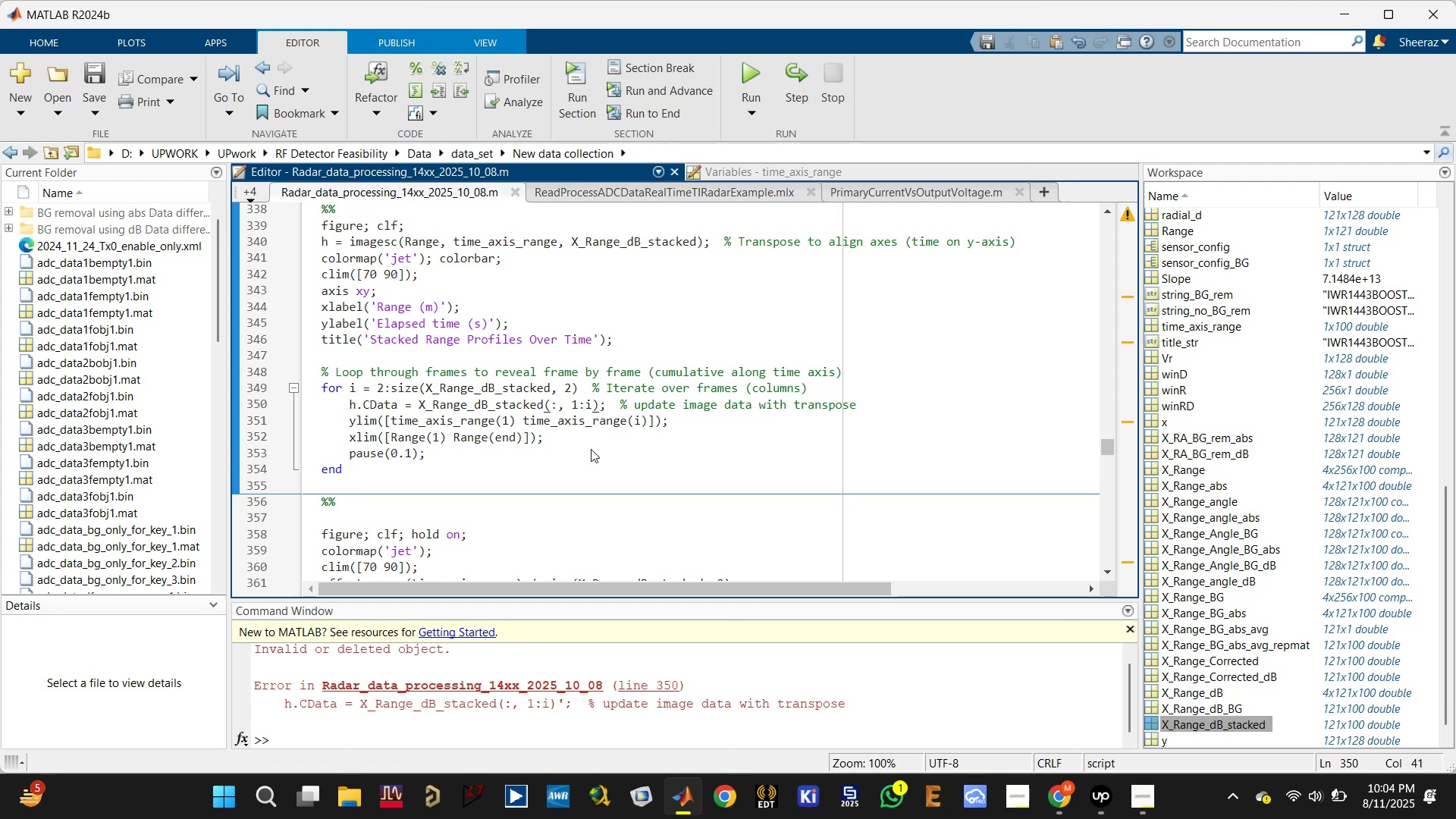 
scroll: coordinate [584, 450], scroll_direction: up, amount: 4.0
 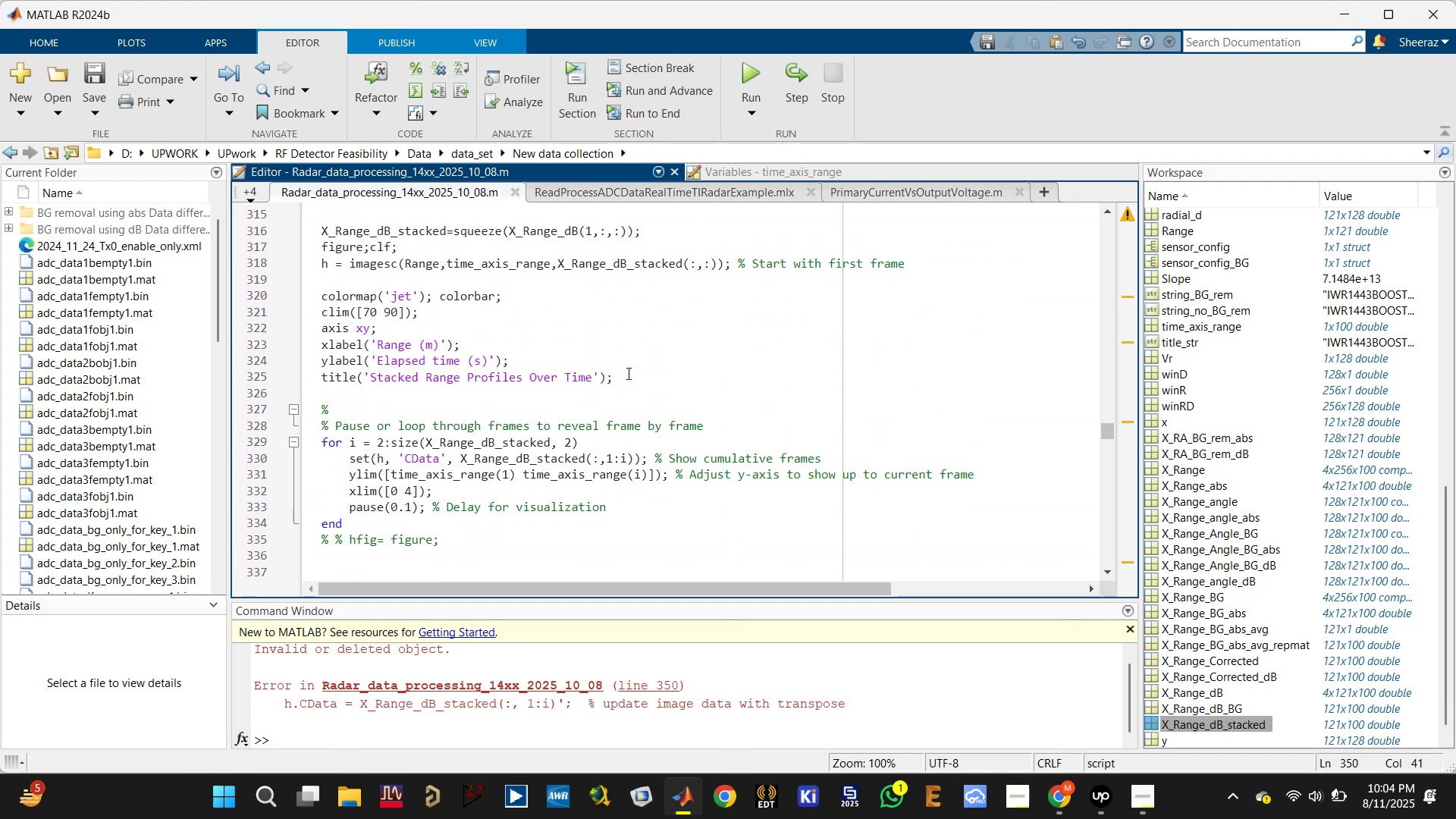 
left_click([672, 351])
 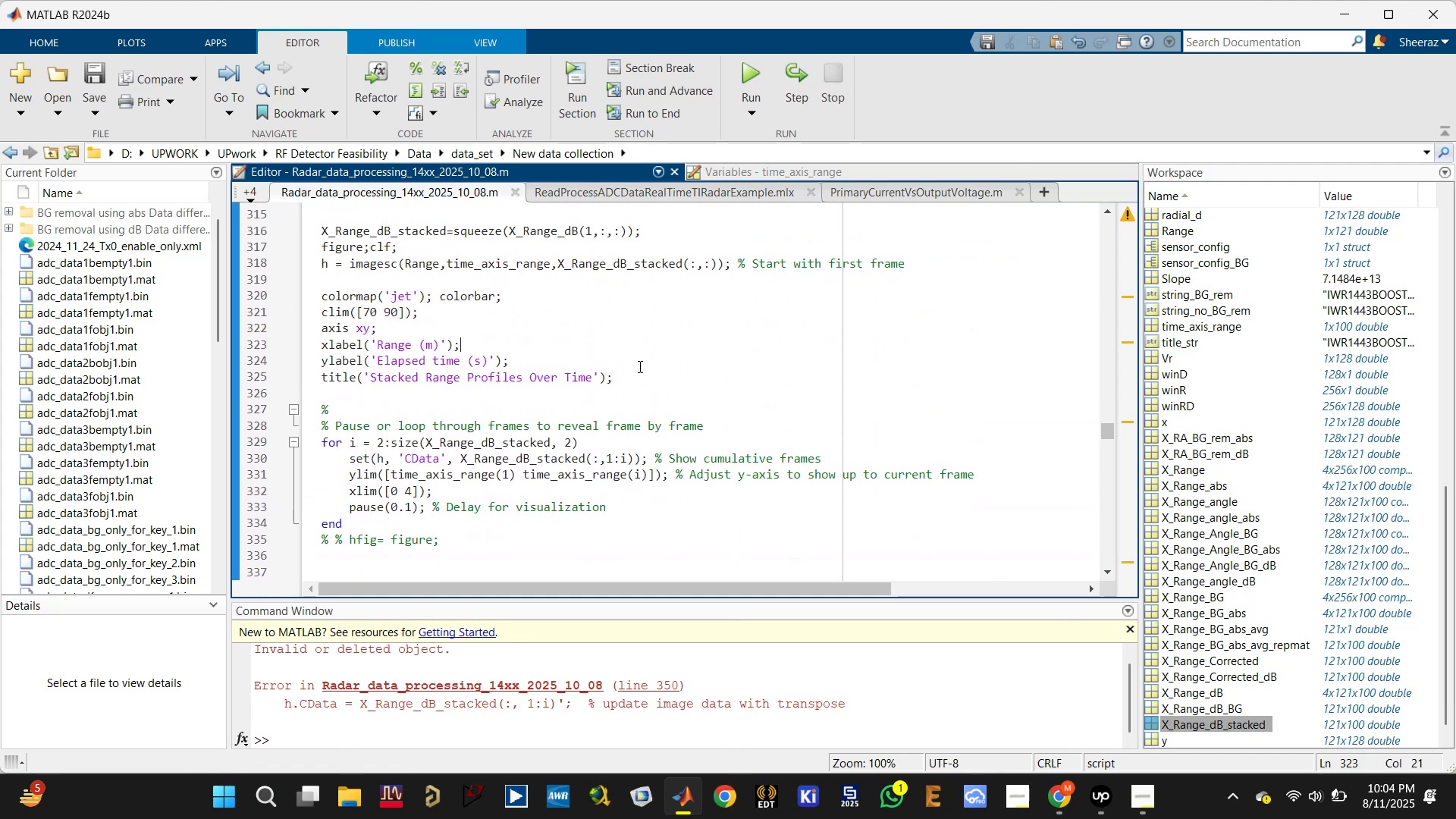 
scroll: coordinate [629, 351], scroll_direction: up, amount: 1.0
 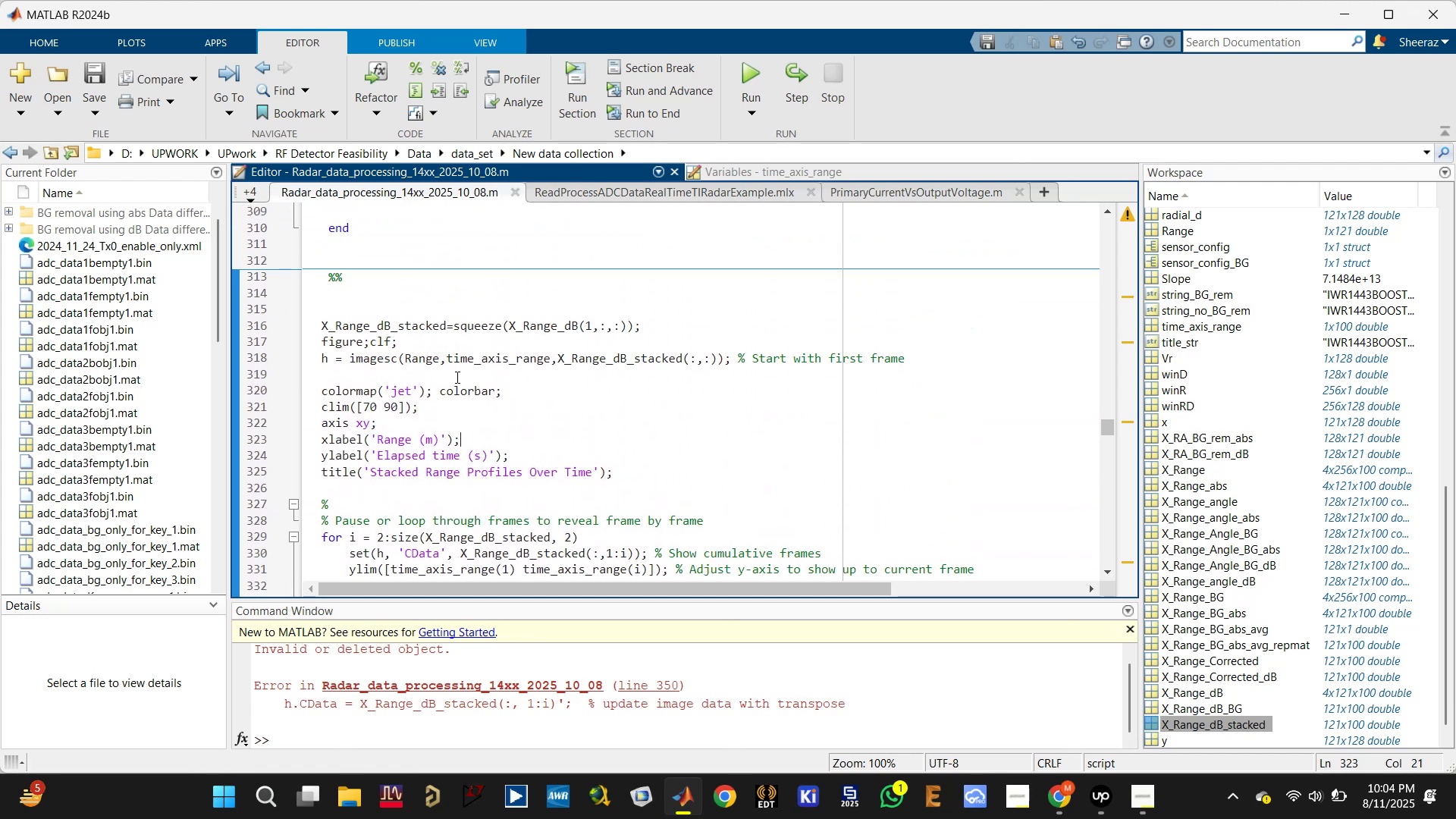 
left_click([453, 377])
 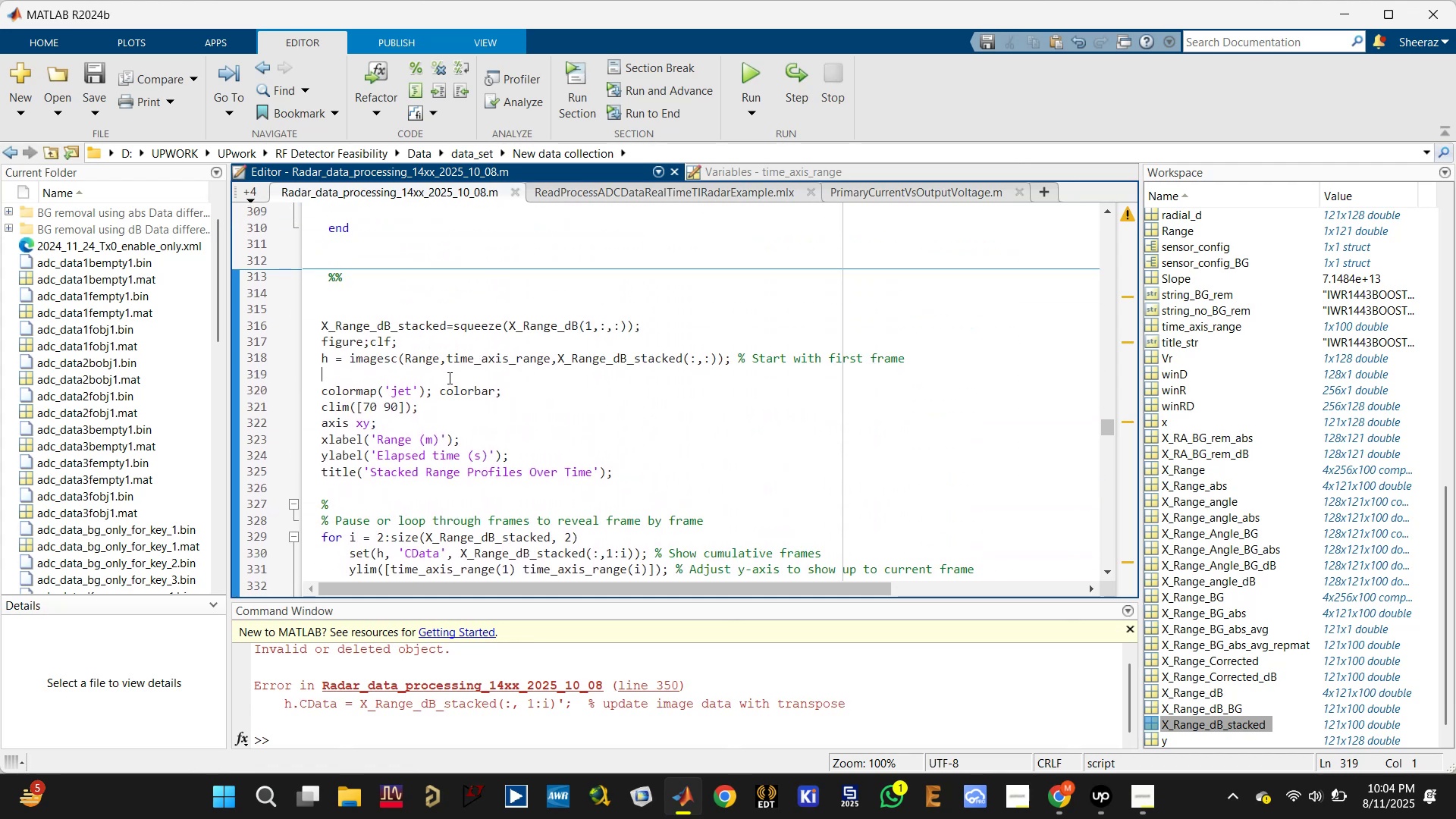 
left_click([350, 506])
 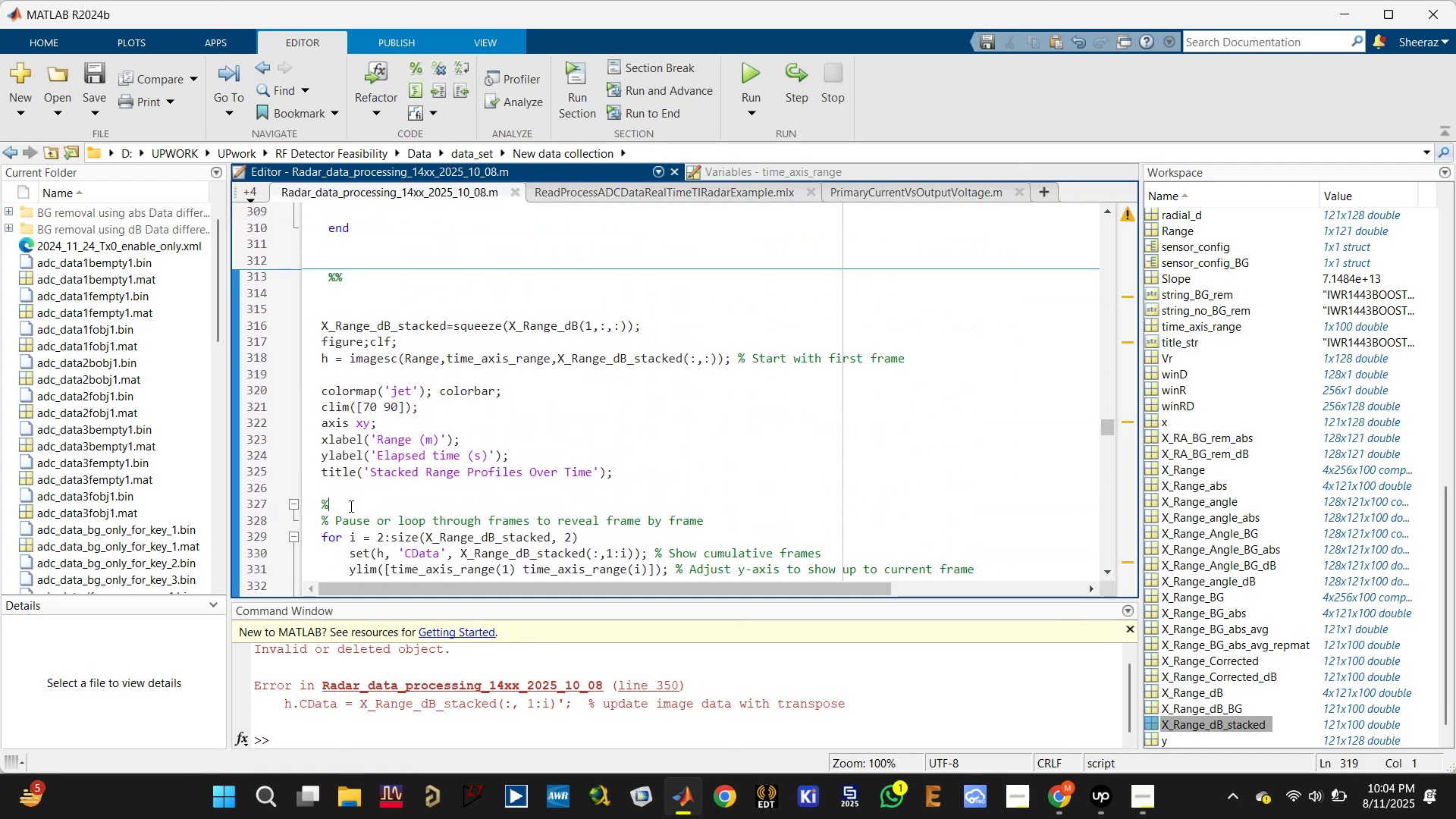 
key(Shift+5)
 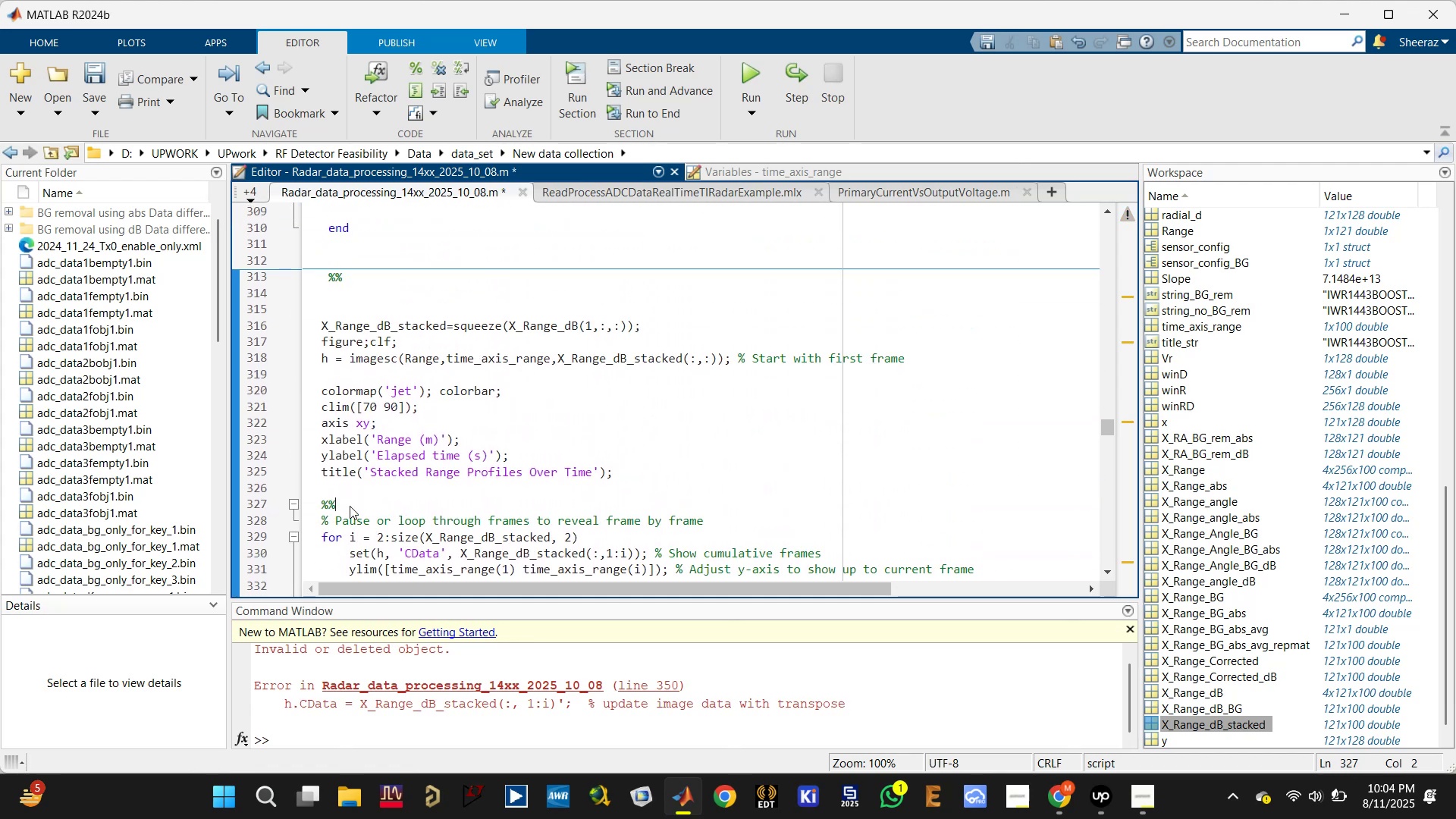 
hold_key(key=ControlLeft, duration=0.5)
 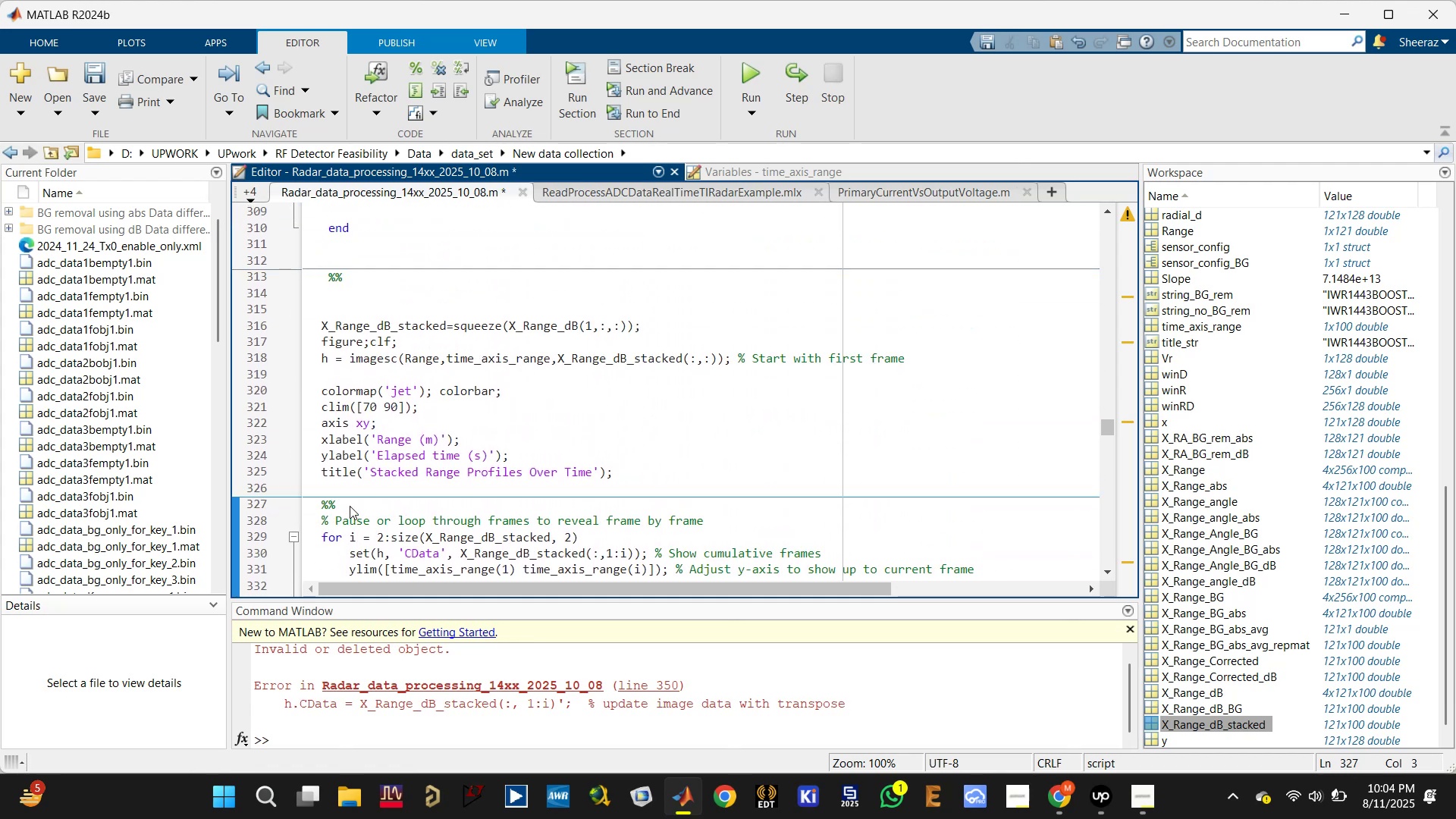 
key(ArrowUp)
 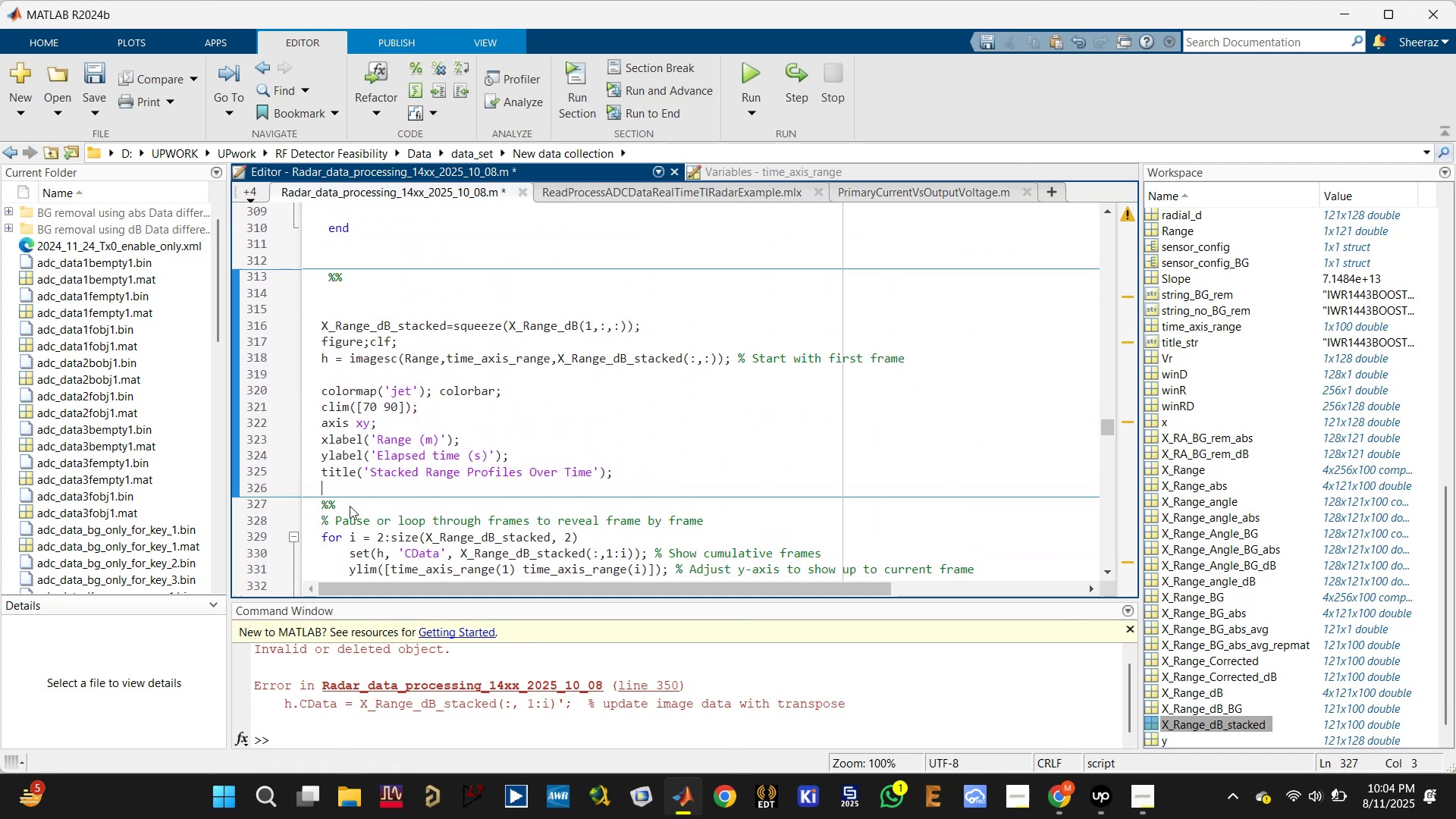 
key(Control+Enter)
 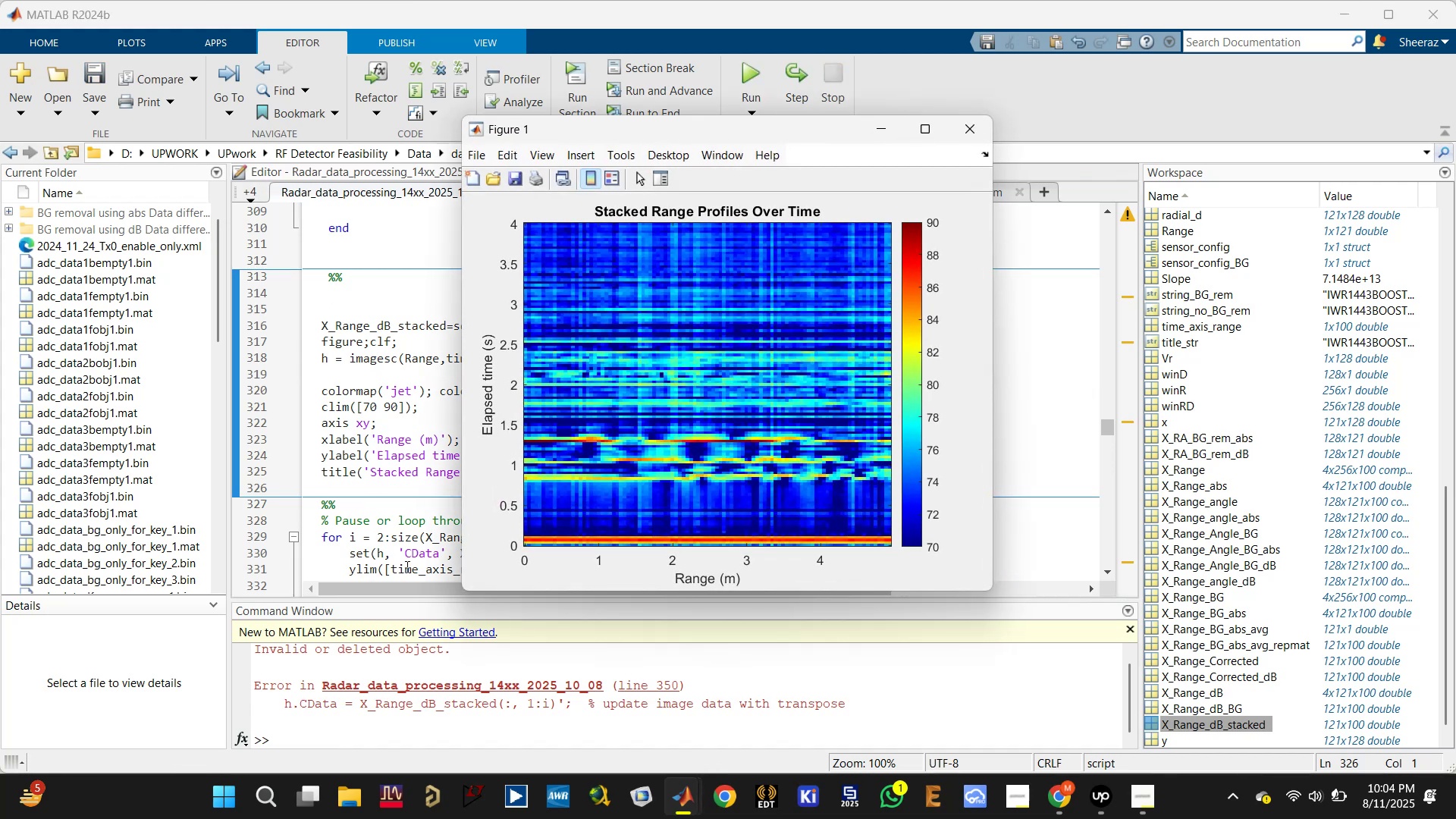 
wait(12.2)
 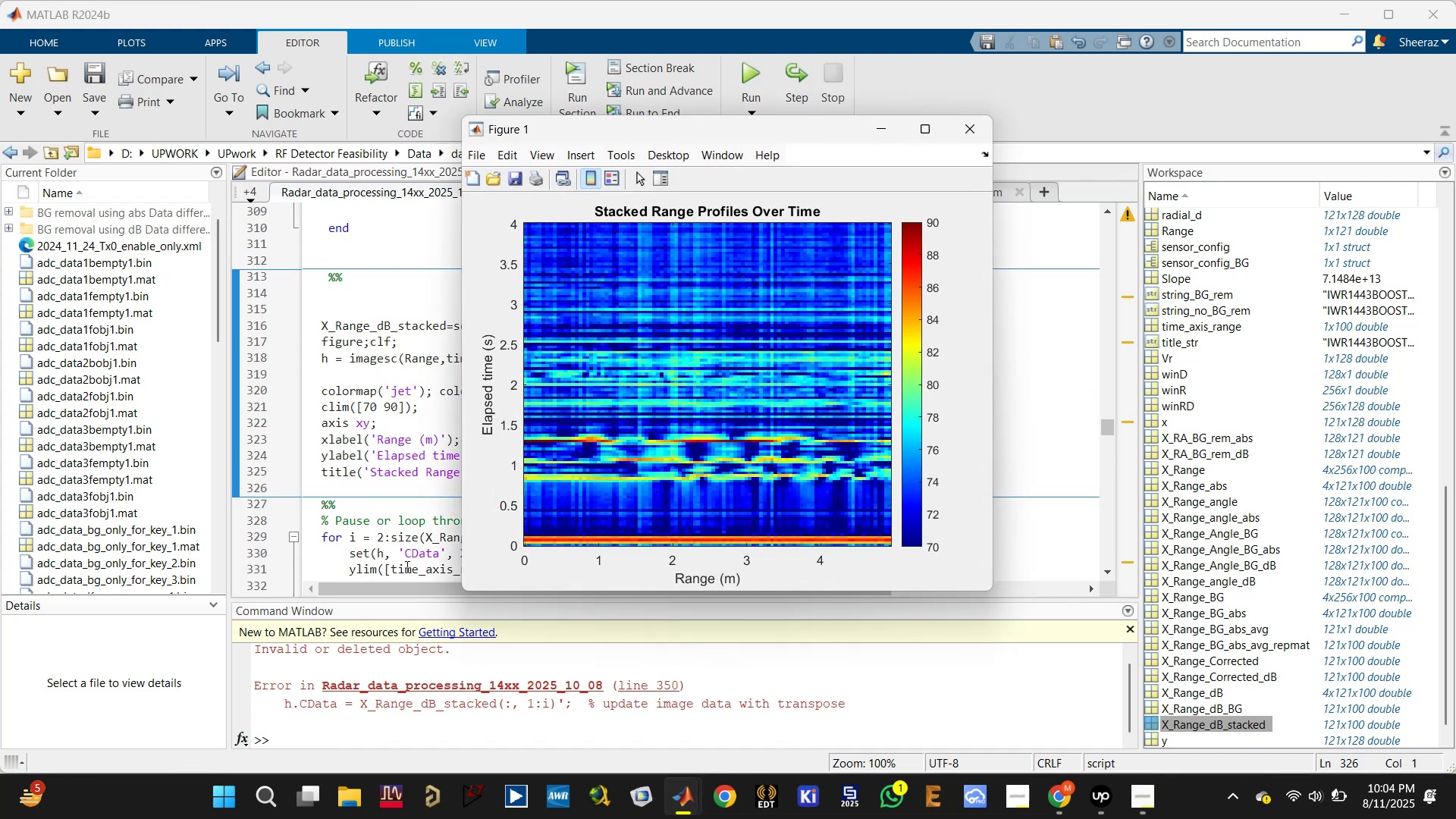 
right_click([629, 715])
 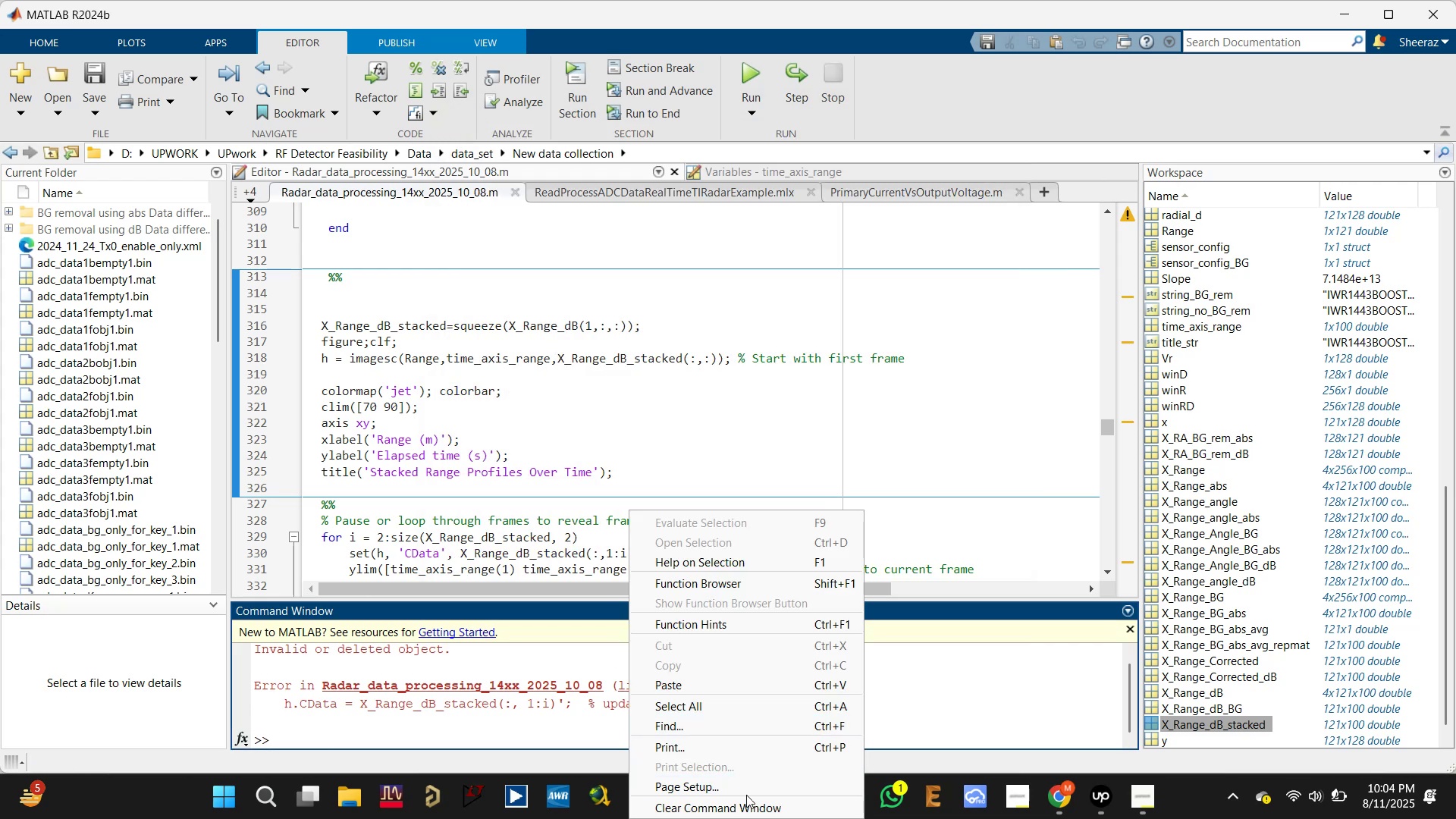 
left_click([496, 693])
 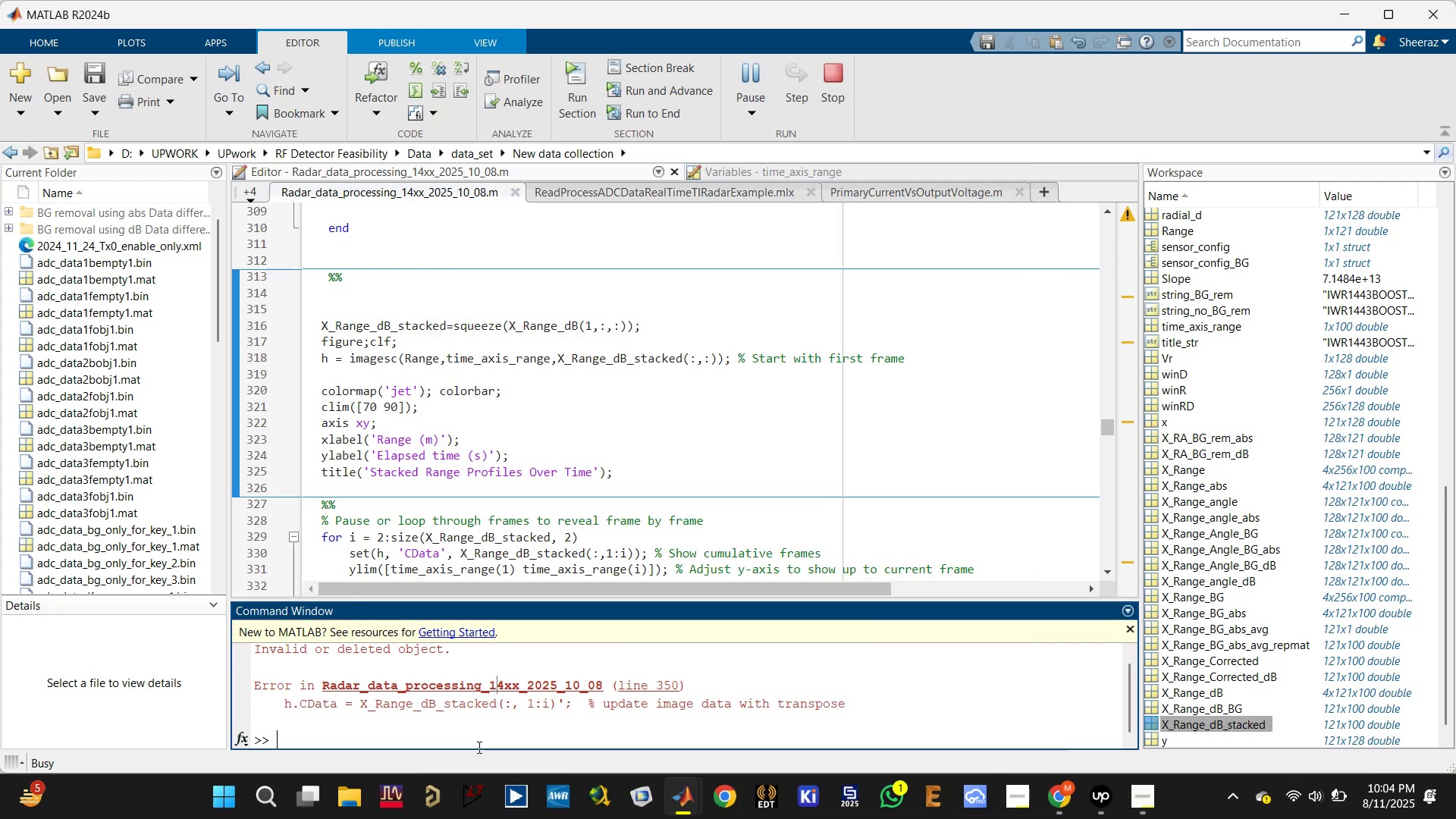 
left_click([472, 738])
 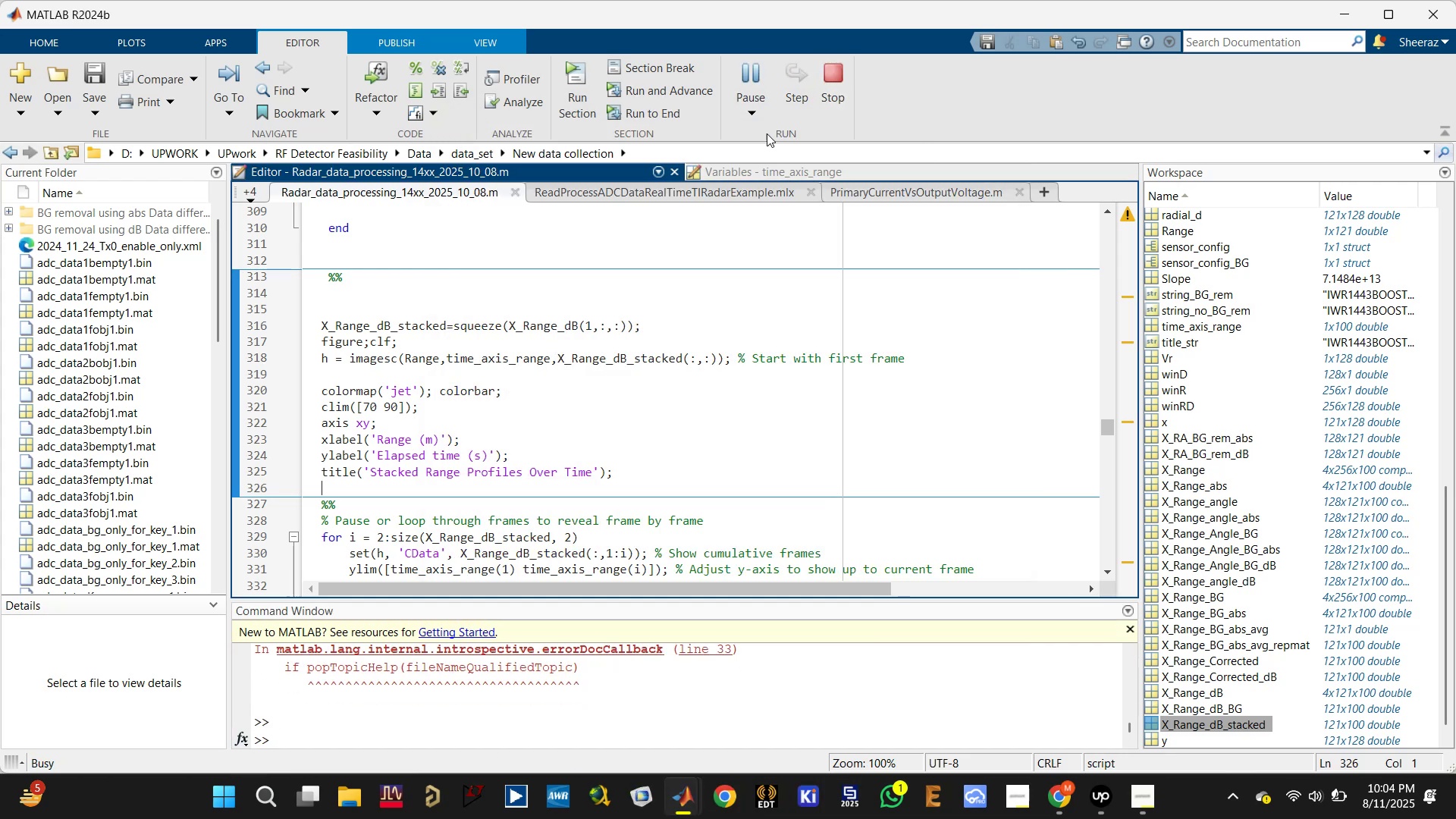 
left_click([395, 729])
 